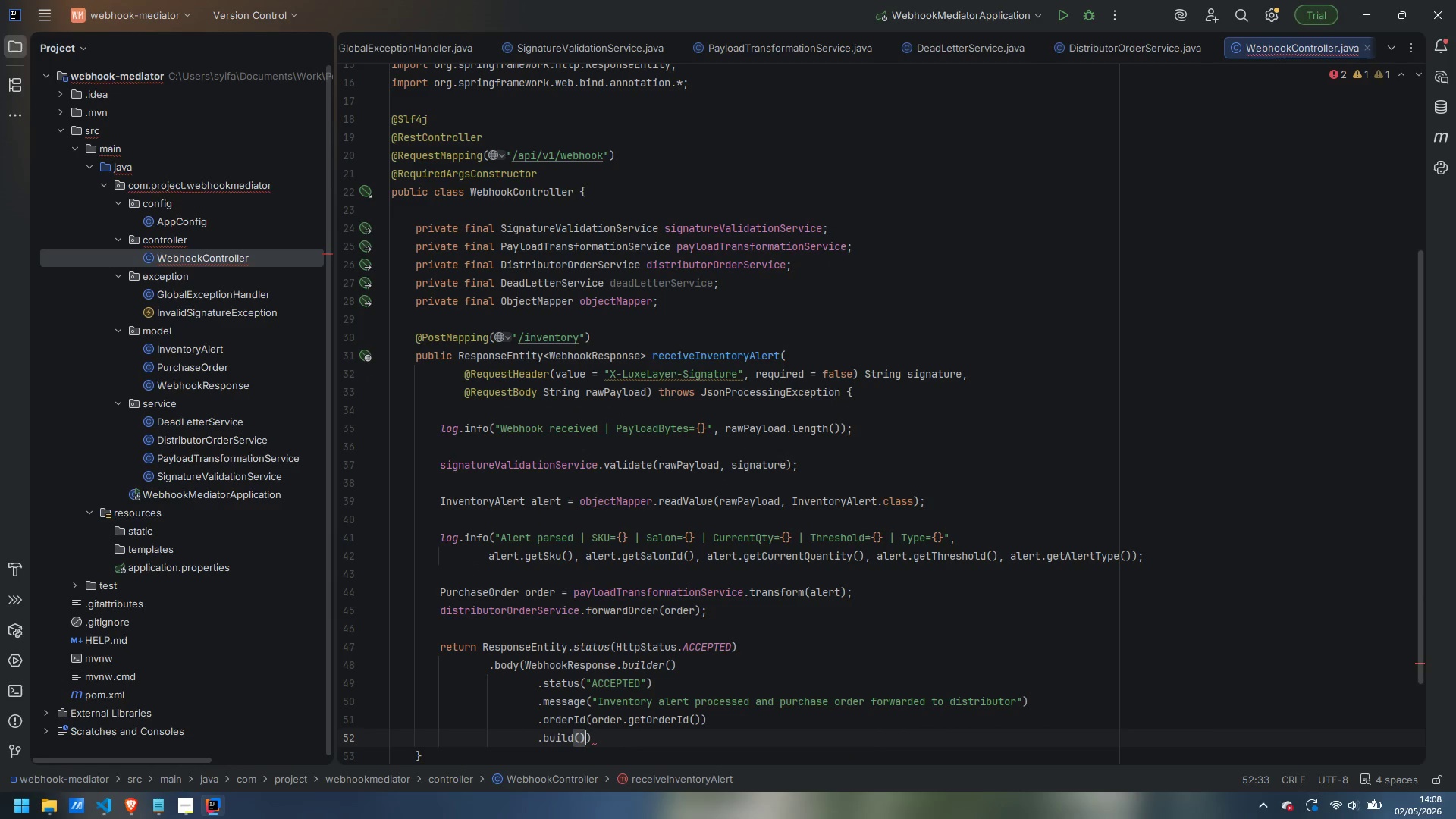 
key(ArrowRight)
 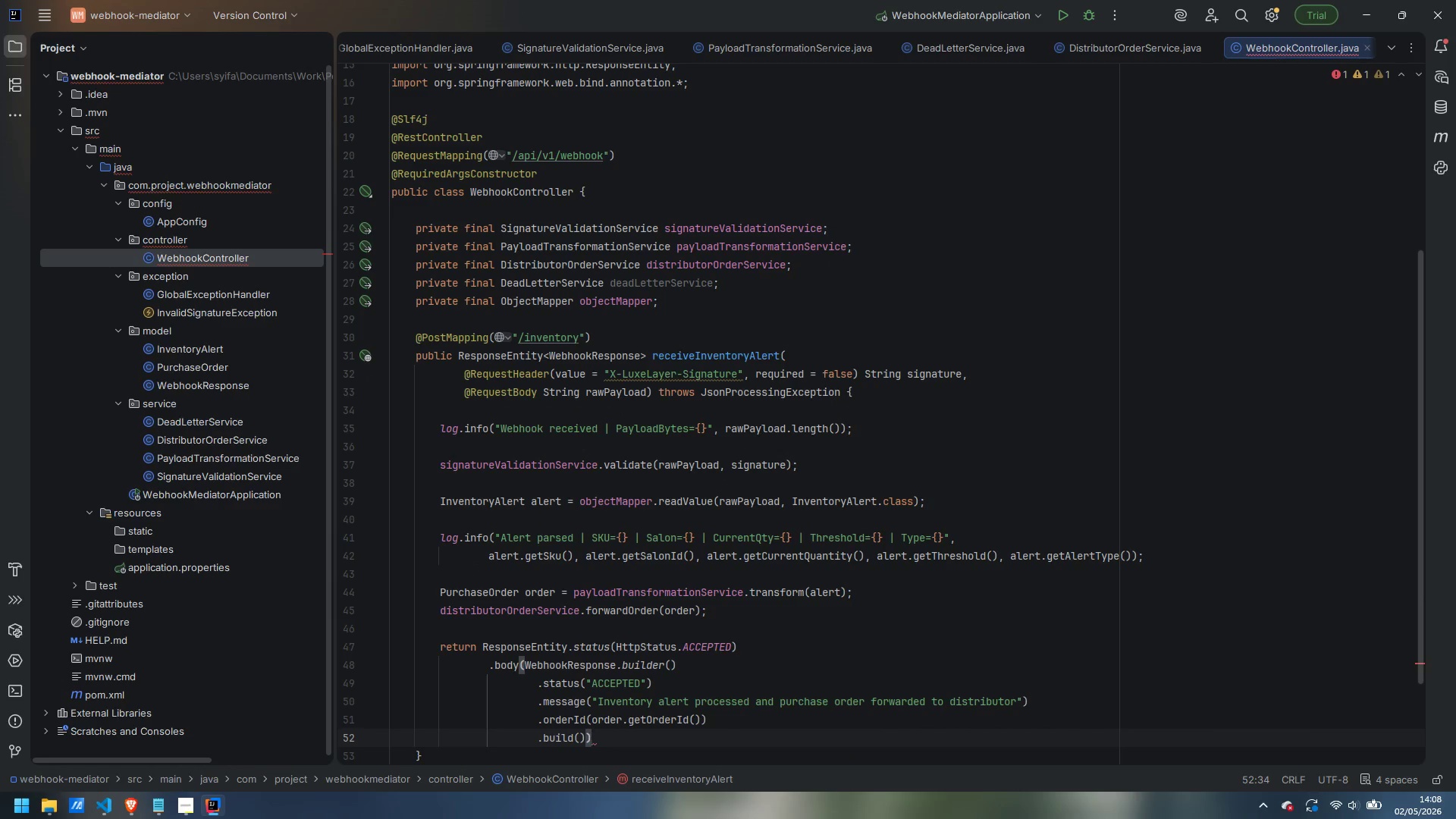 
key(Semicolon)
 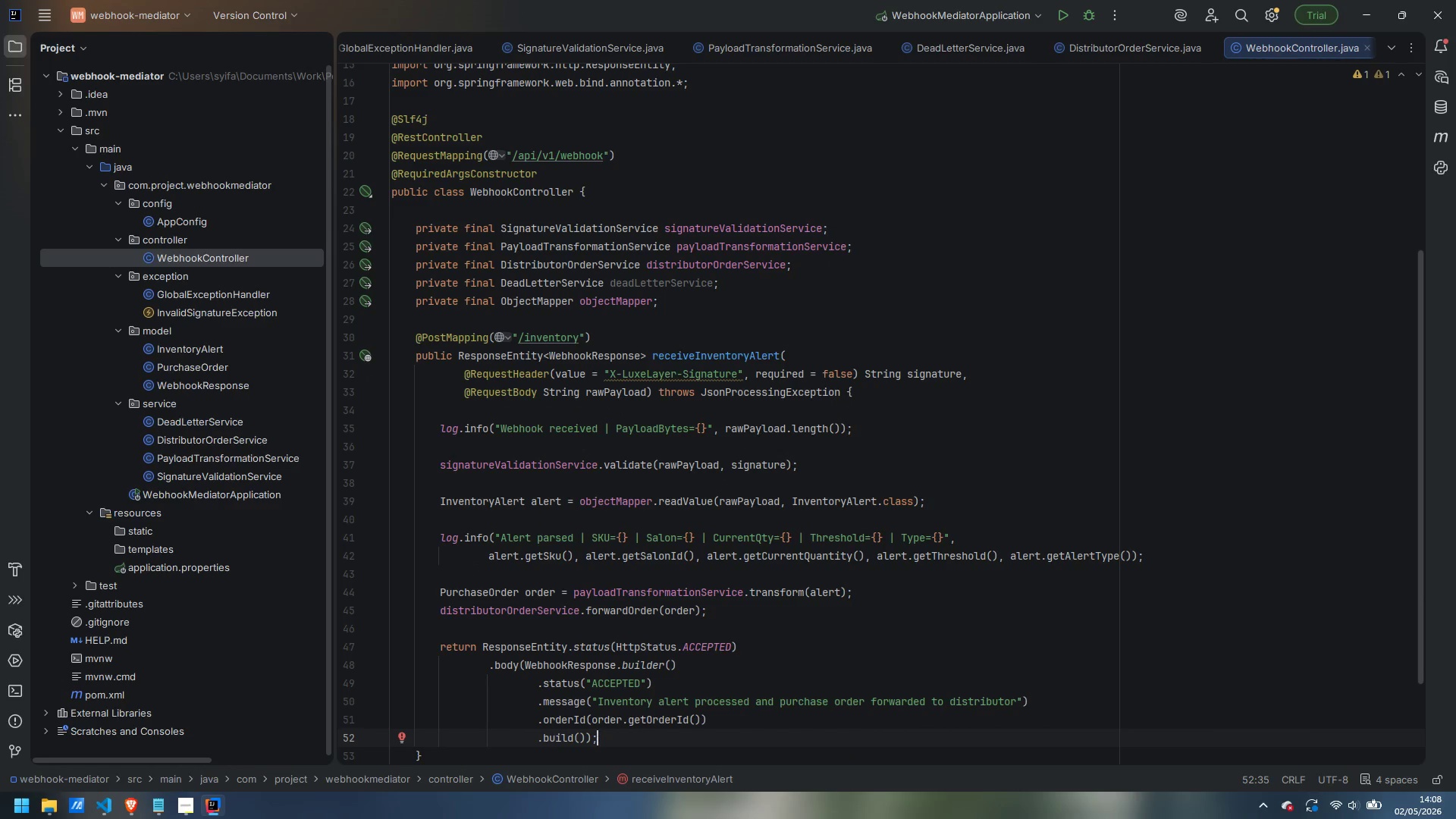 
key(ArrowDown)
 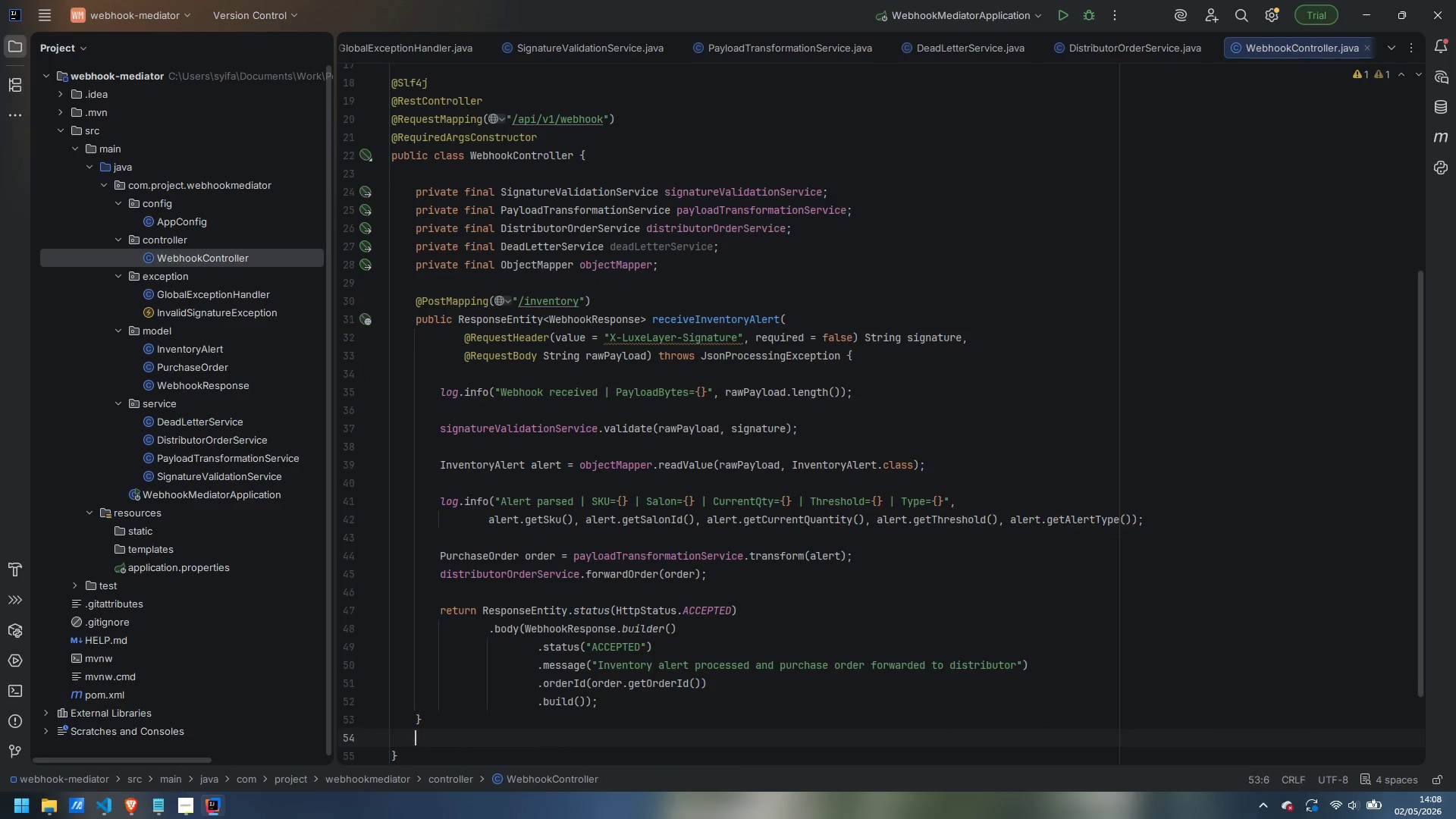 
key(Enter)
 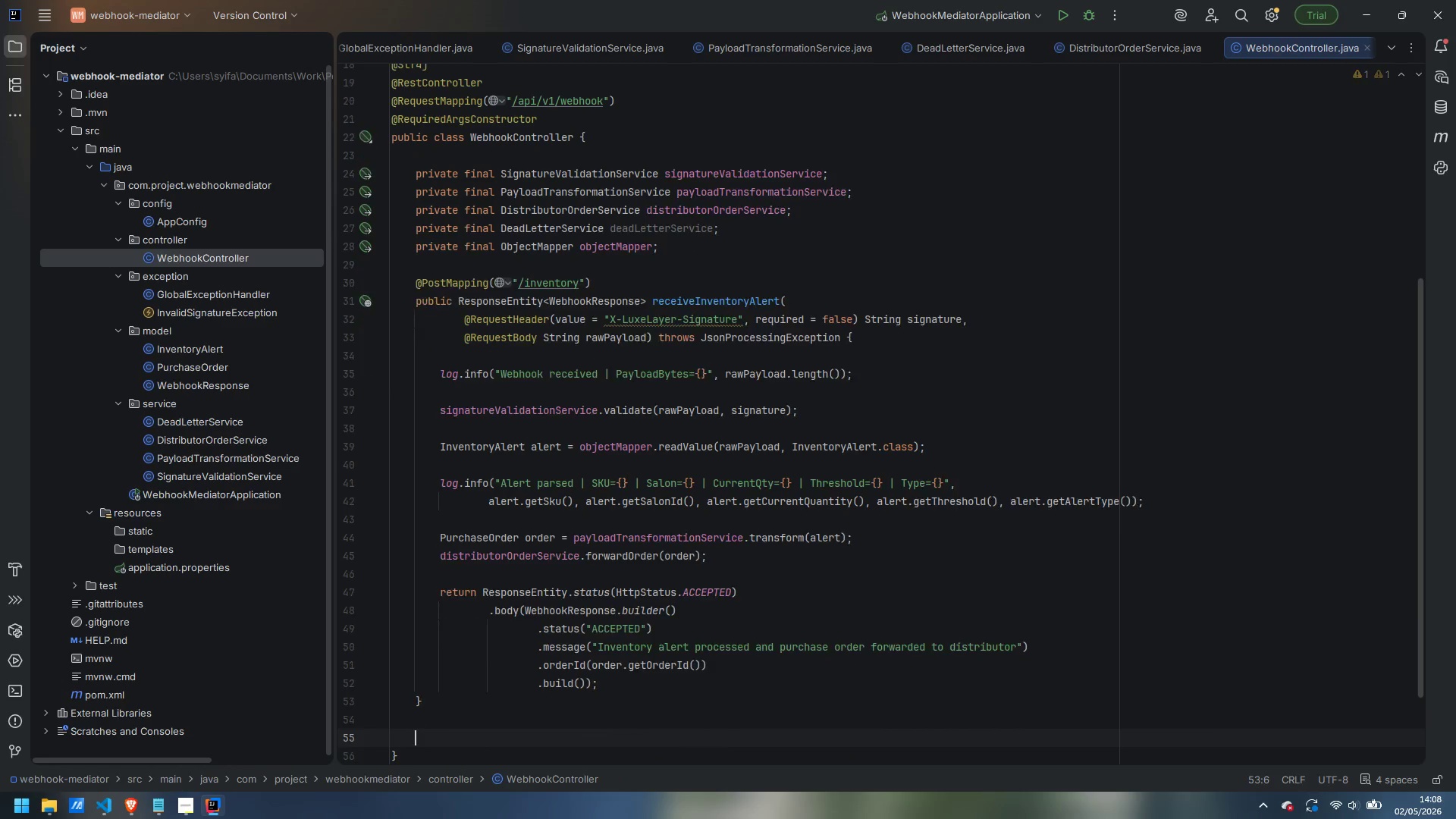 
key(Enter)
 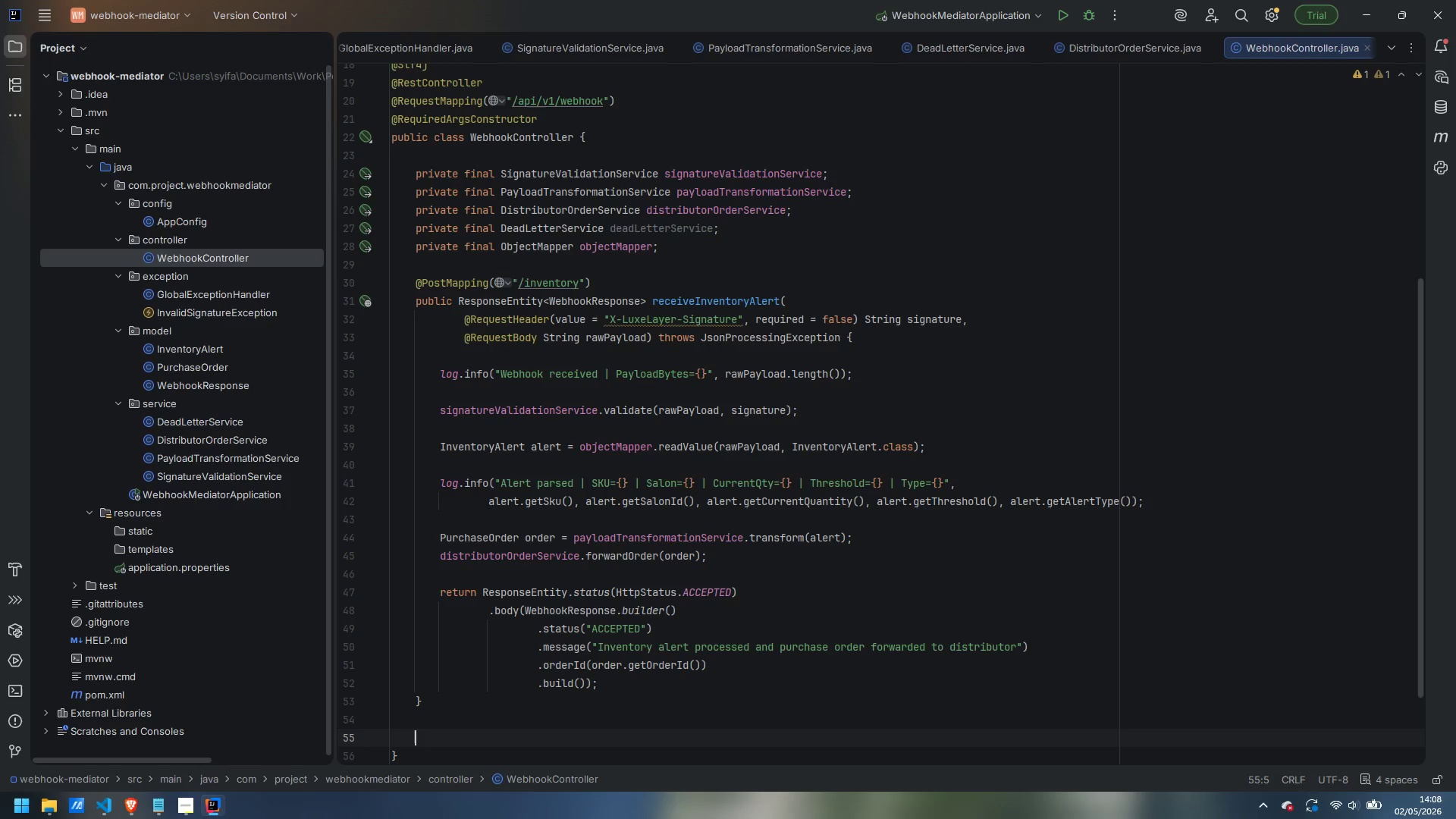 
type(@GetMappinmg)
key(Backspace)
key(Backspace)
key(Backspace)
type(ng("/dead-letter)
 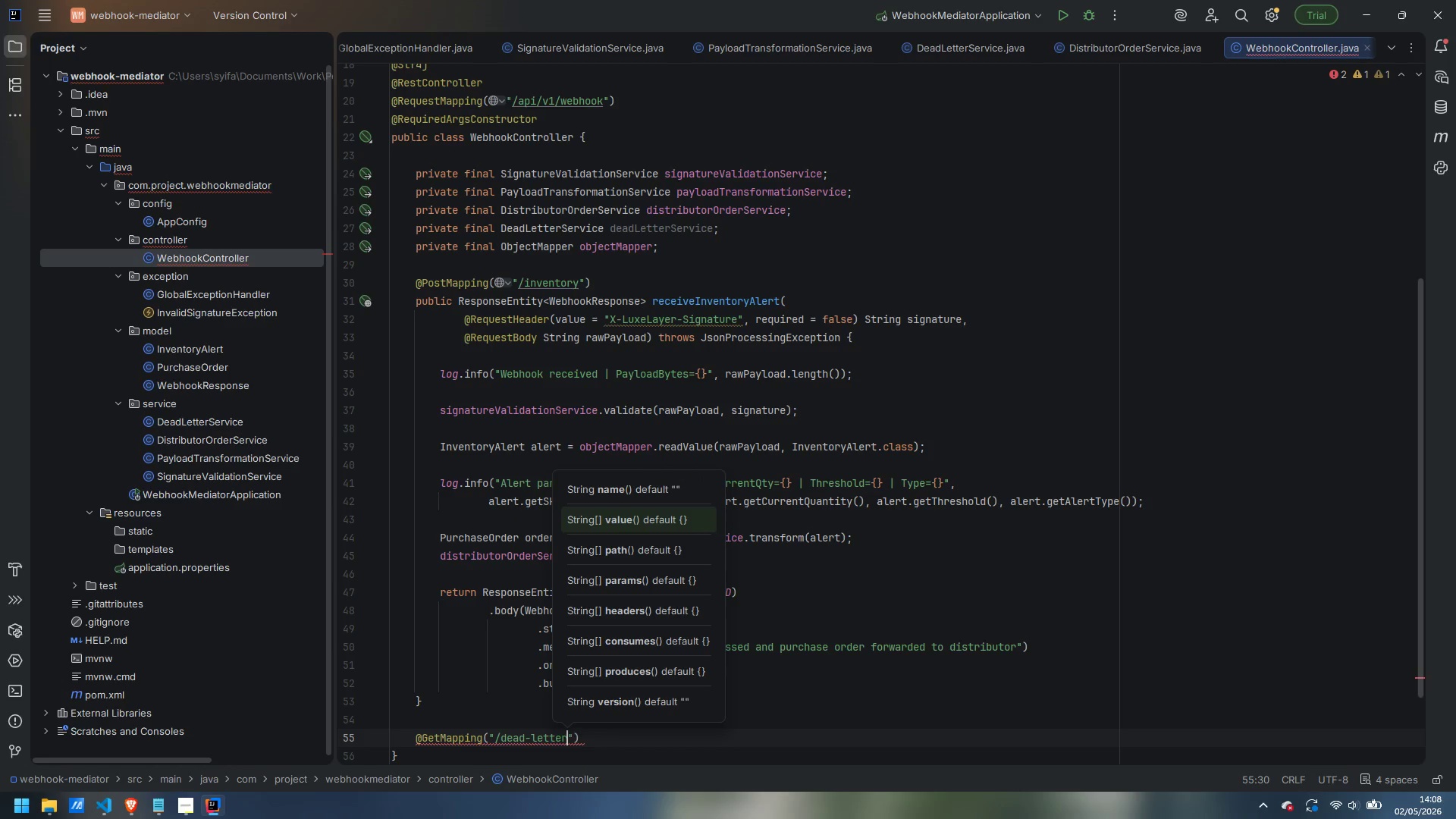 
key(ArrowRight)
 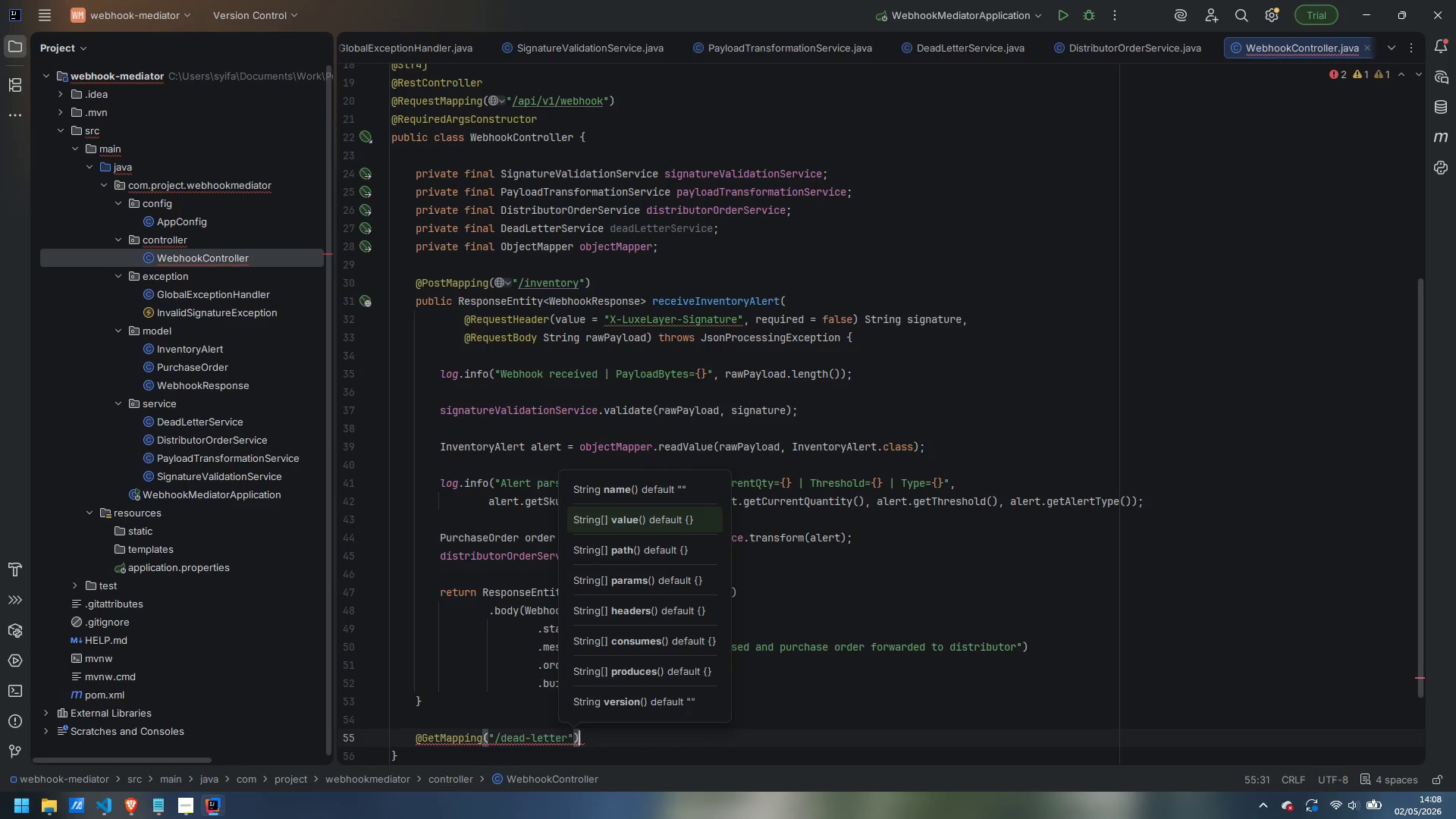 
key(ArrowRight)
 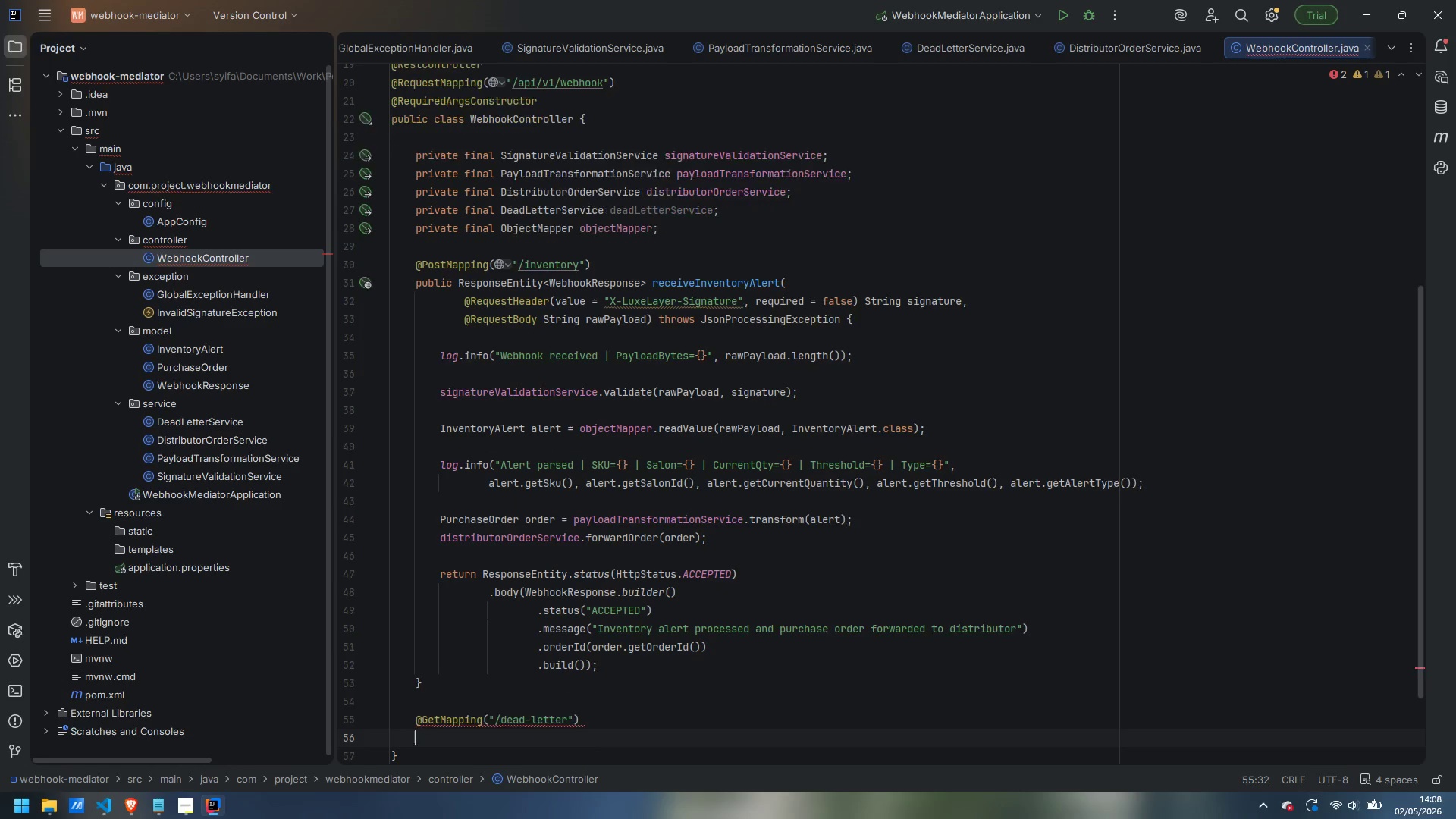 
key(Enter)
 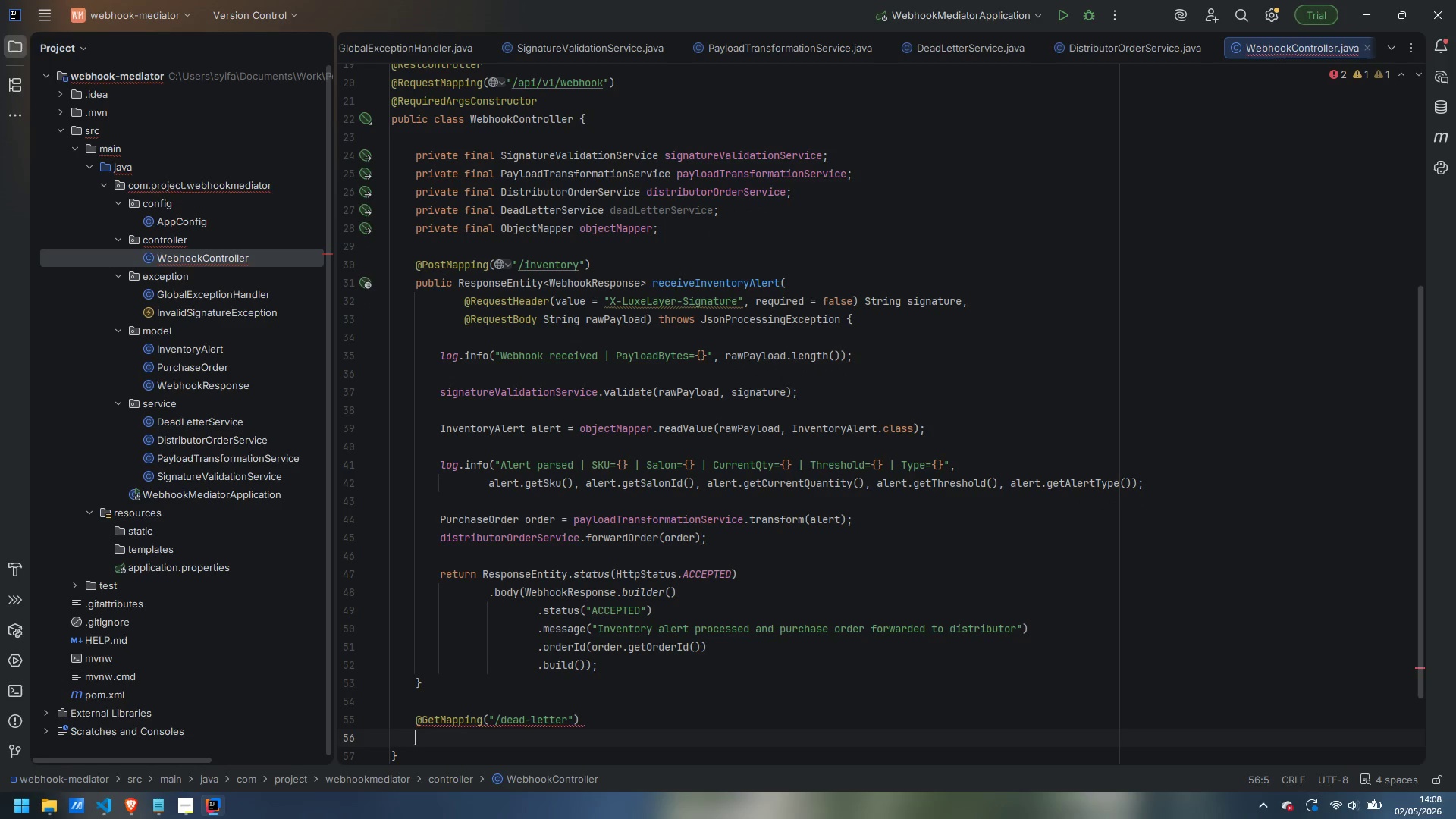 
type(public ResponseEntity<List)
 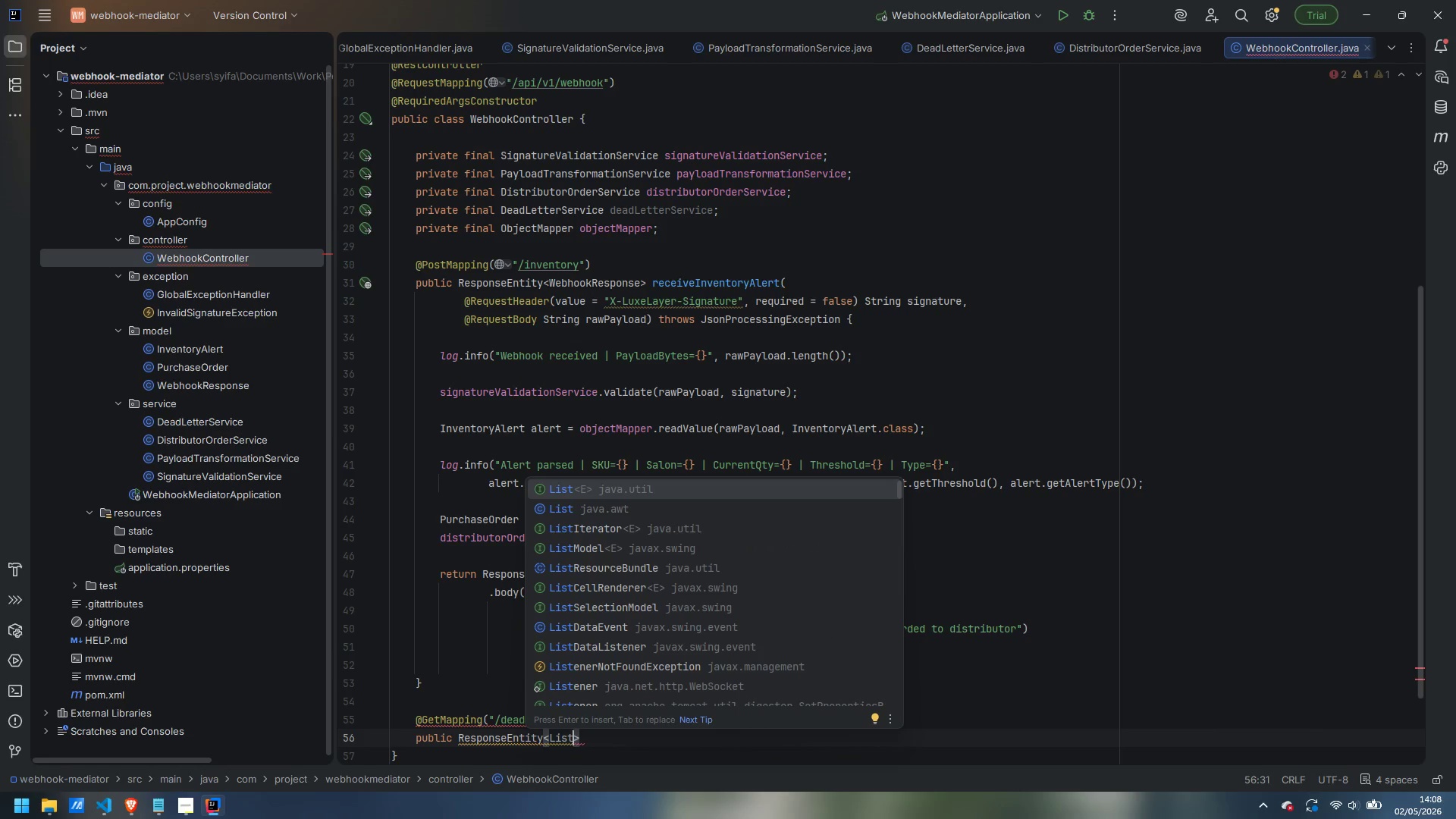 
key(Enter)
 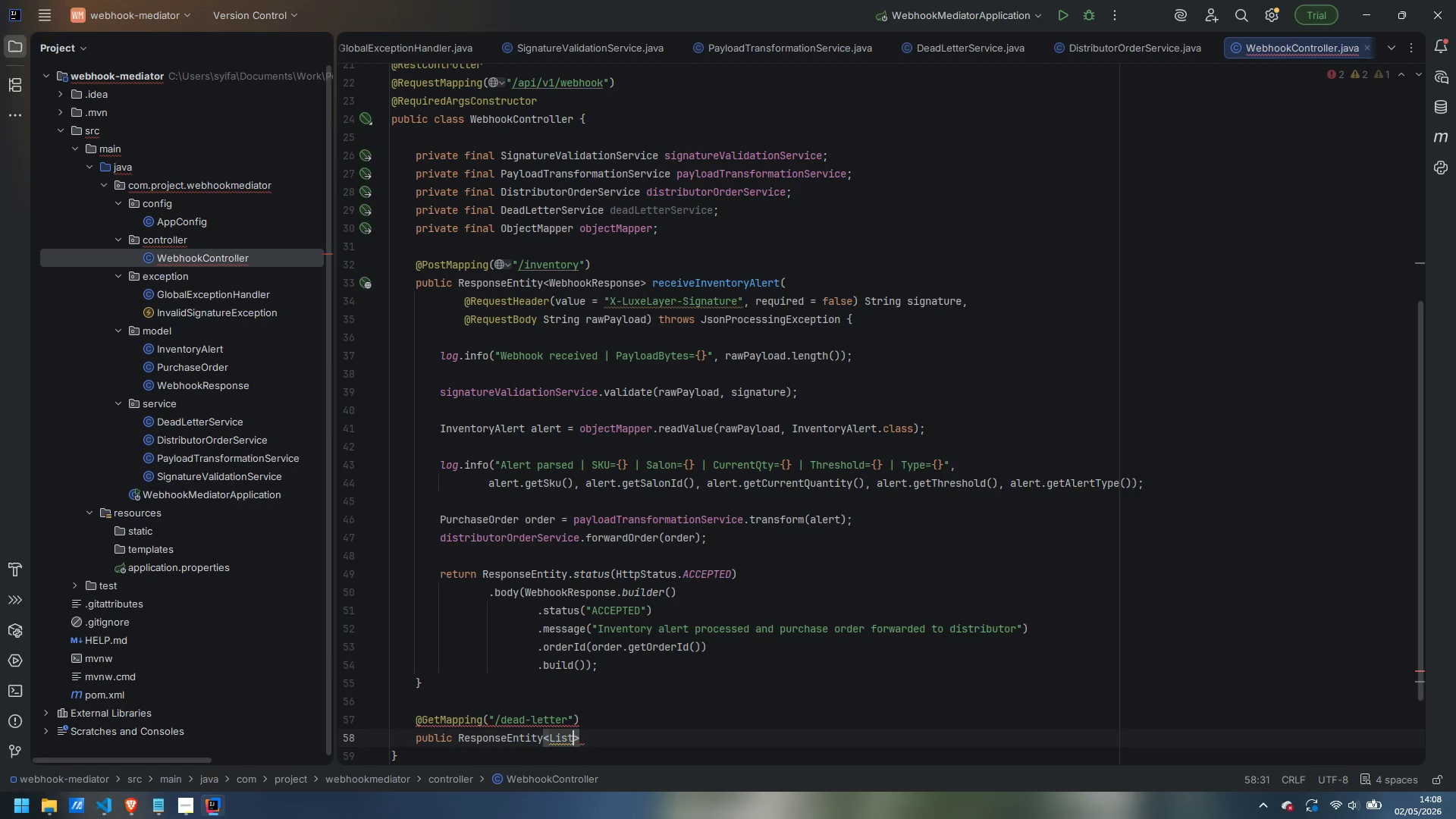 
type(<DeadLetterSer)
key(Backspace)
key(Backspace)
key(Backspace)
type(Entry)
 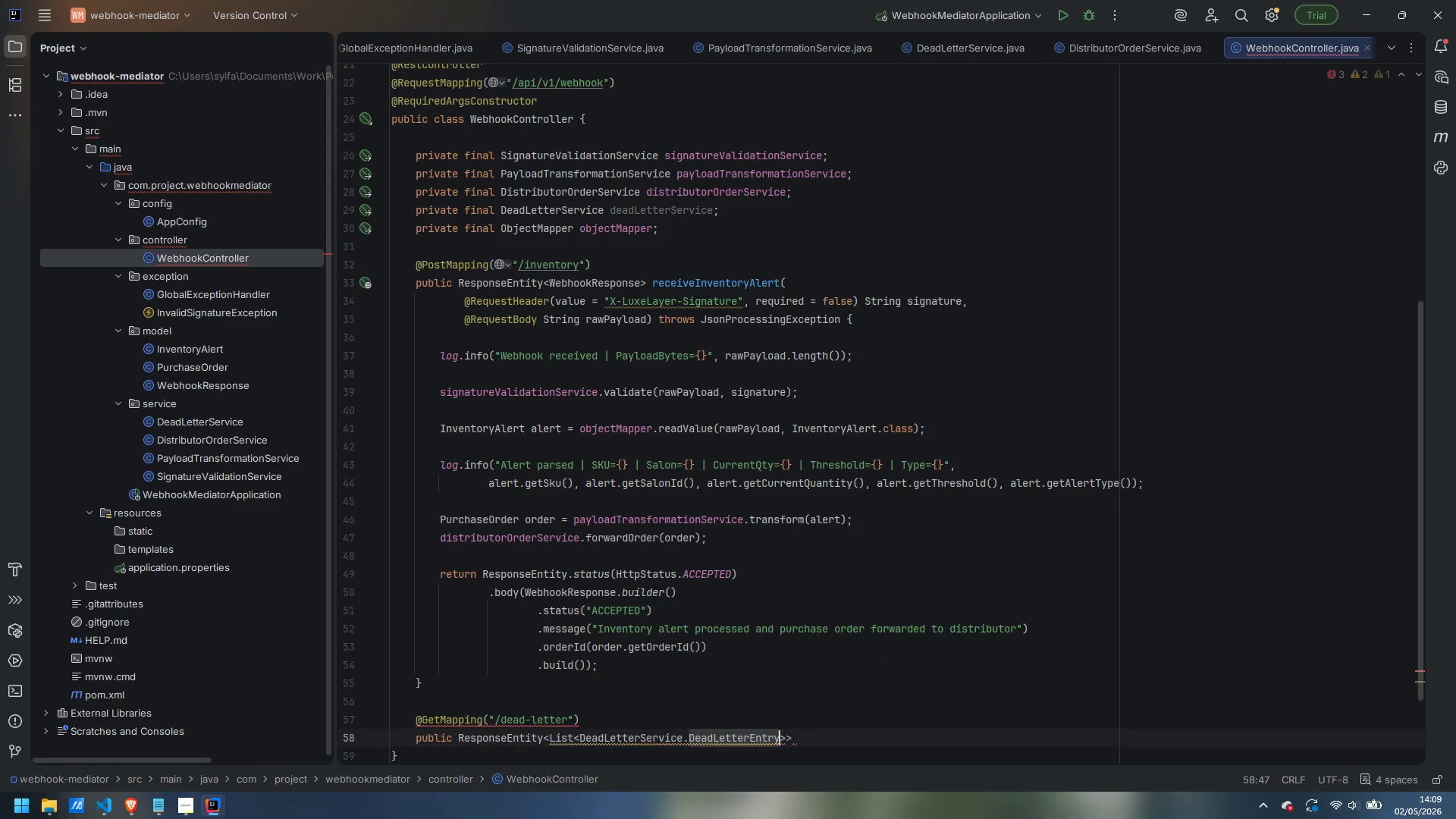 
 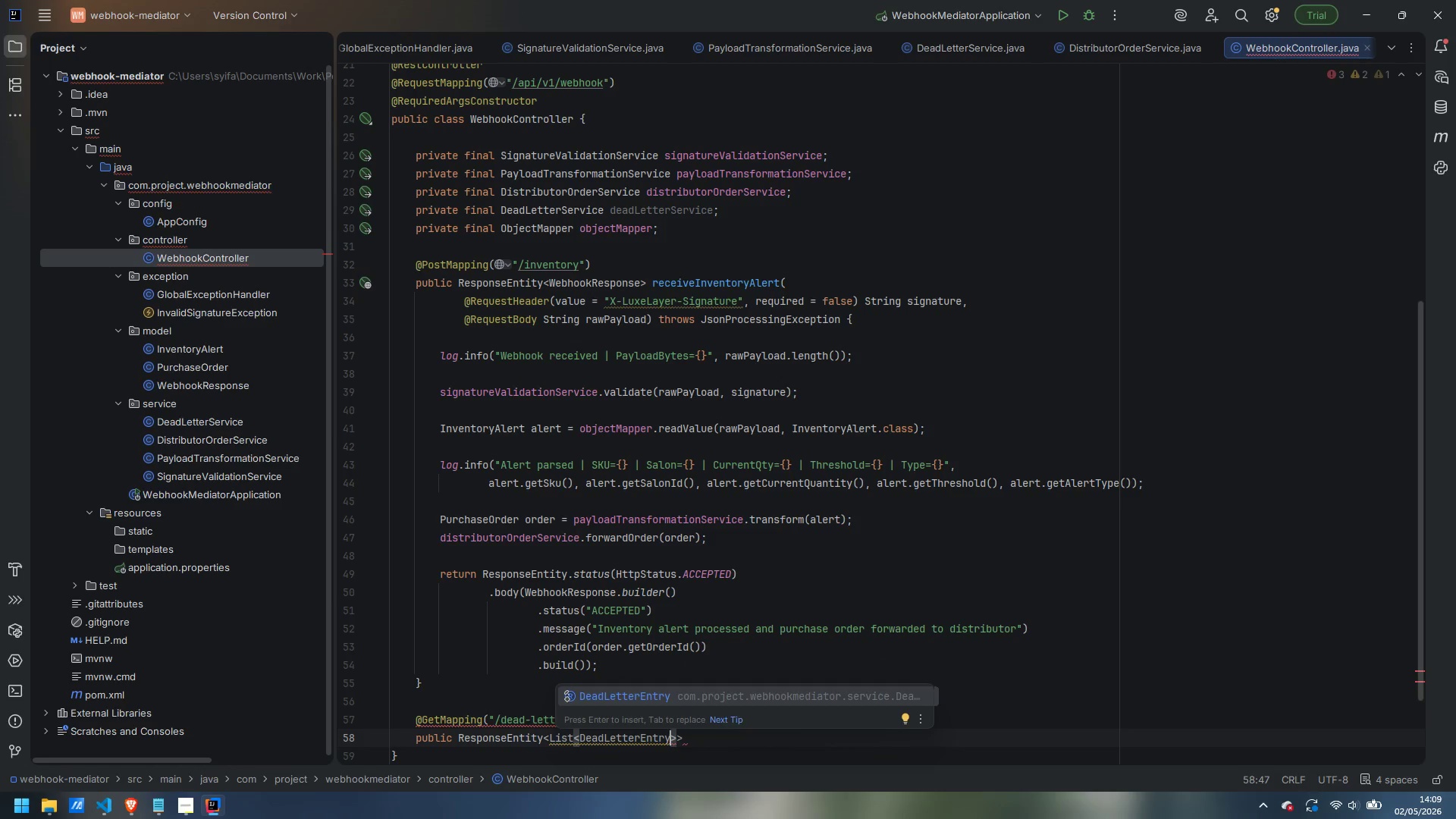 
key(Enter)
 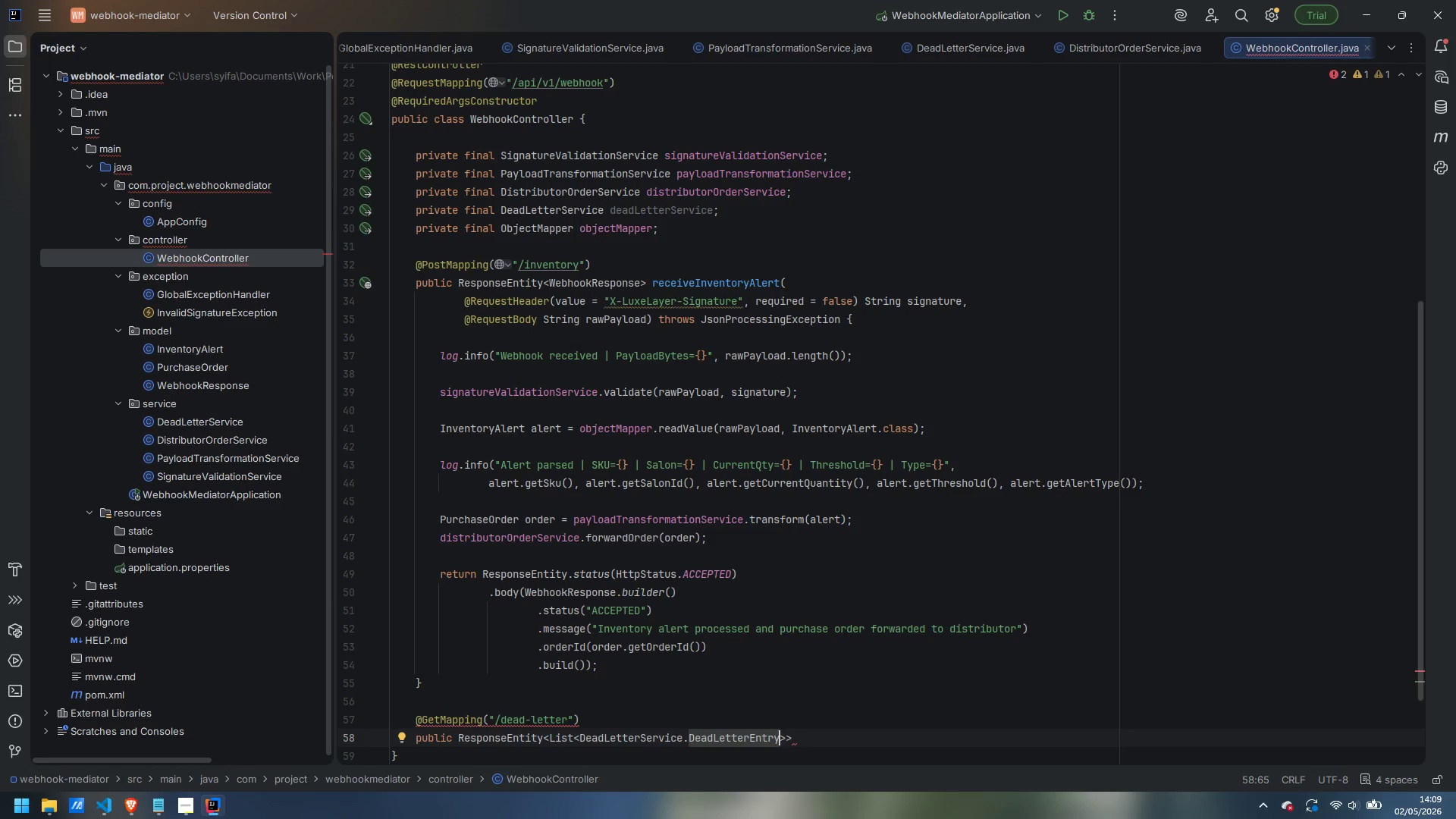 
key(ArrowRight)
 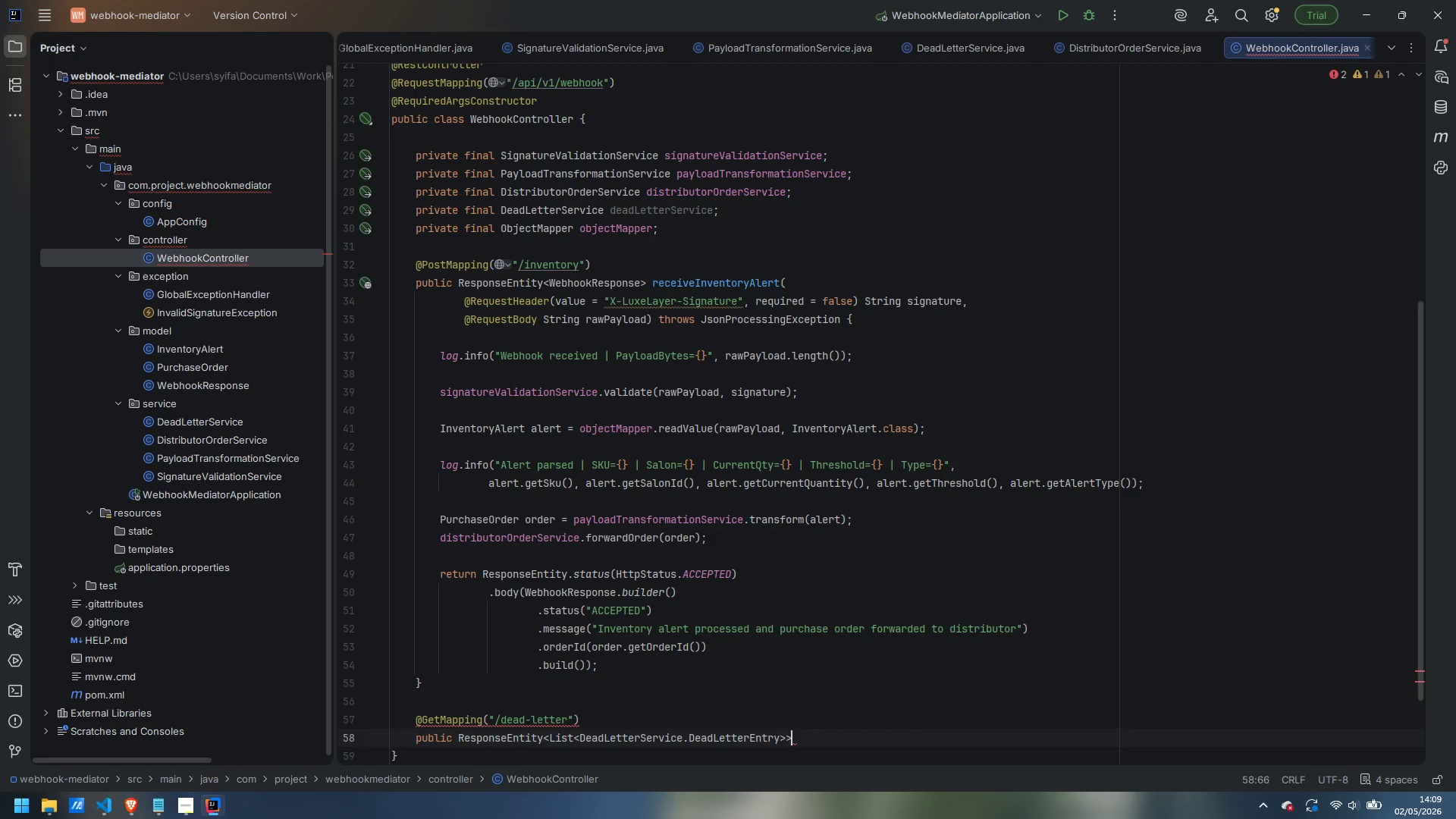 
key(ArrowRight)
 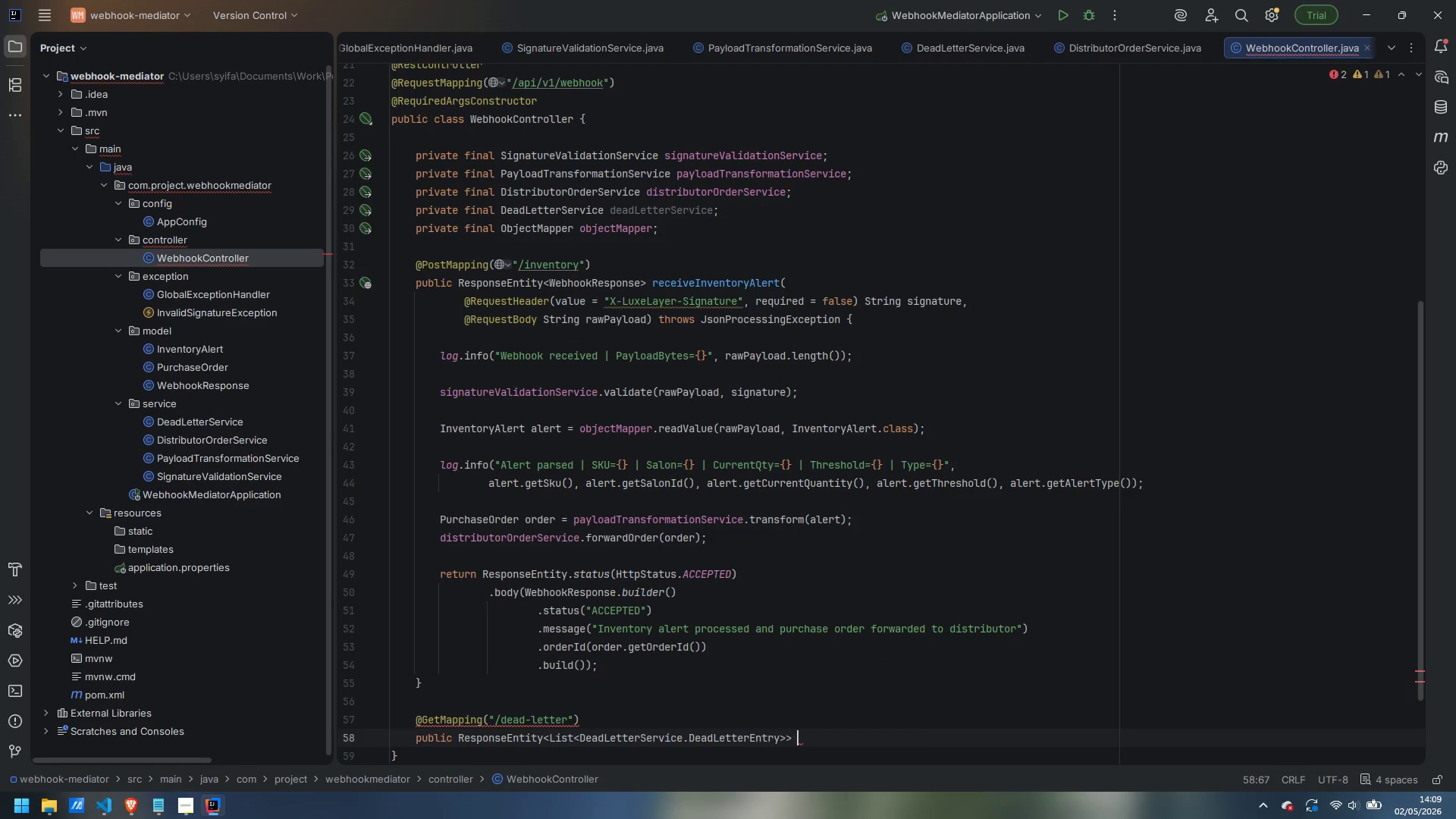 
type( getDeadLetterQueue() {)
 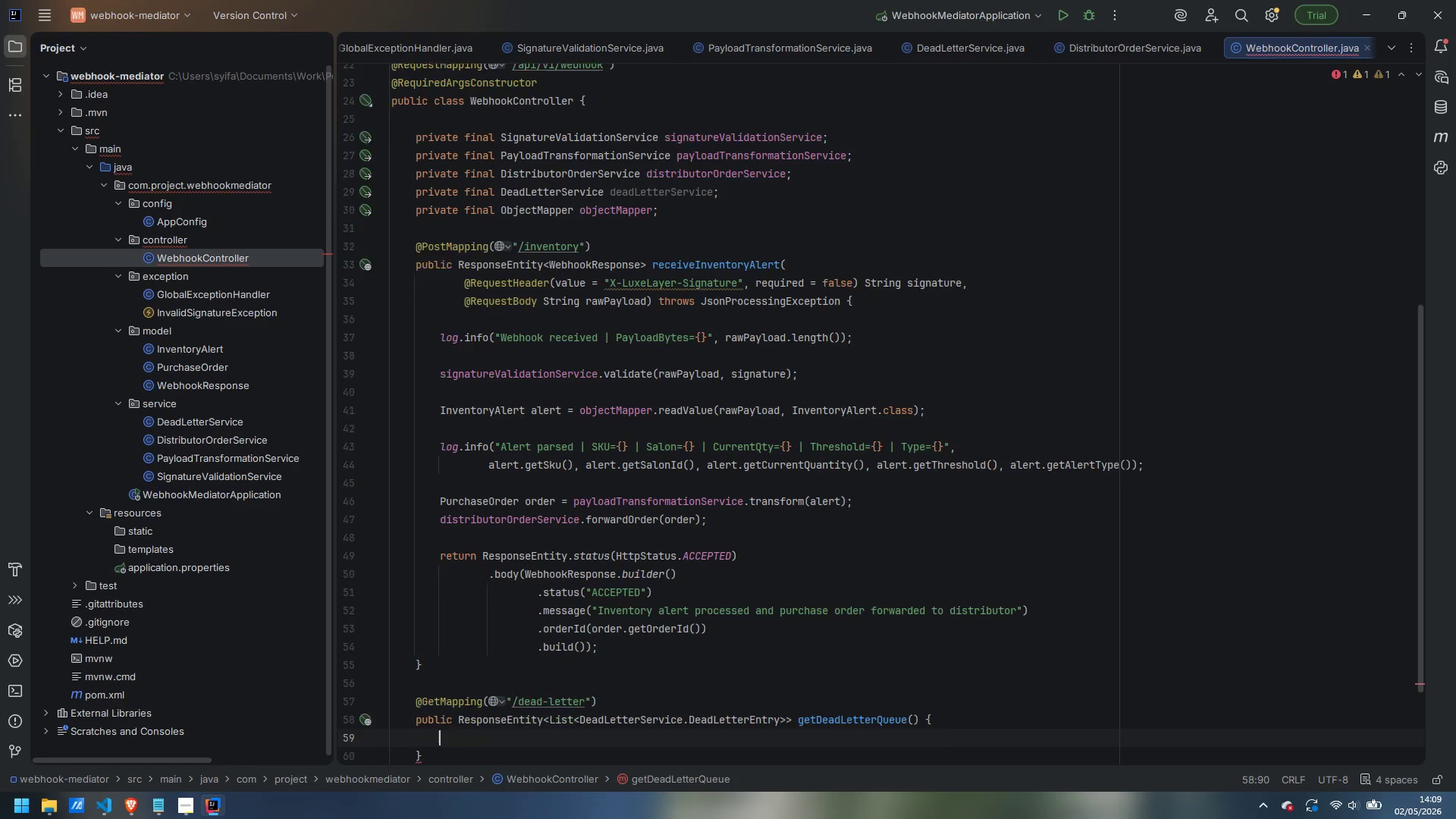 
 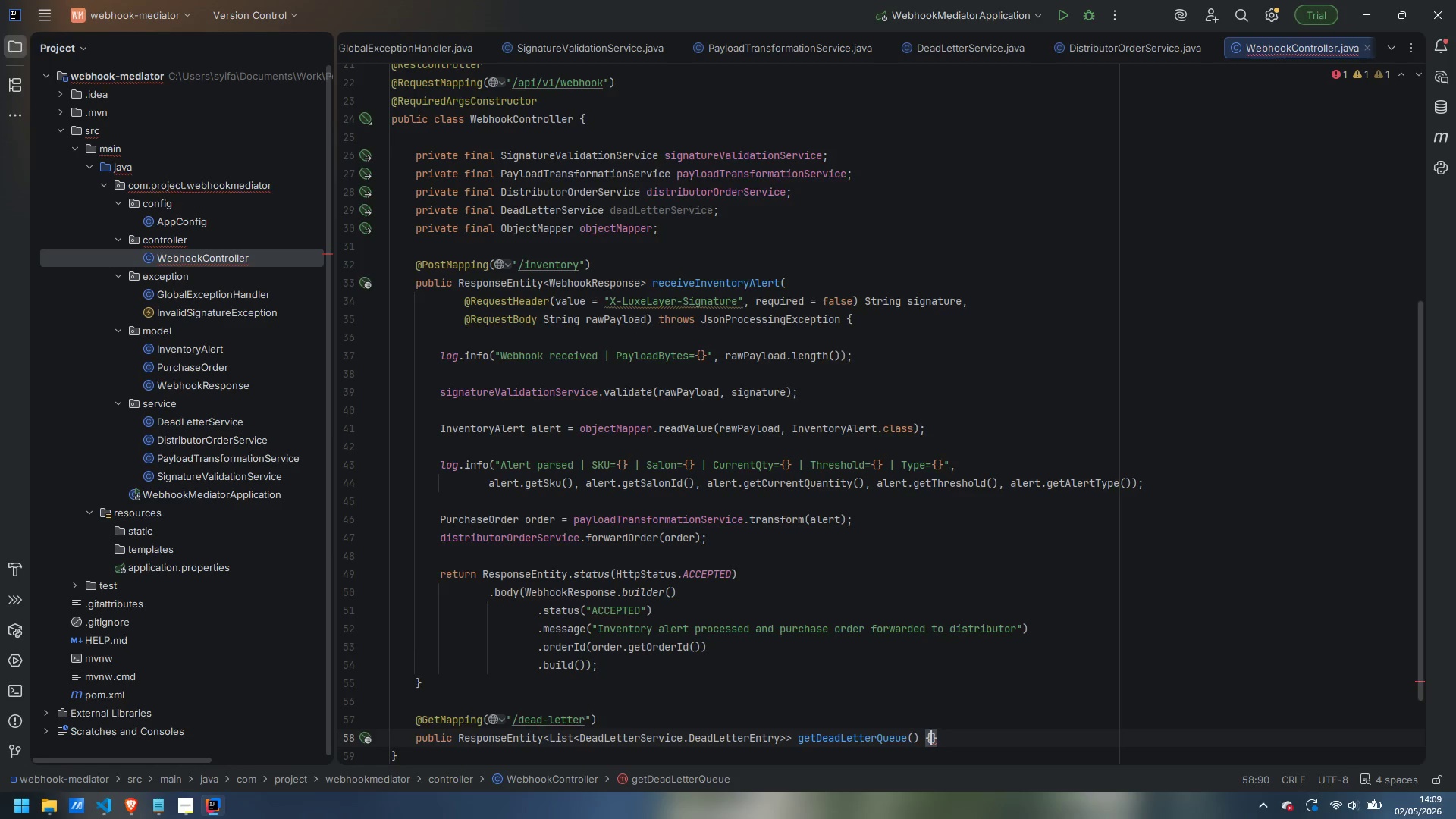 
key(Enter)
 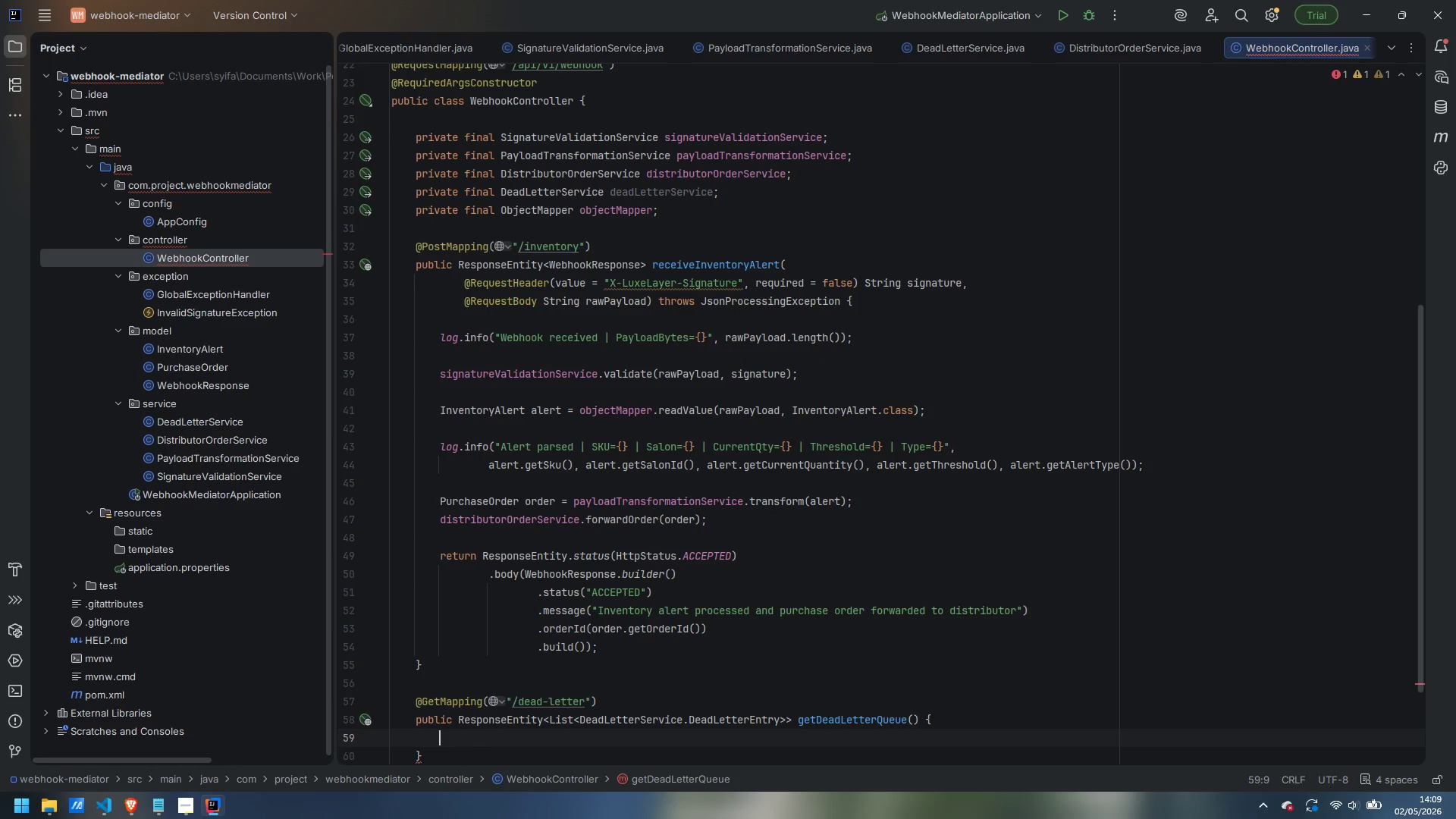 
type(List<DeadLetterEntry)
 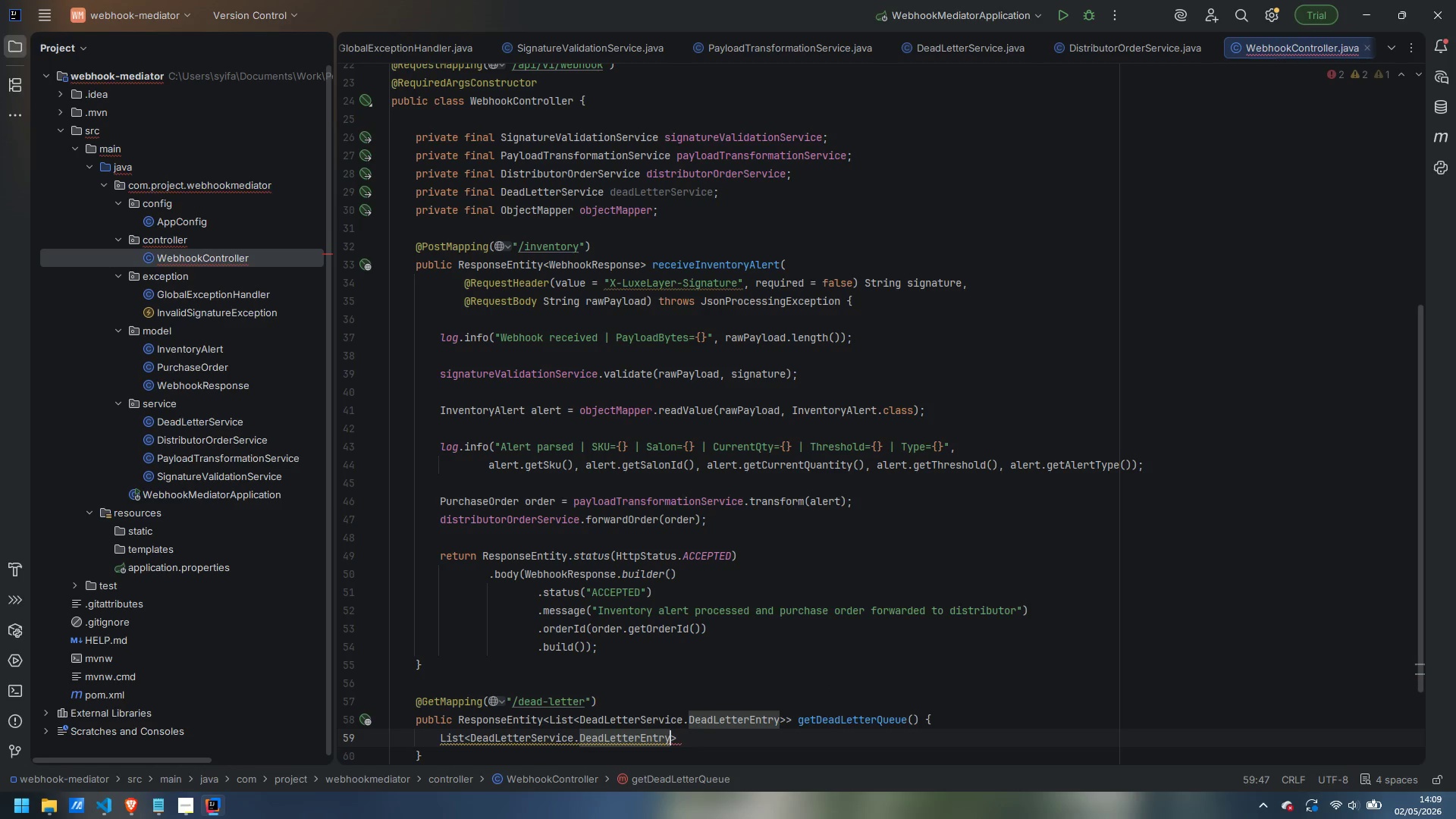 
 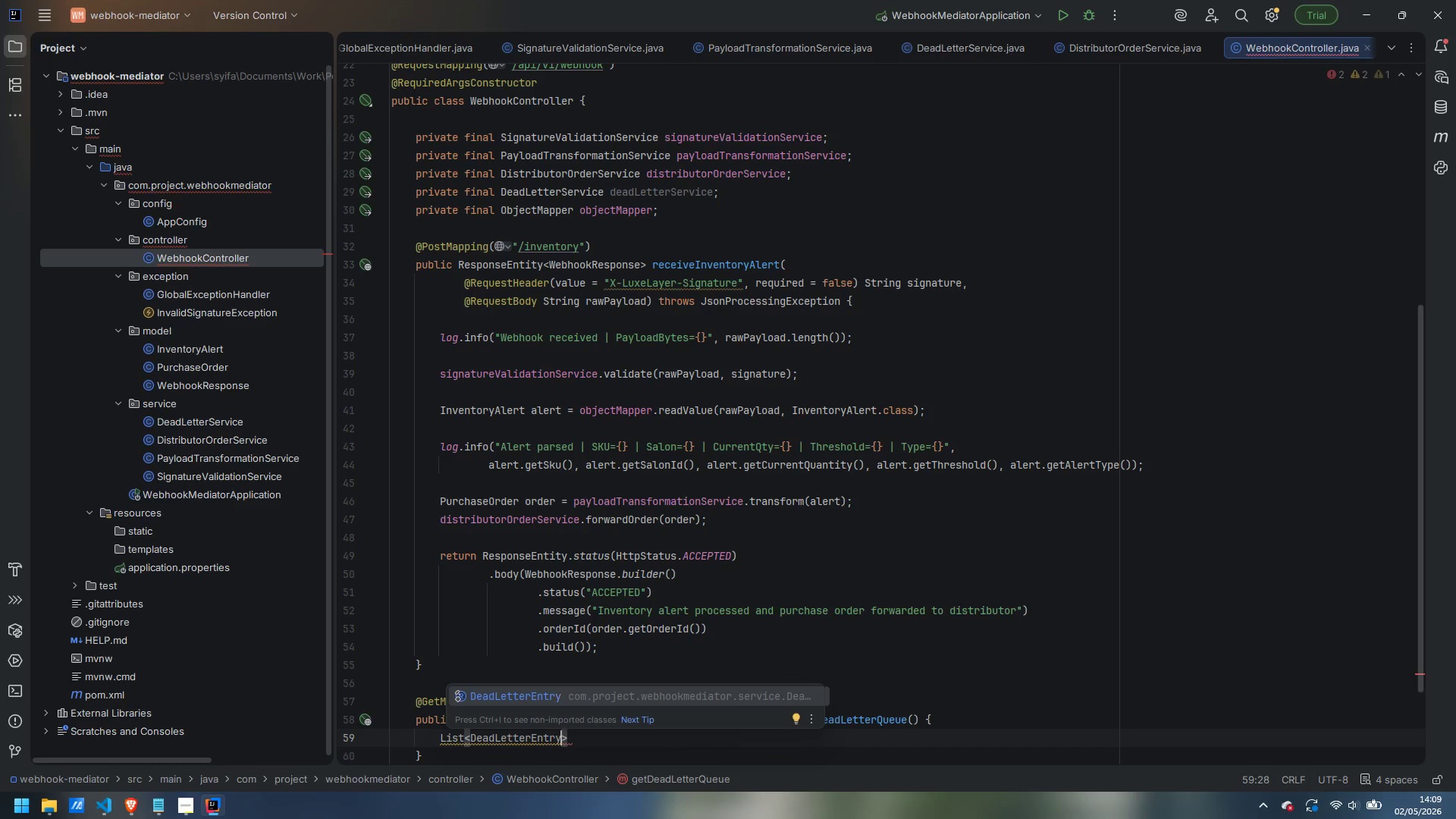 
key(Enter)
 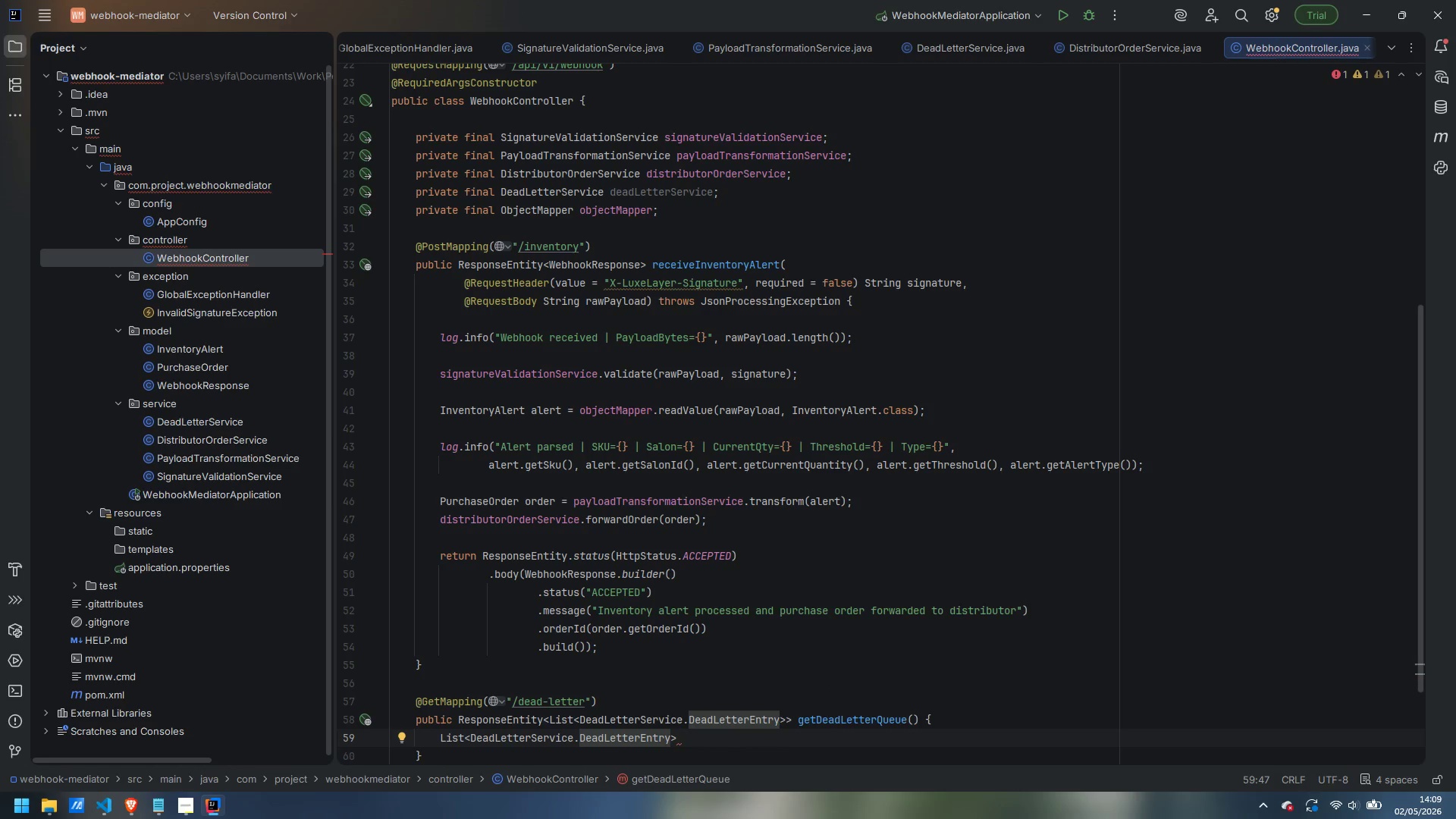 
key(ArrowRight)
 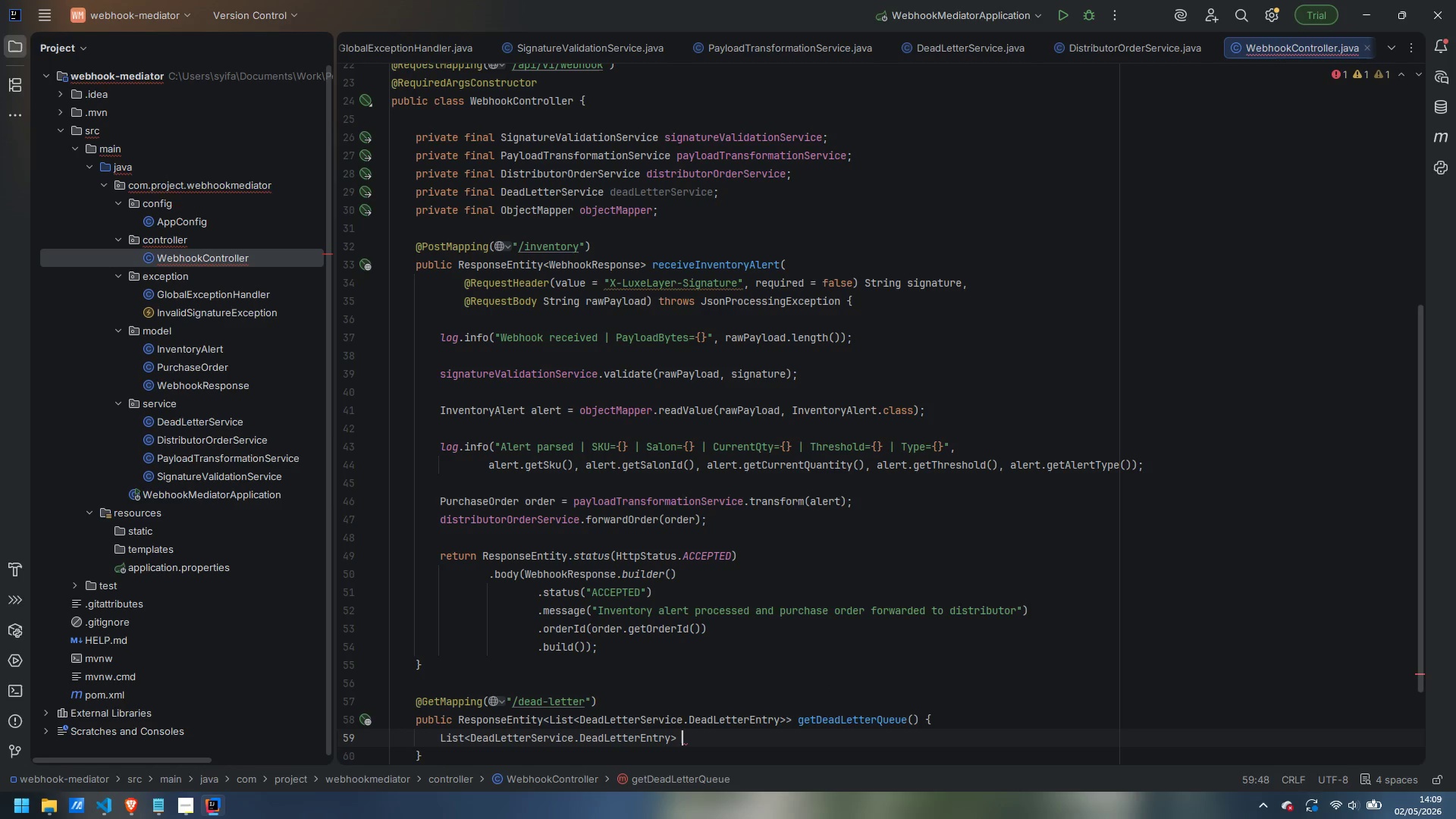 
type( entries = deafd)
key(Backspace)
key(Backspace)
type(dLetterSErvice)
 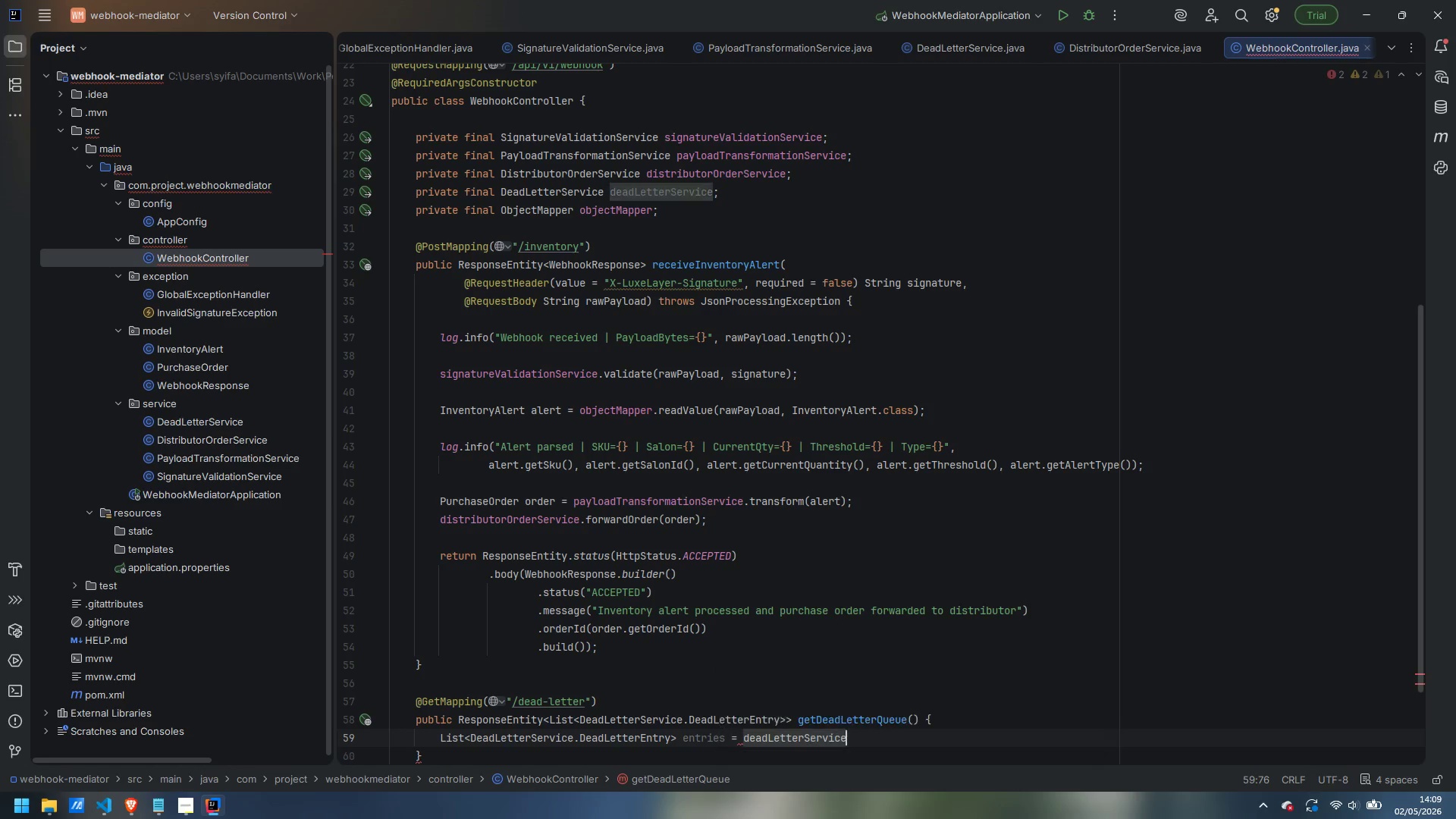 
key(Enter)
 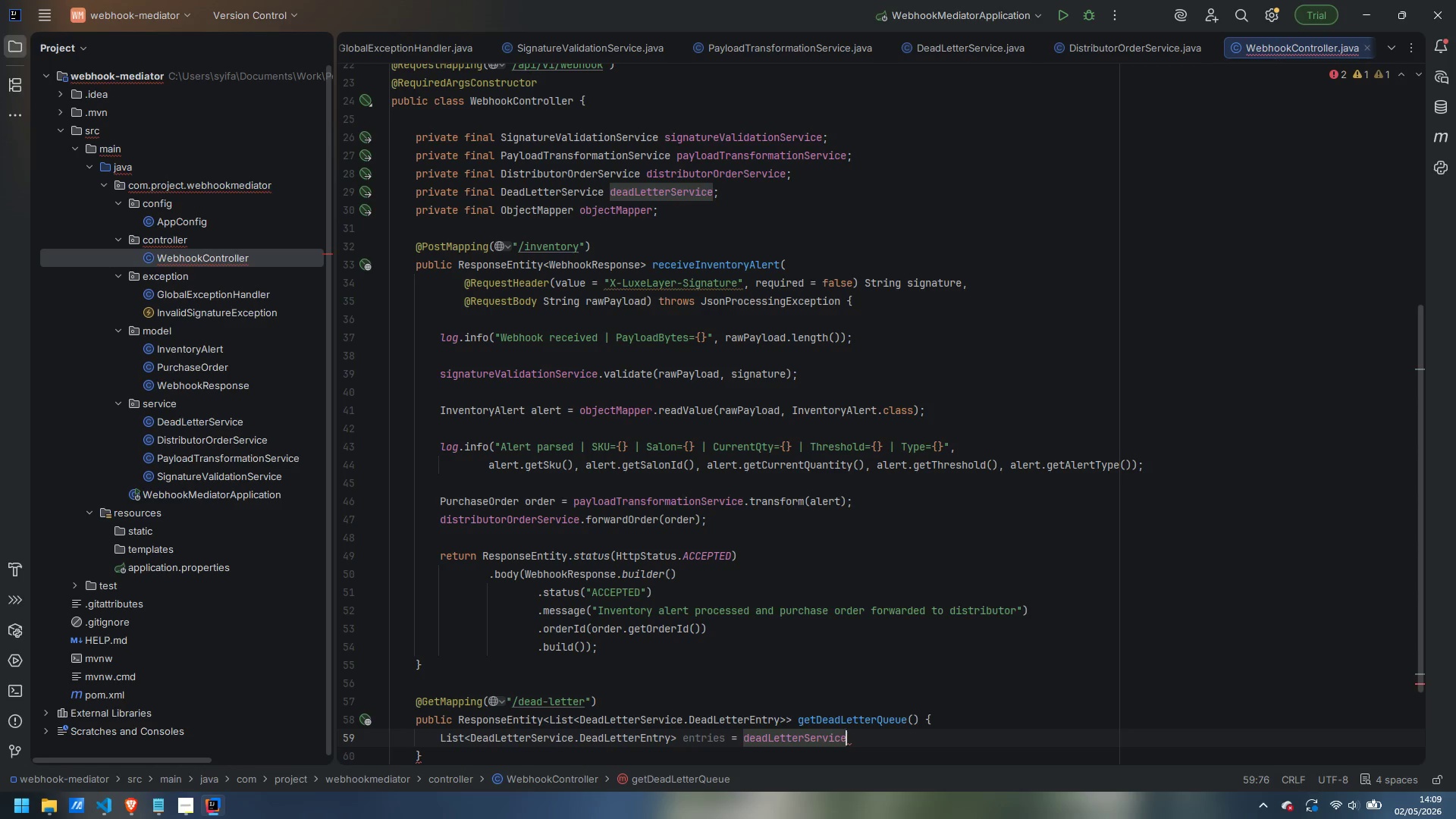 
type(.getAll();)
 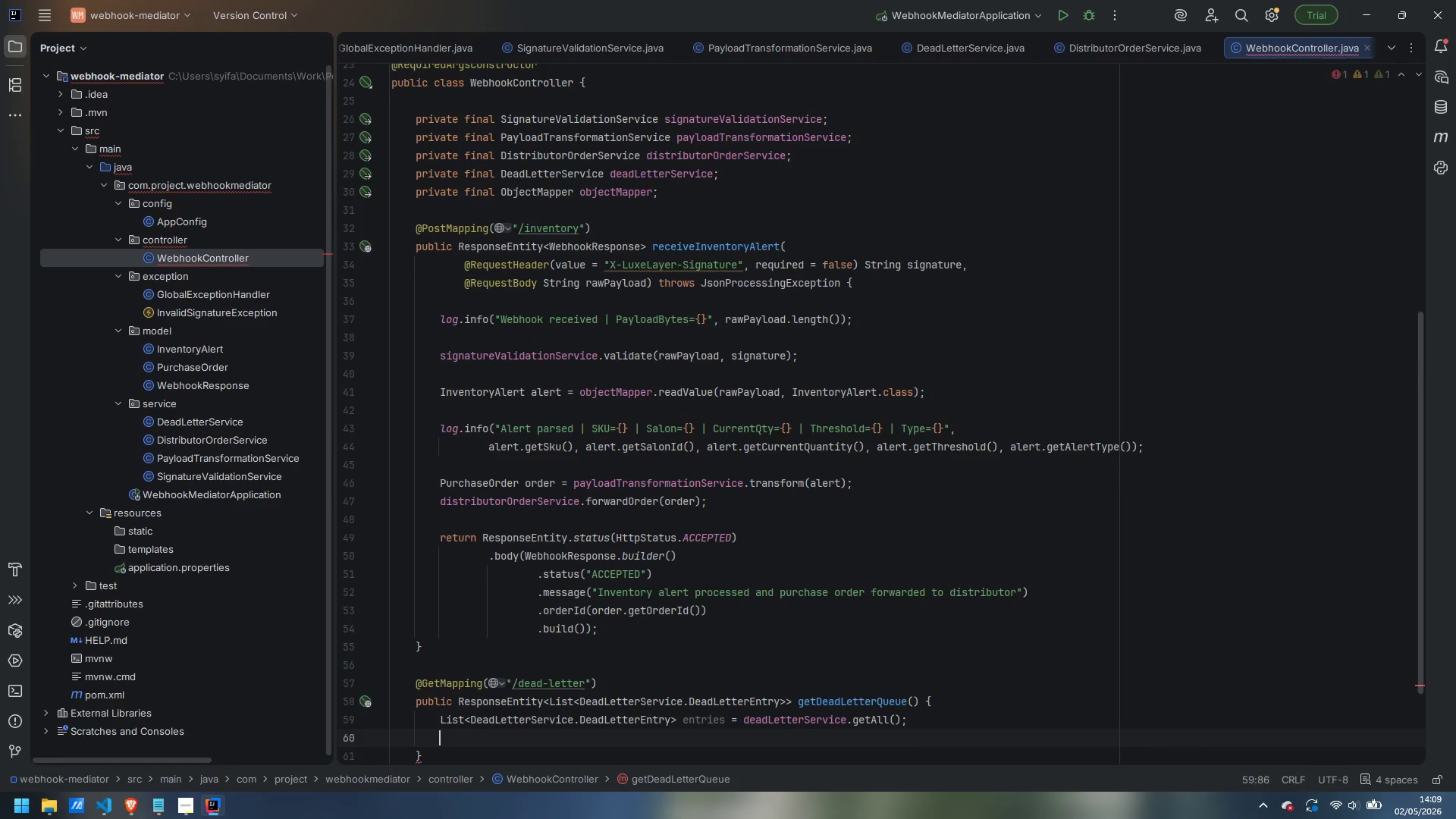 
 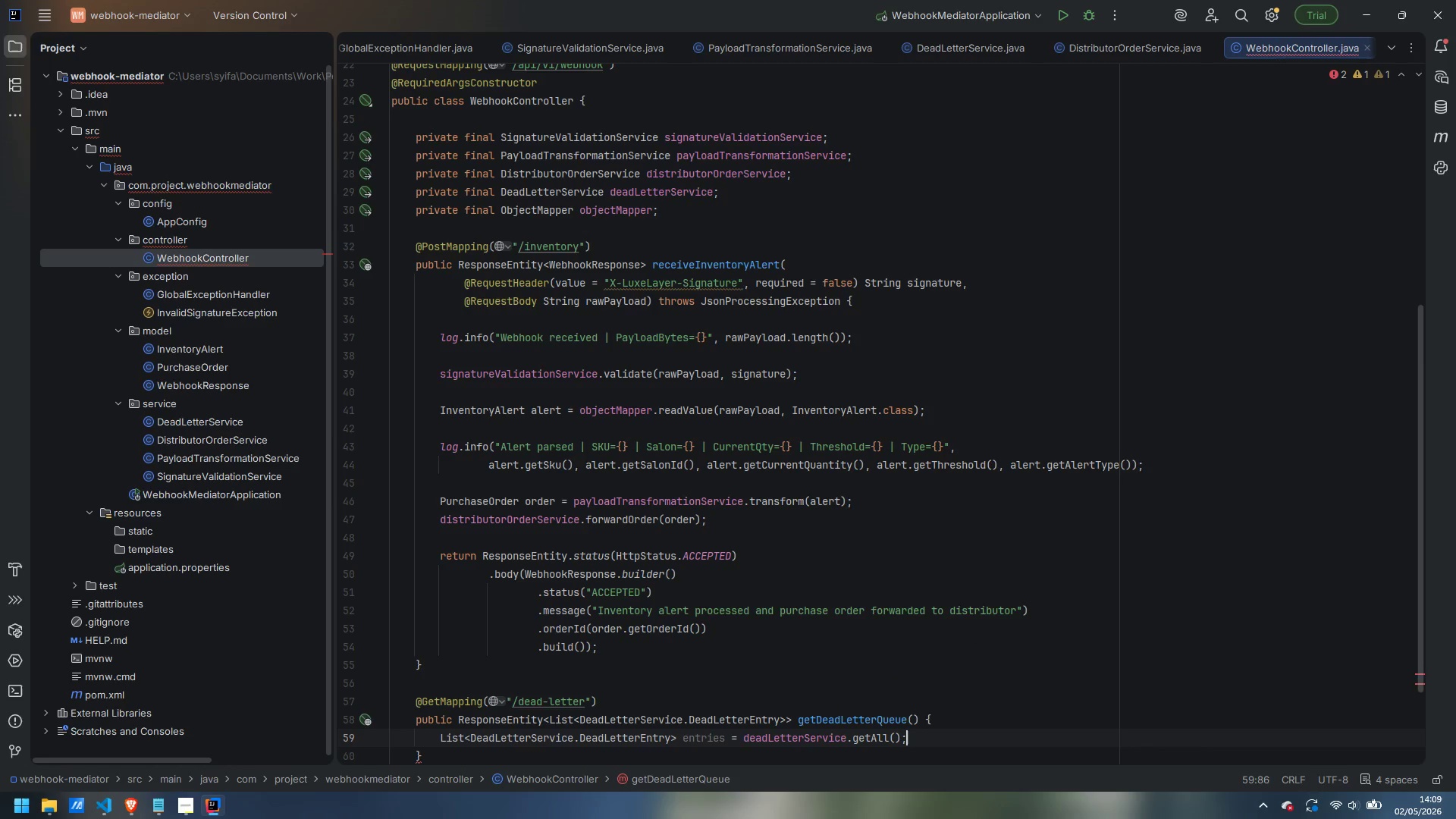 
key(Enter)
 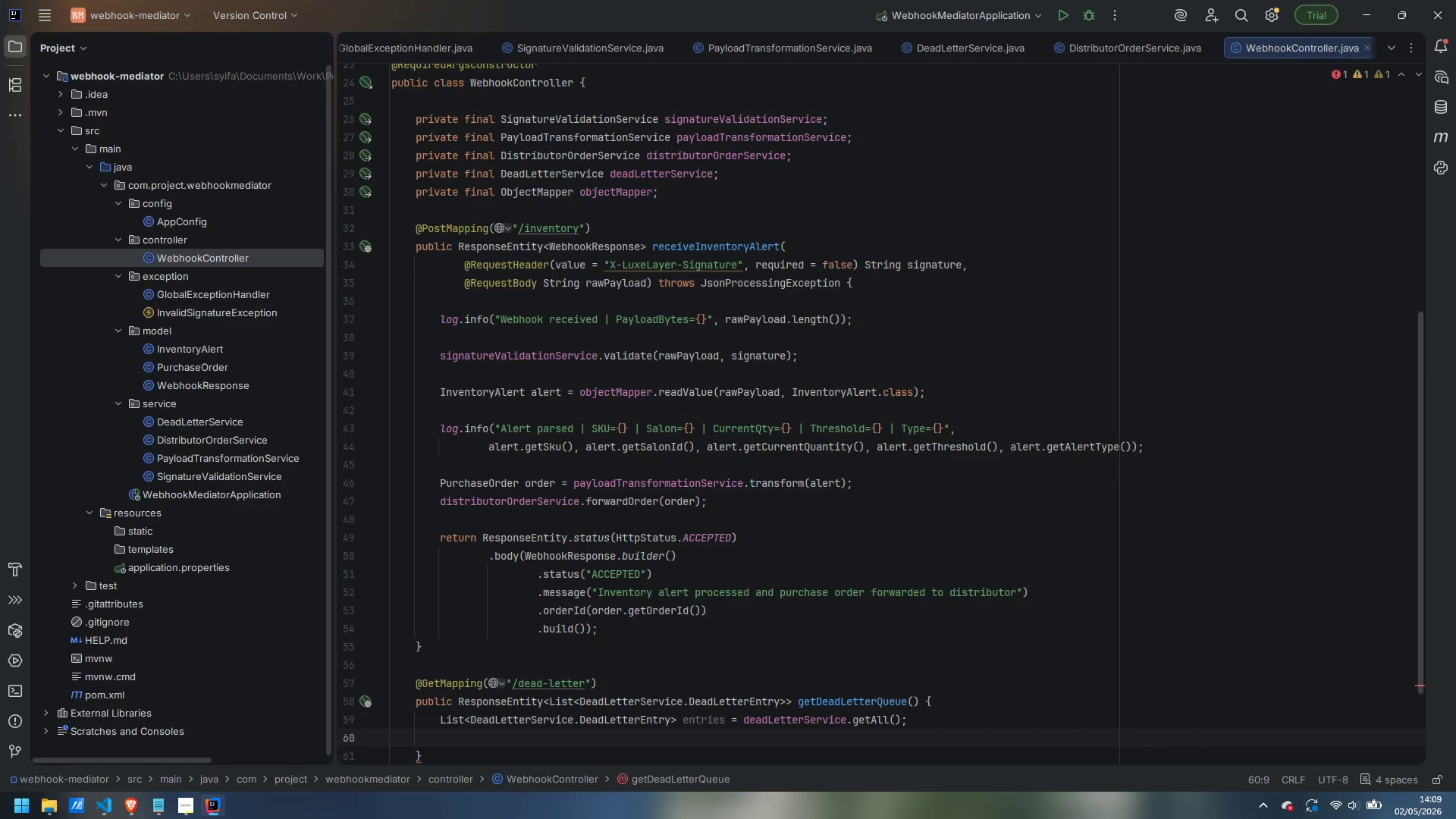 
type(log.info(":)
key(Backspace)
type(Dead letter queue queries)
key(Backspace)
type(d)
 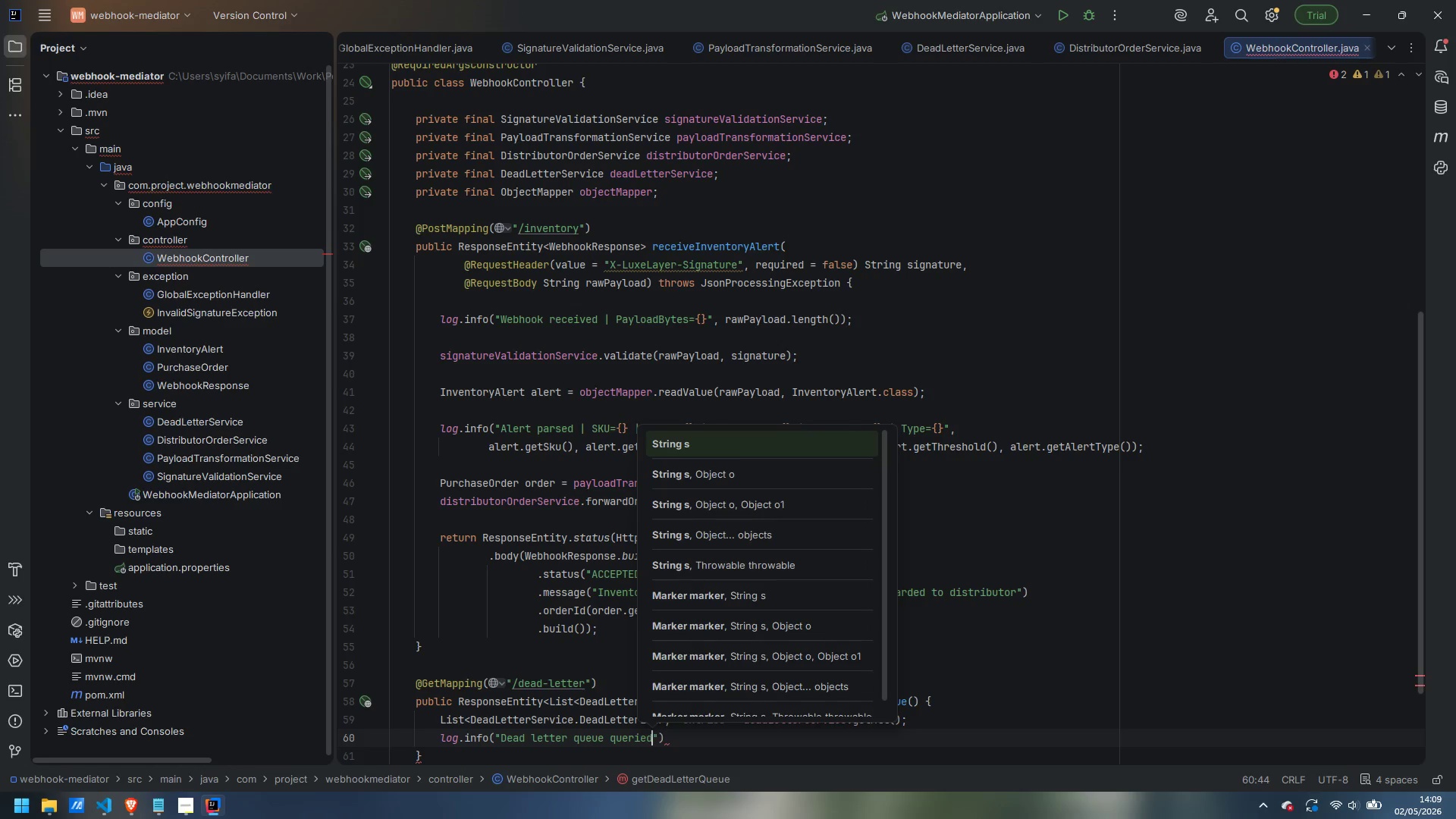 
type( - {} entries)
 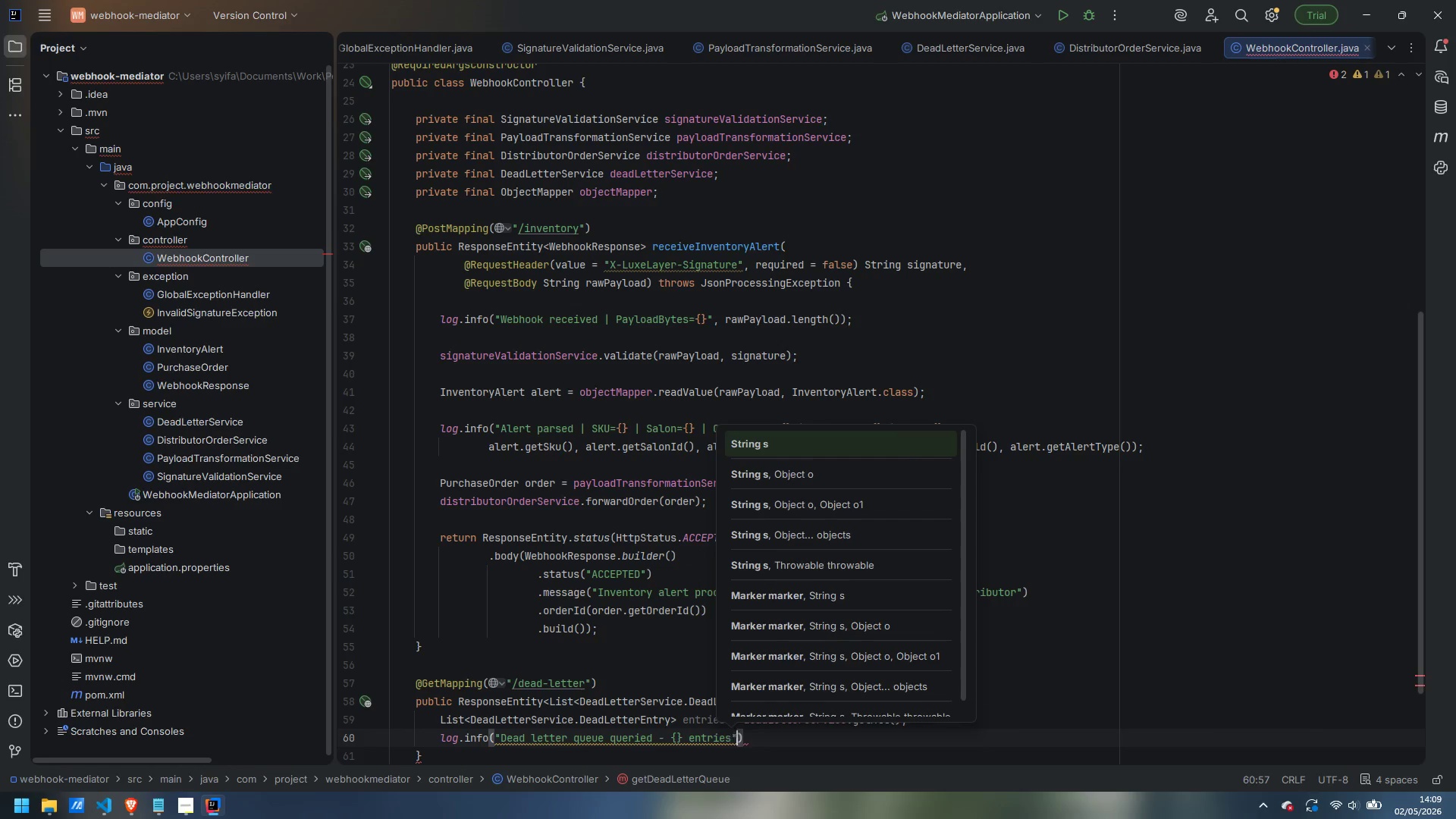 
key(ArrowRight)
 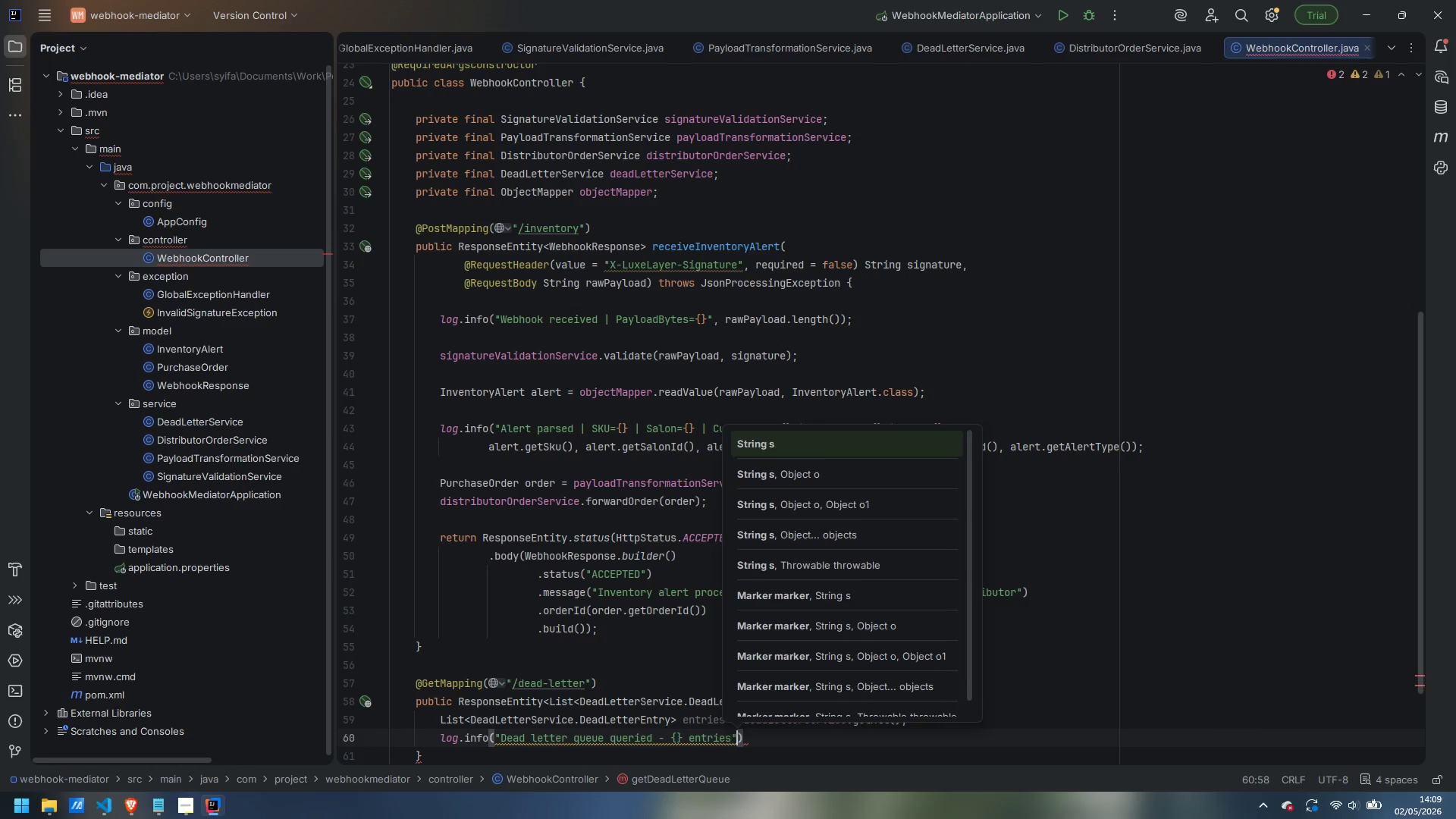 
type(, emntr)
key(Backspace)
key(Backspace)
key(Backspace)
key(Backspace)
type(ntries.size())
 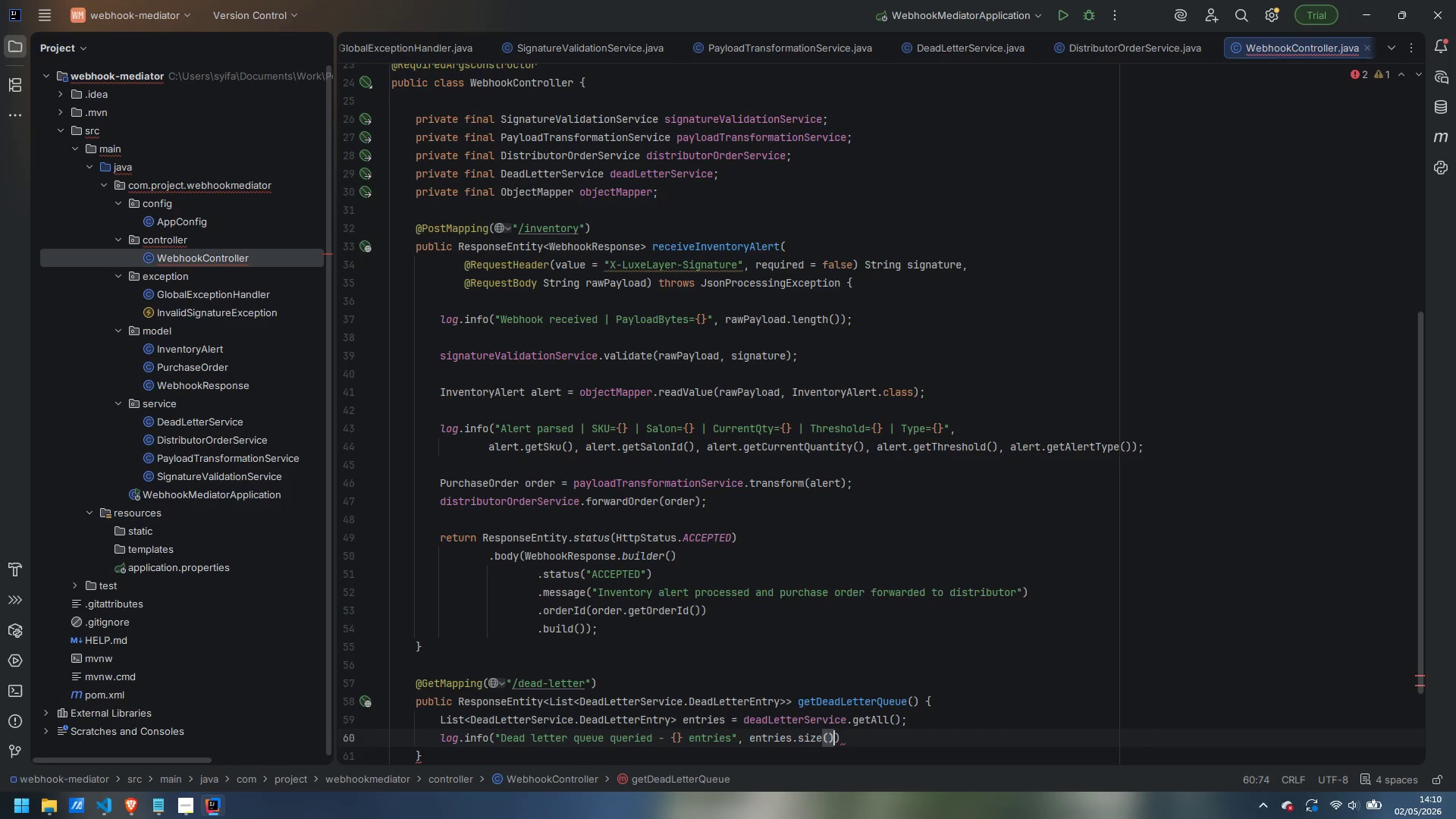 
key(ArrowRight)
 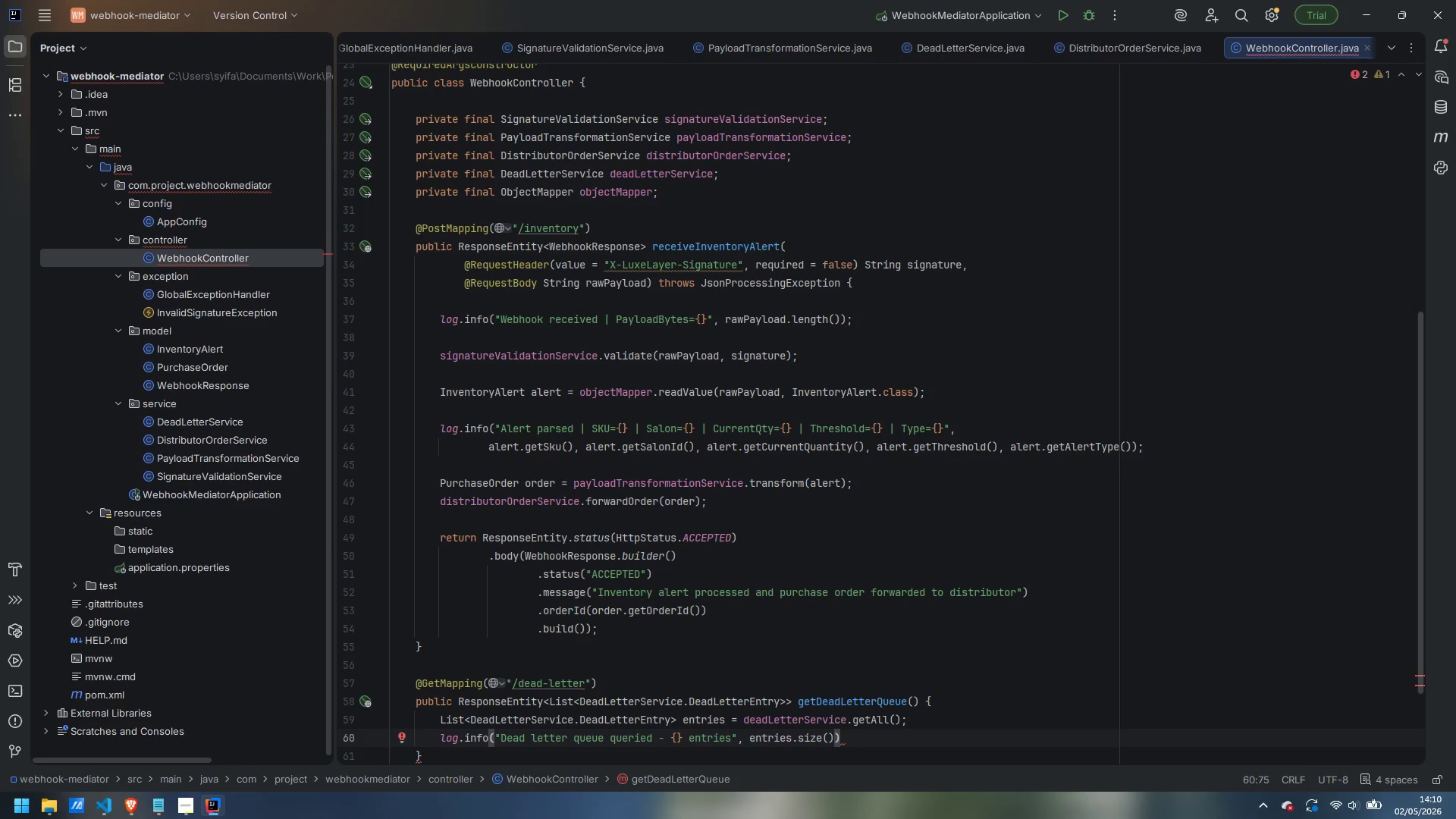 
key(Semicolon)
 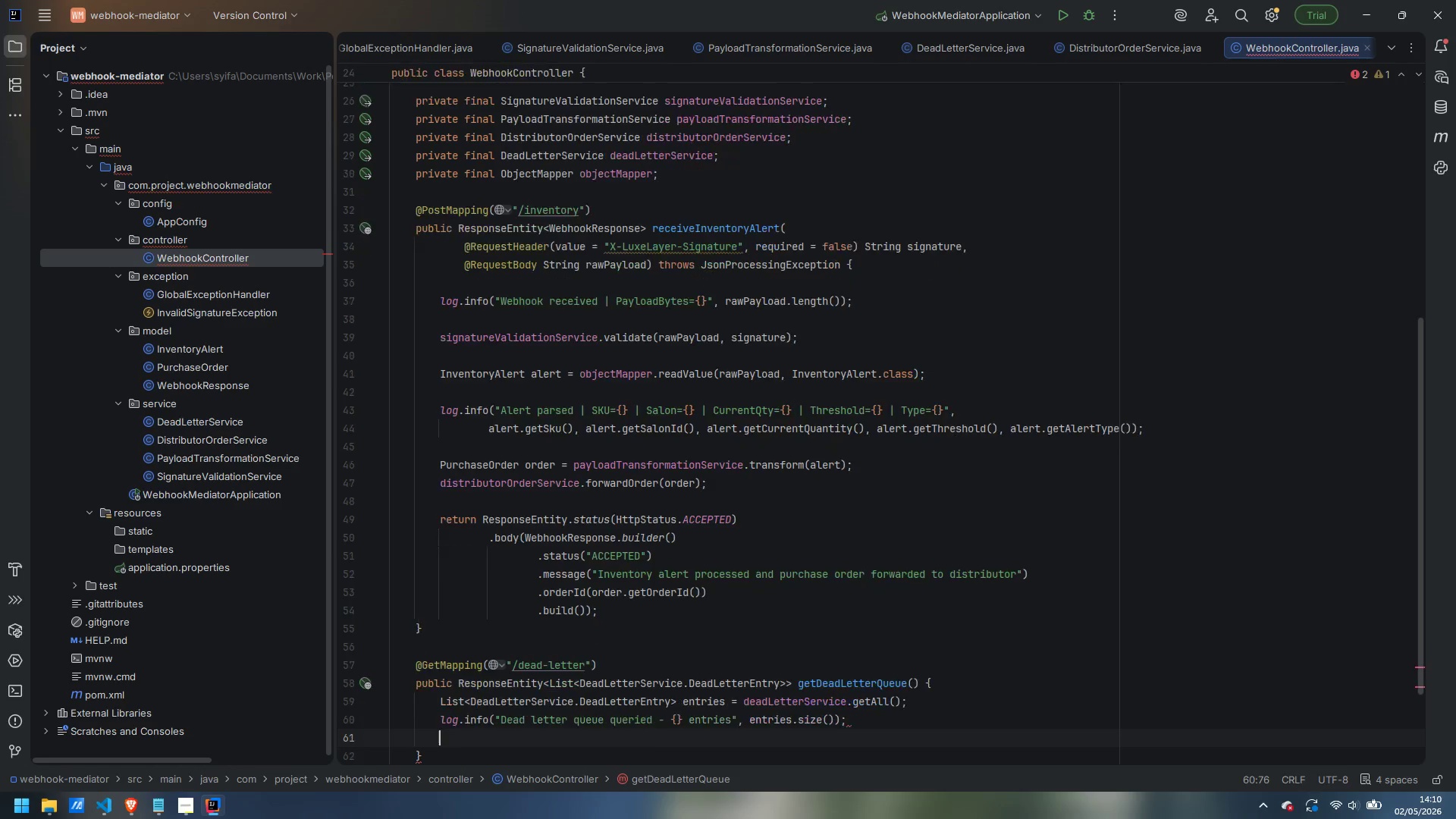 
key(Enter)
 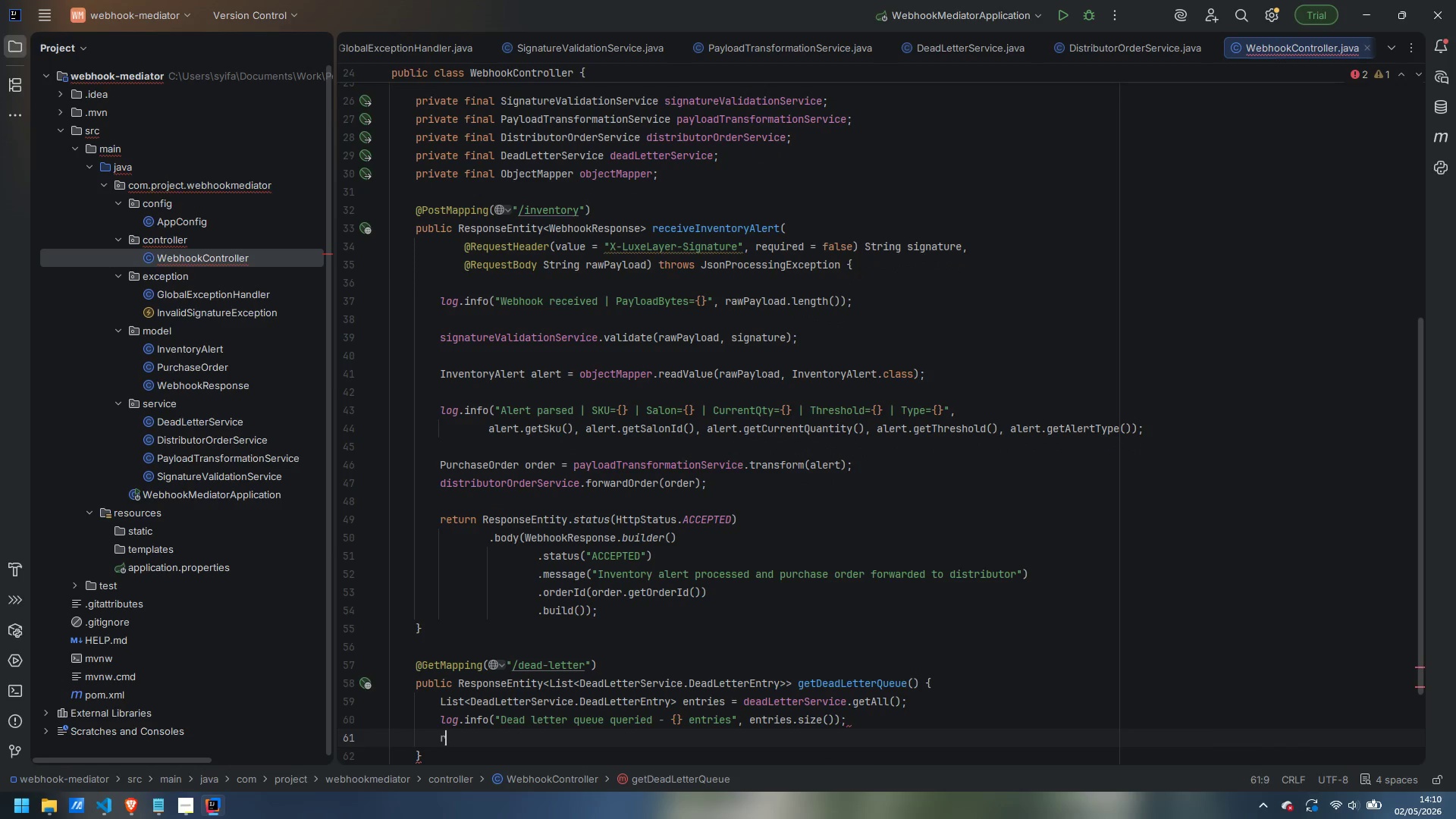 
type(retrurn)
 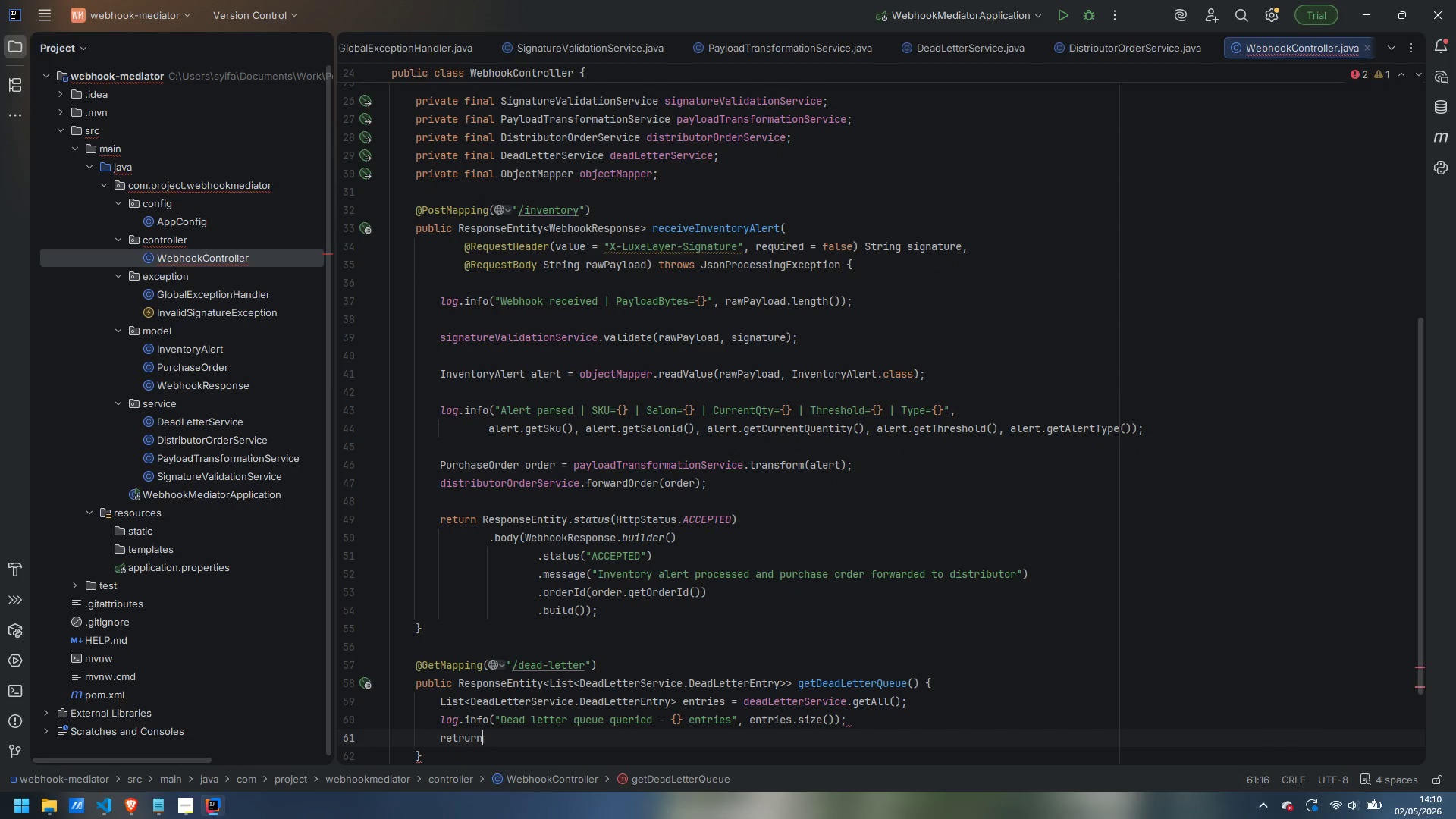 
key(Control+ControlLeft)
 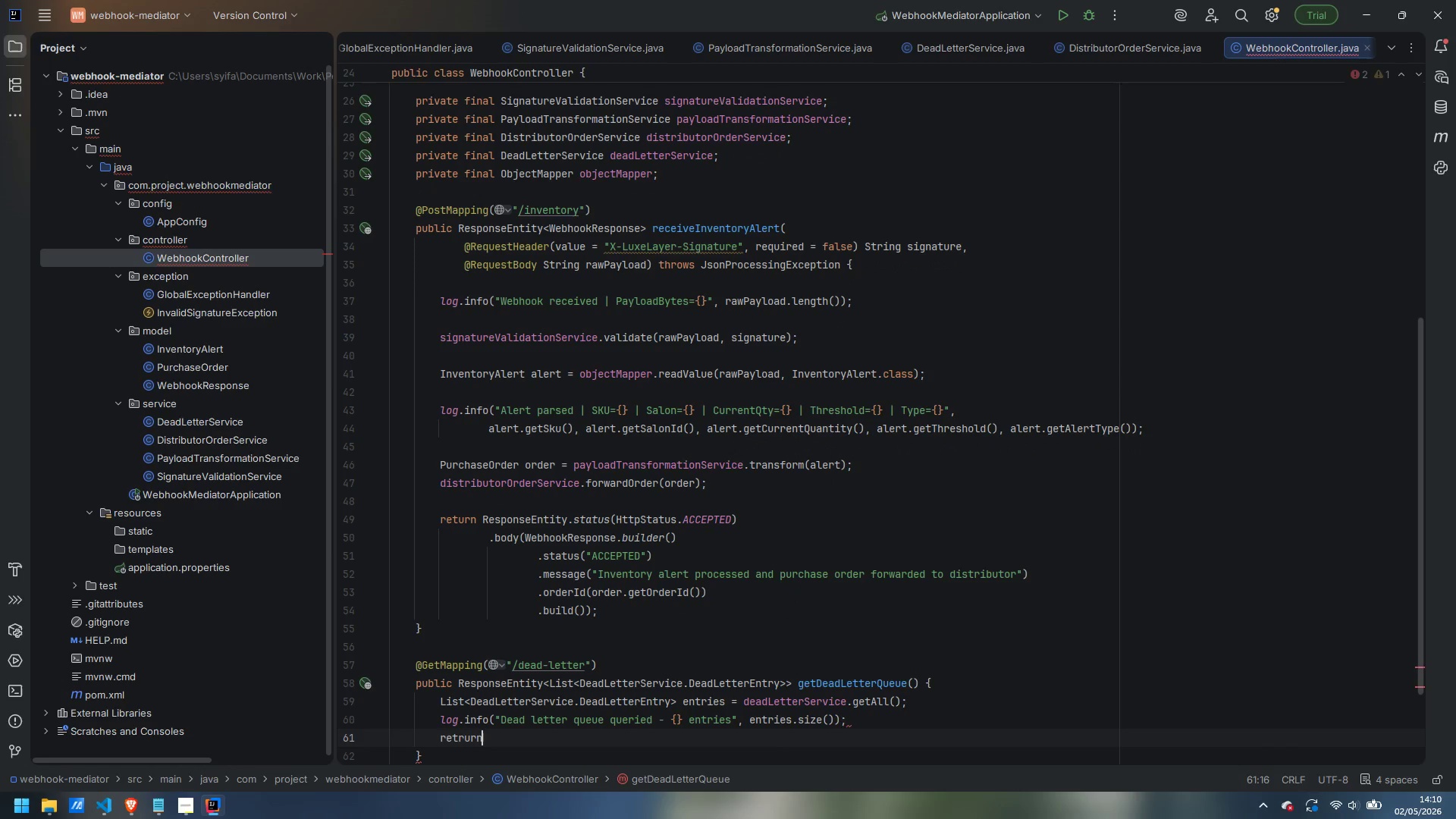 
key(Control+Backspace)
 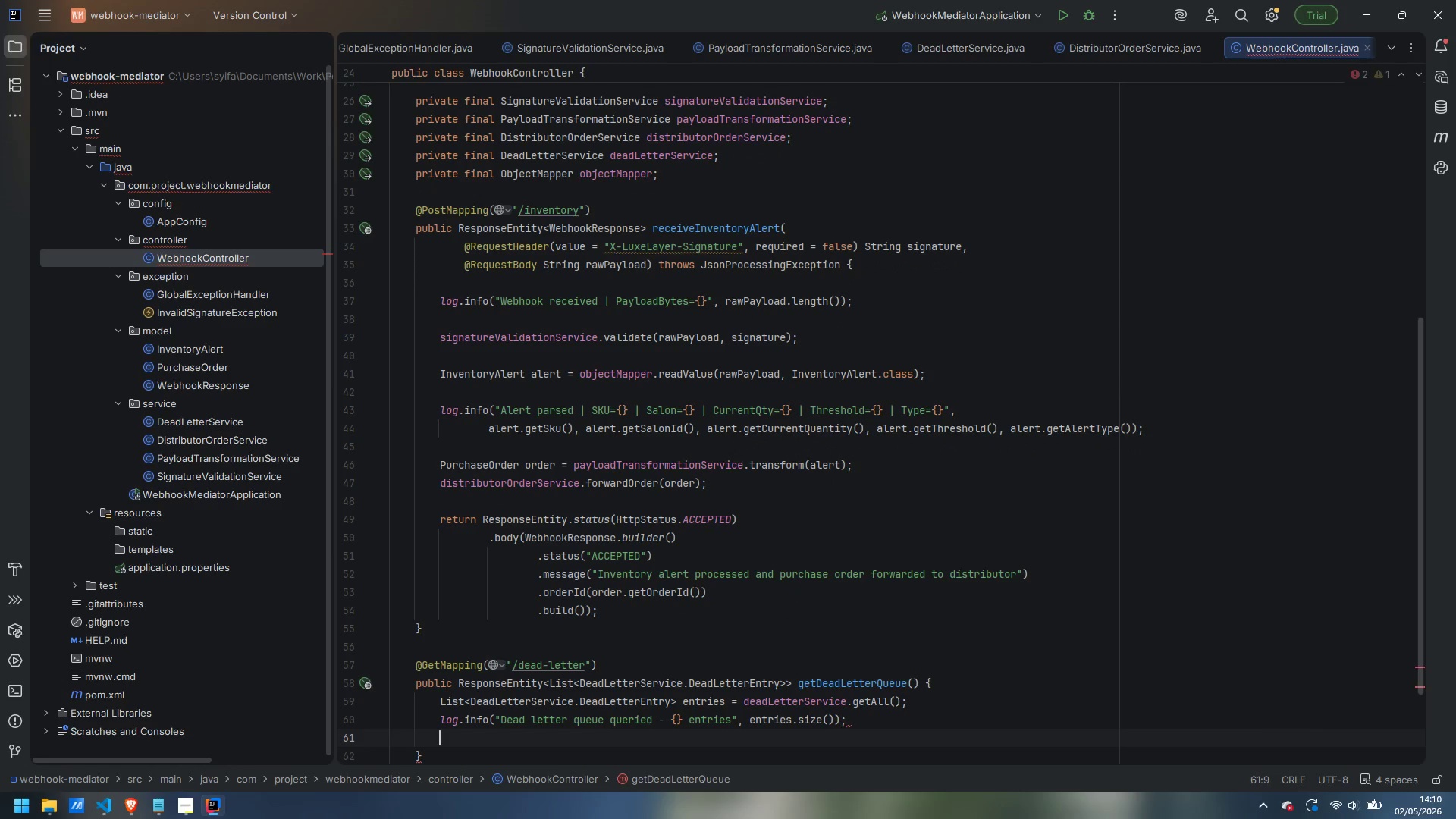 
type(return ResponseEntity)
 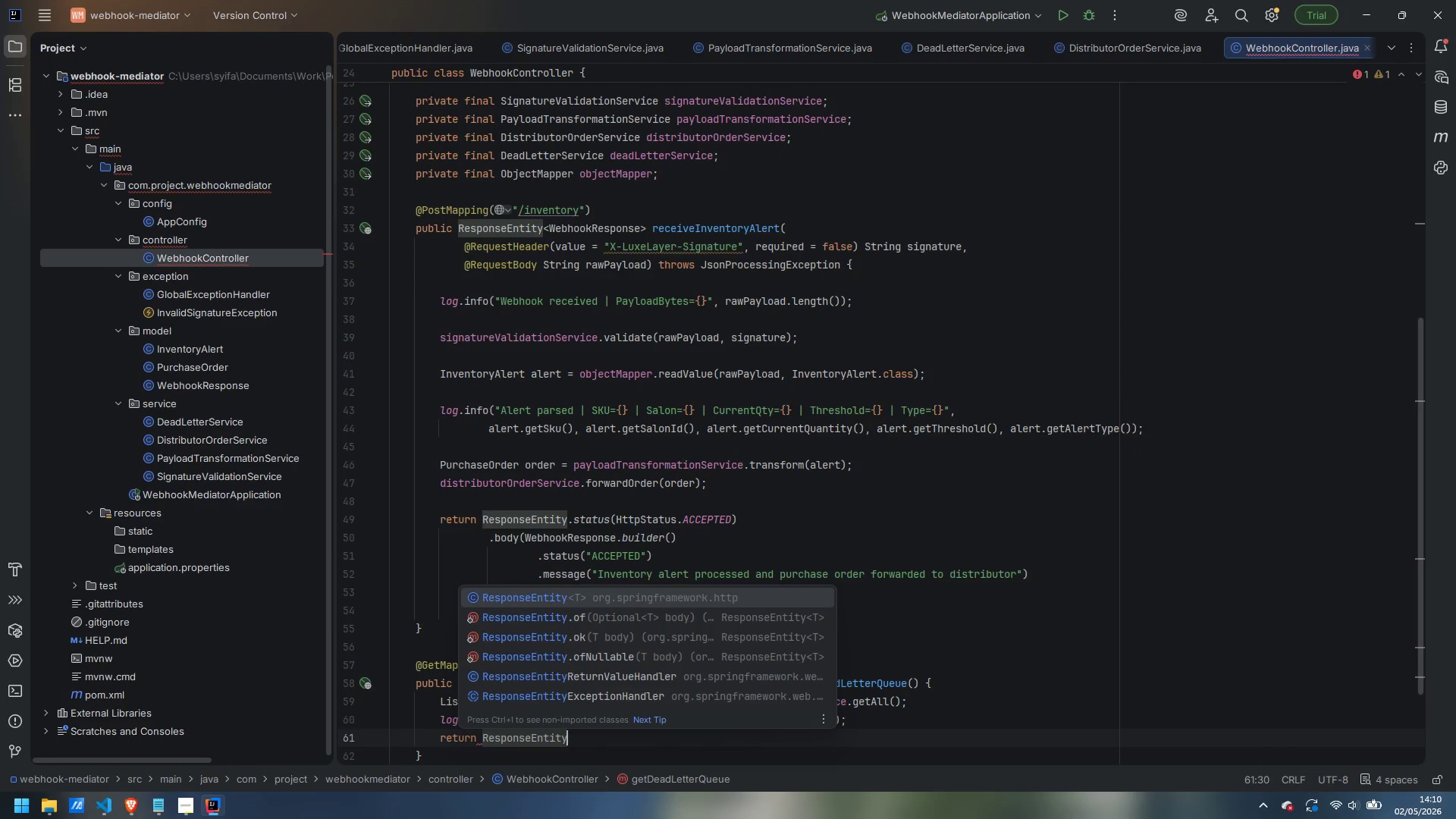 
key(Enter)
 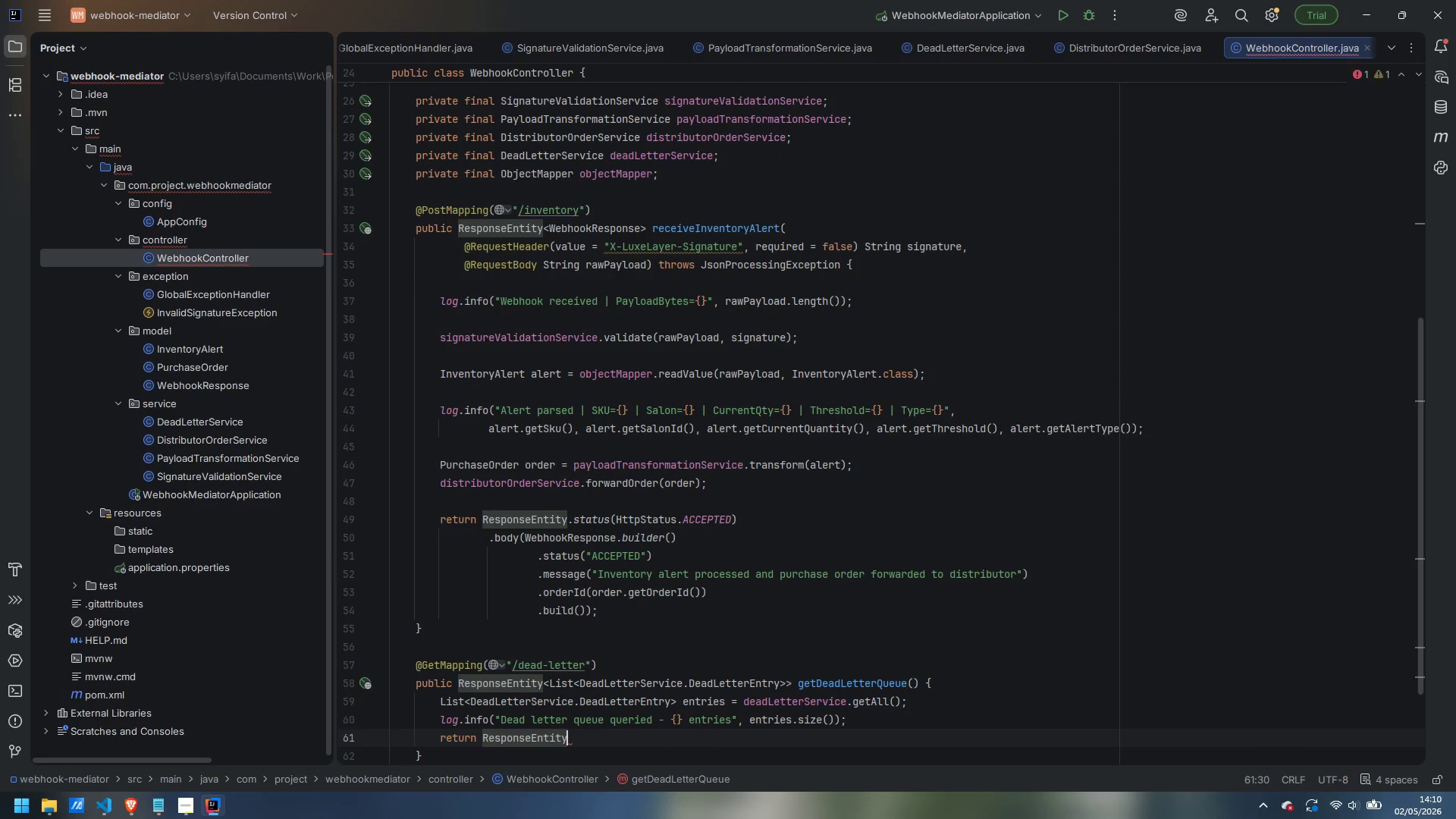 
hold_key(key=ShiftLeft, duration=0.75)
 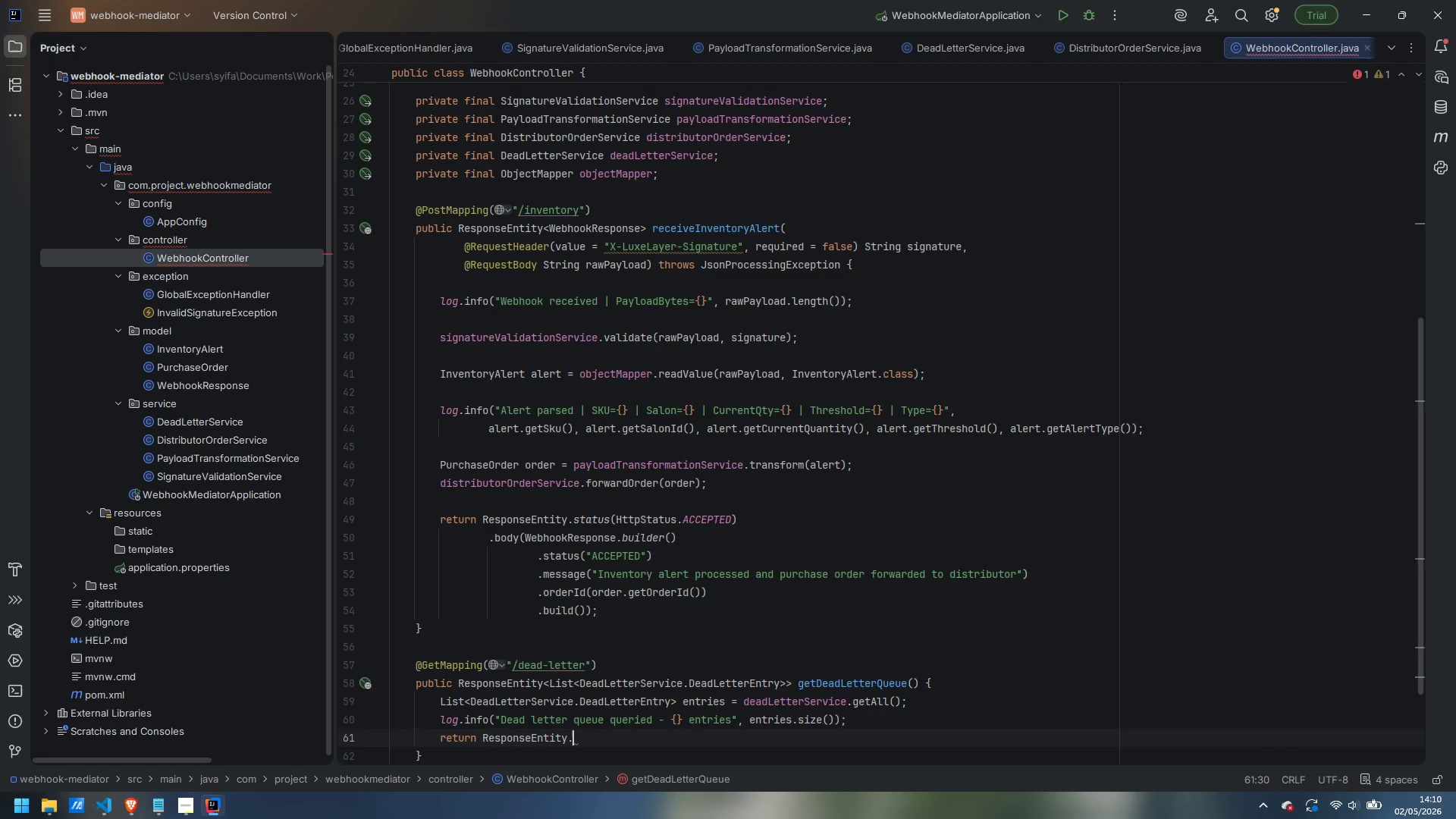 
type(.ok(entries)
 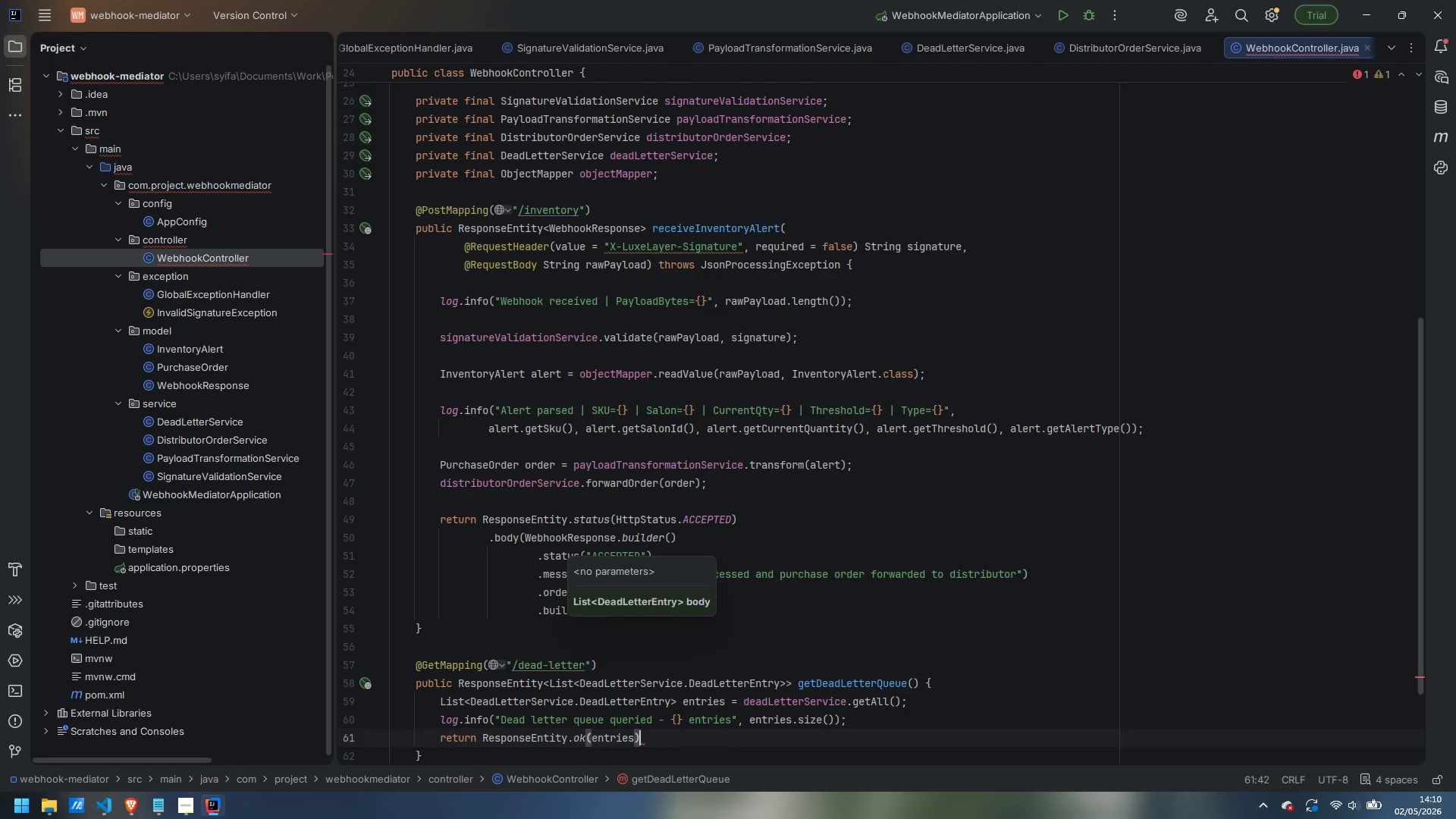 
 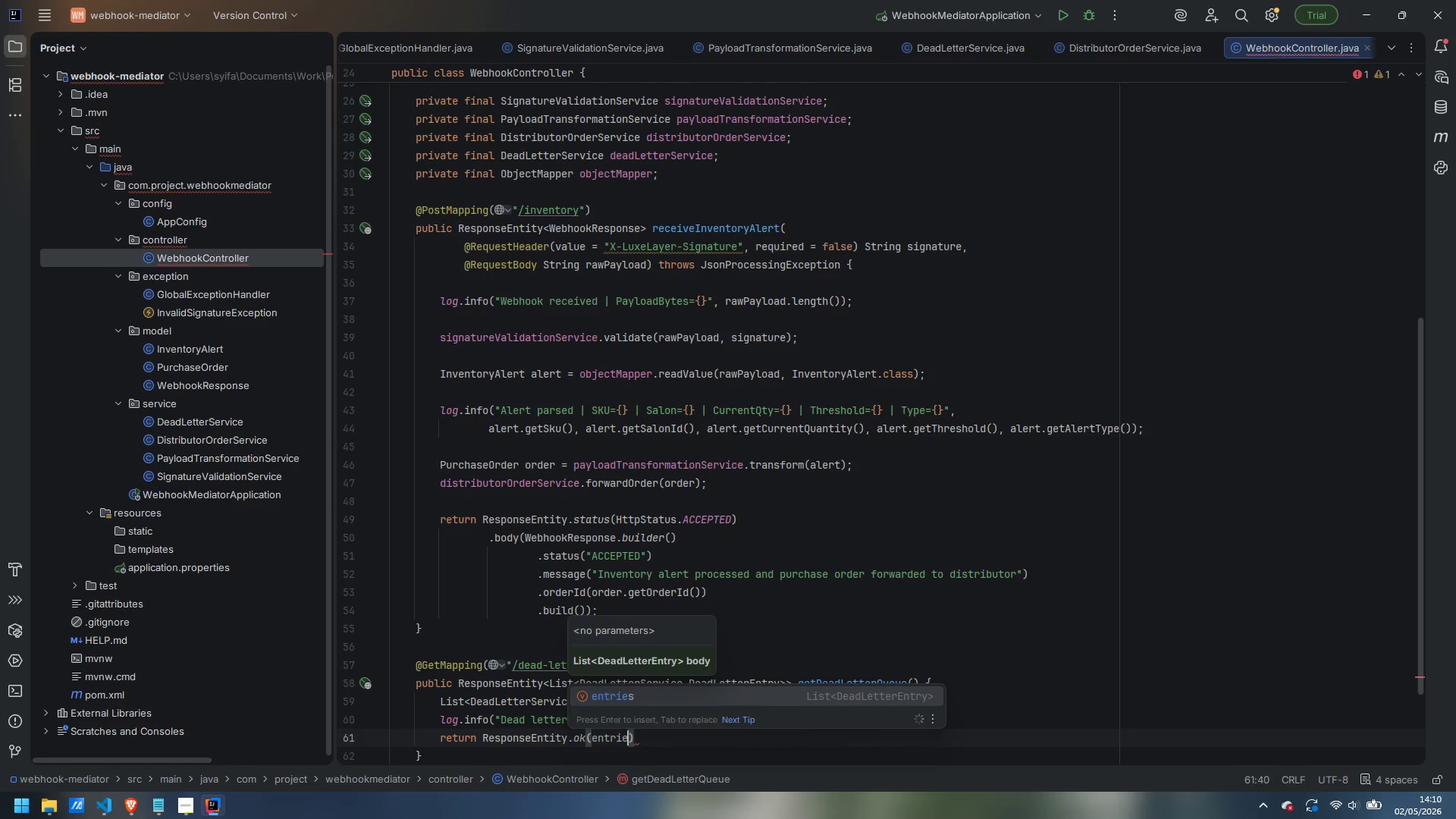 
key(ArrowRight)
 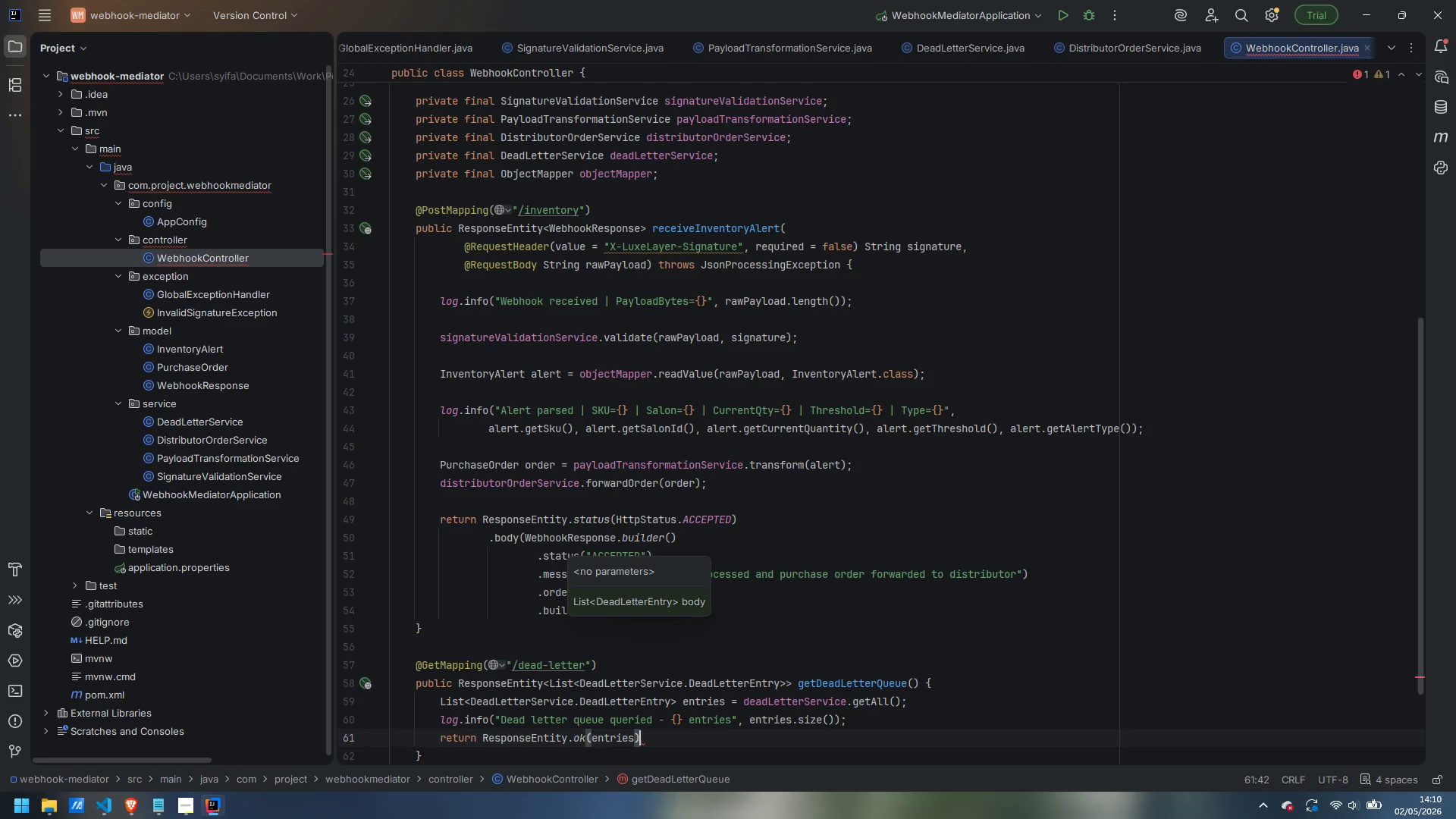 
key(Semicolon)
 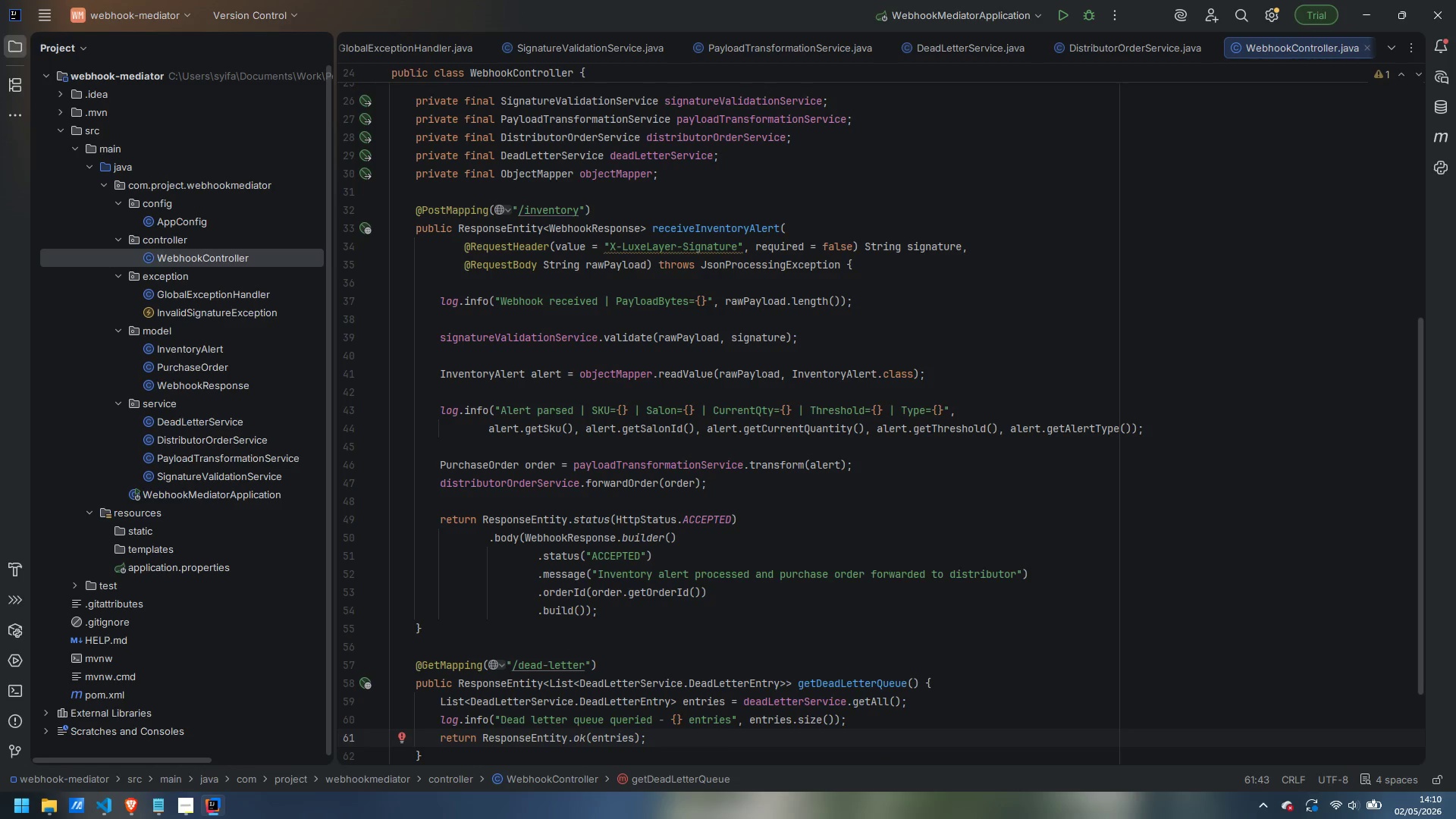 
scroll: coordinate [609, 297], scroll_direction: up, amount: 5.0
 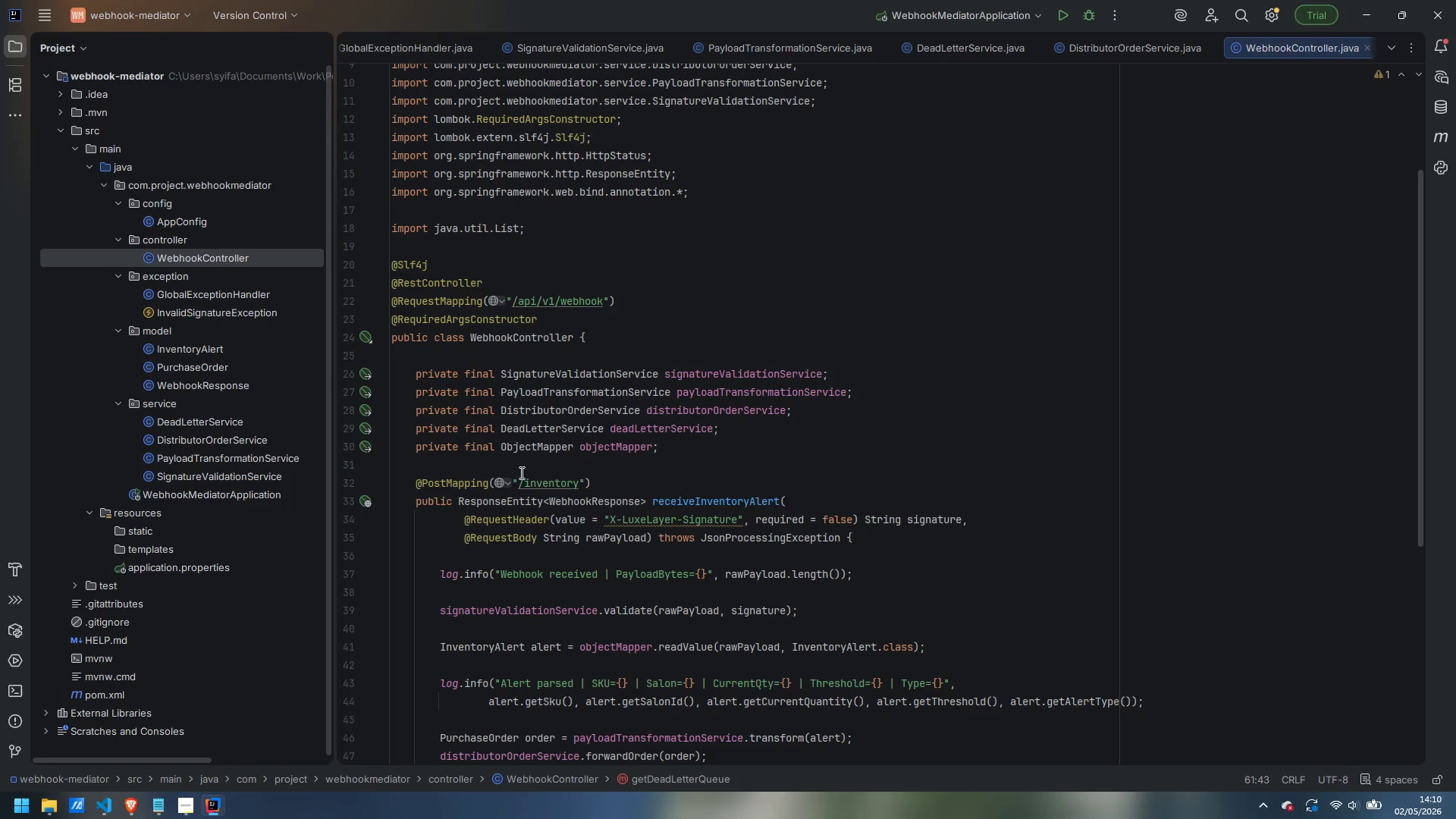 
left_click([496, 468])
 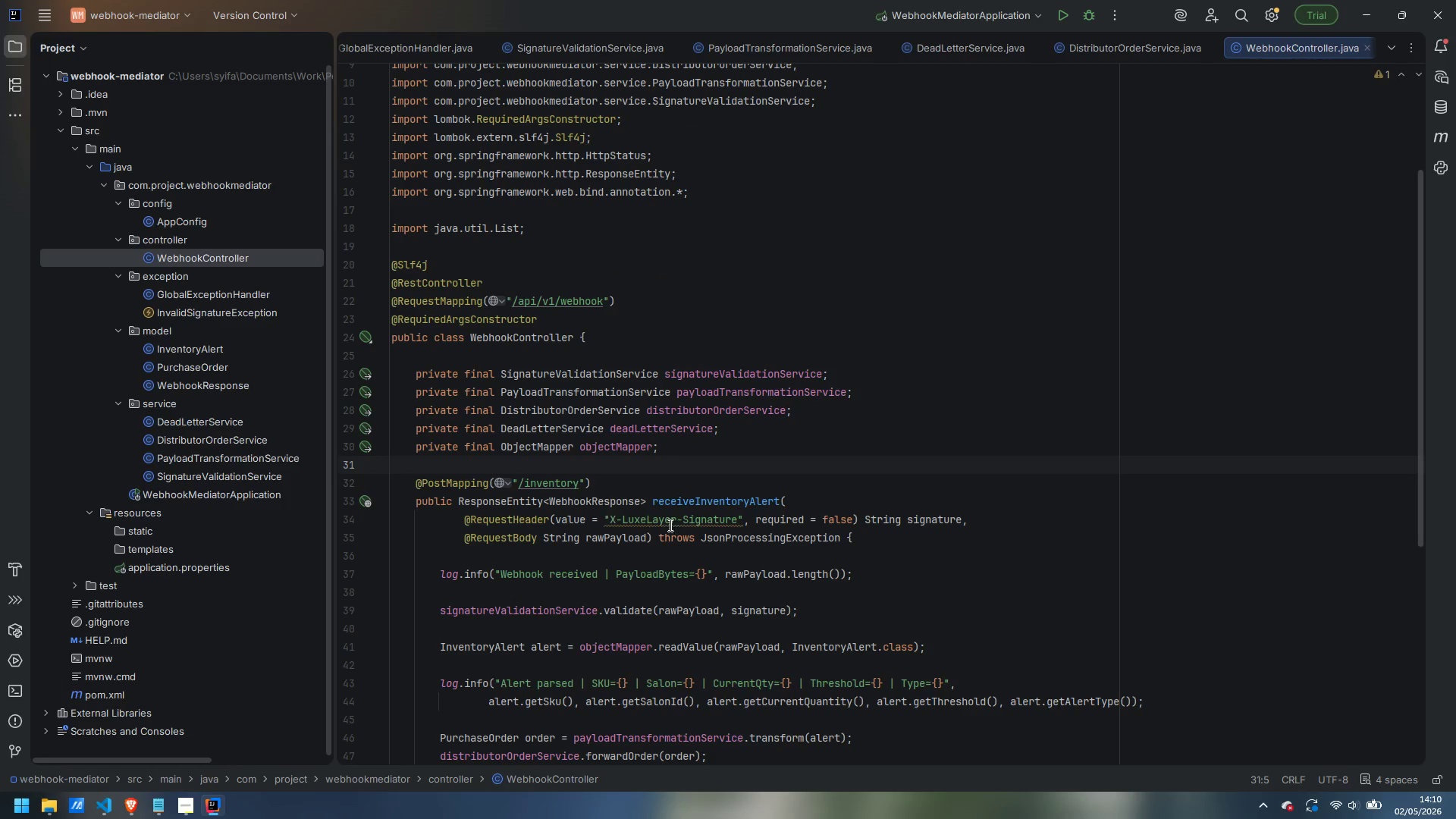 
mouse_move([669, 513])
 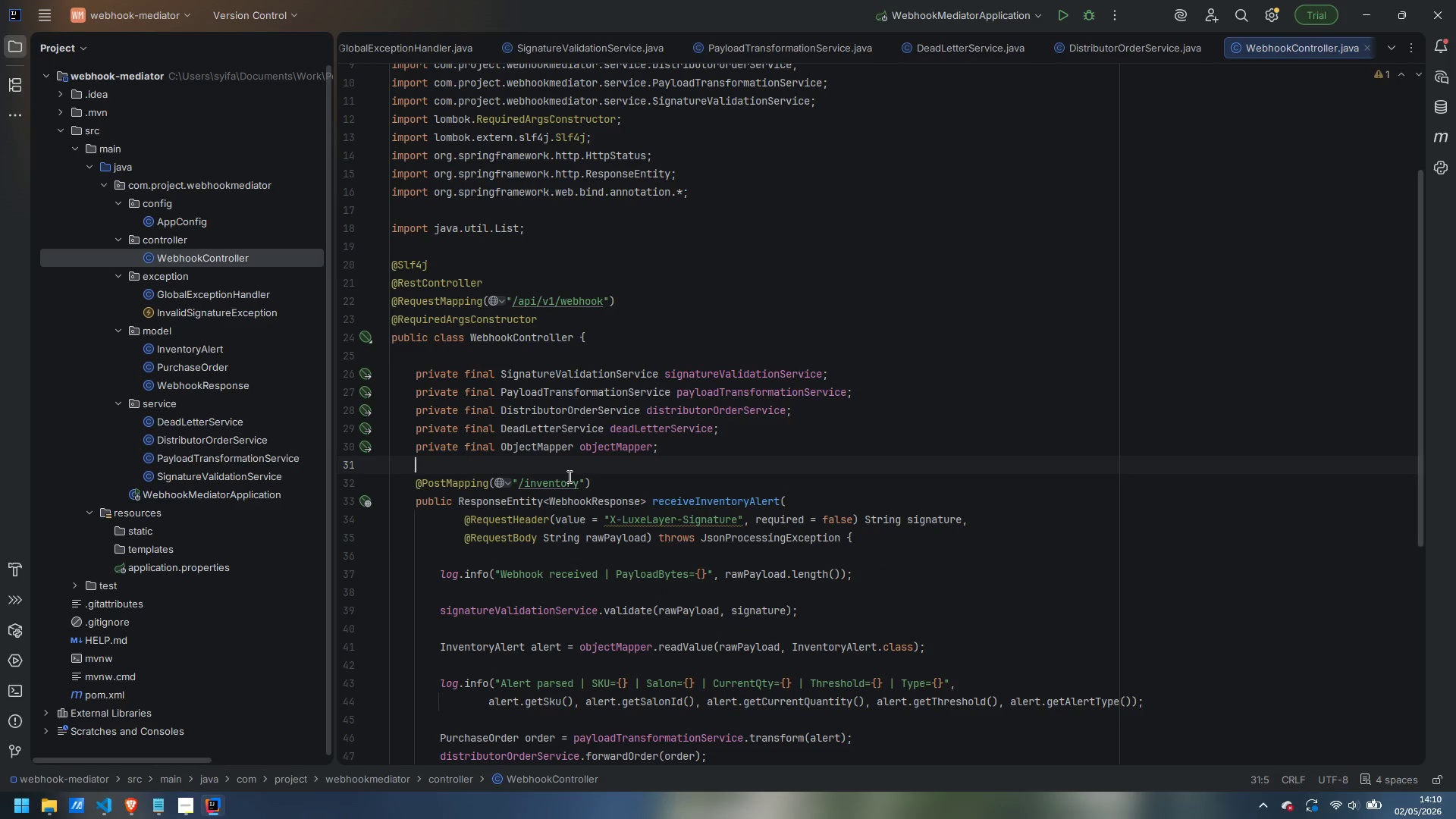 
key(Enter)
 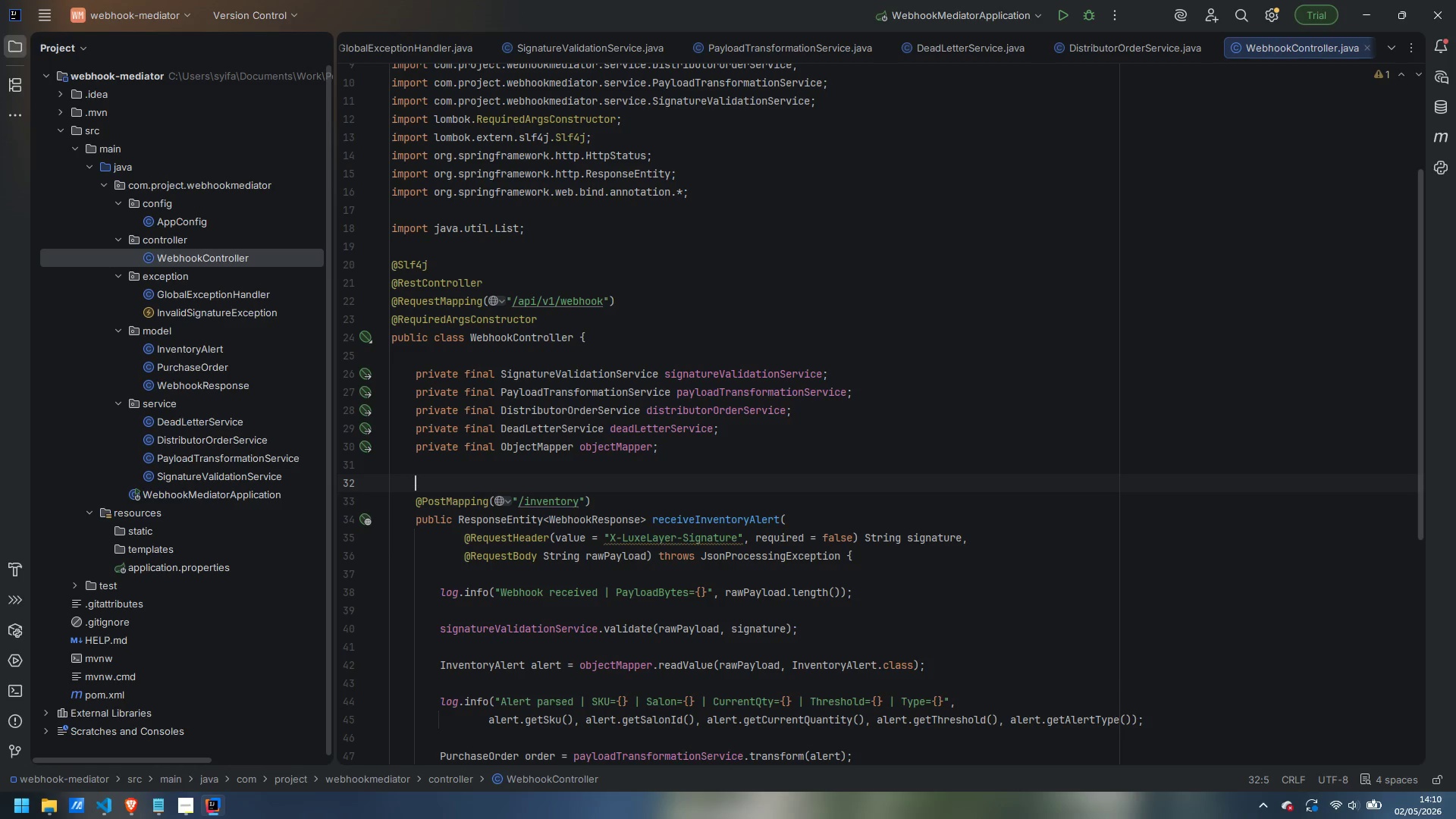 
wait(36.3)
 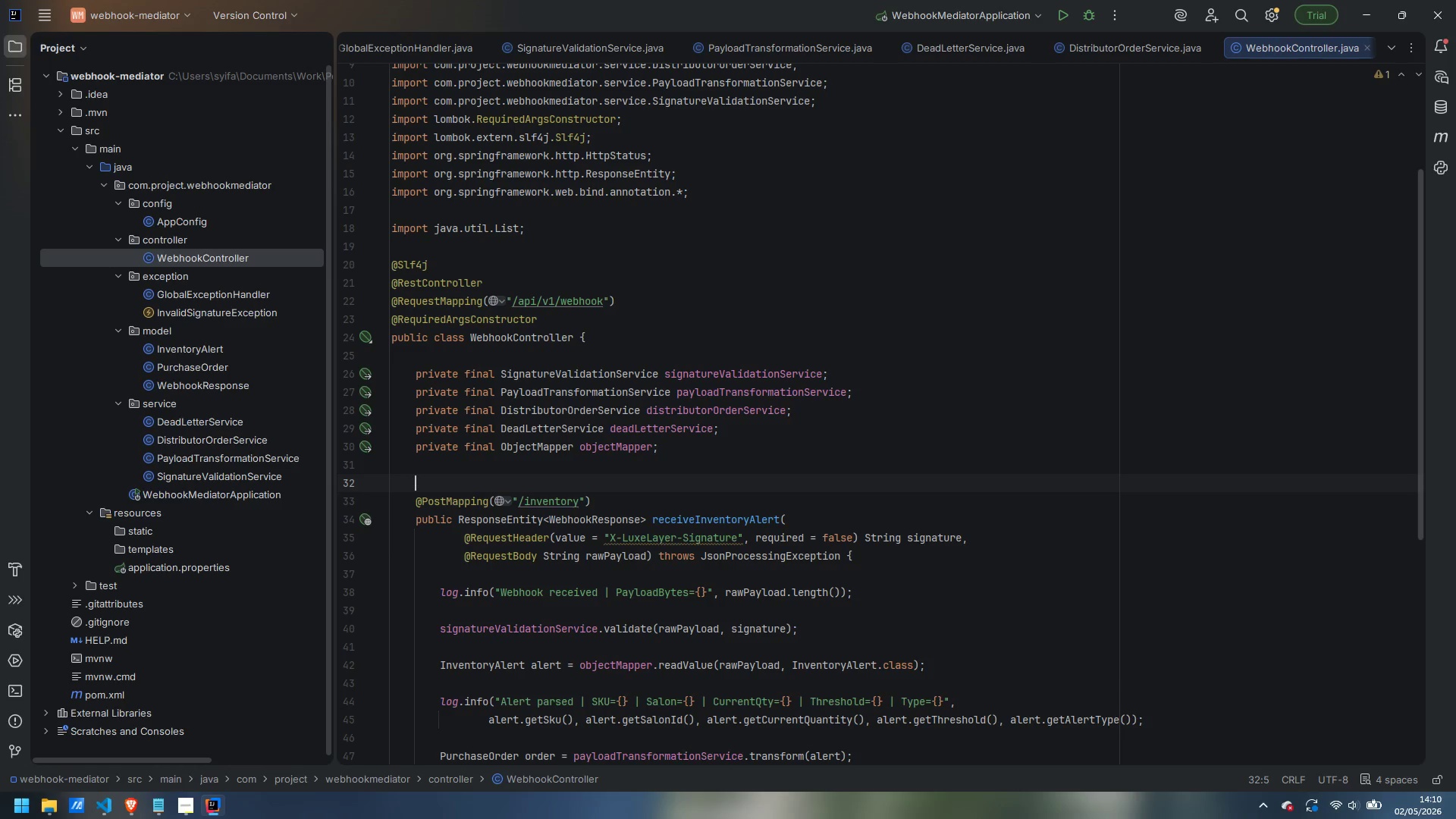 
type(/**)
 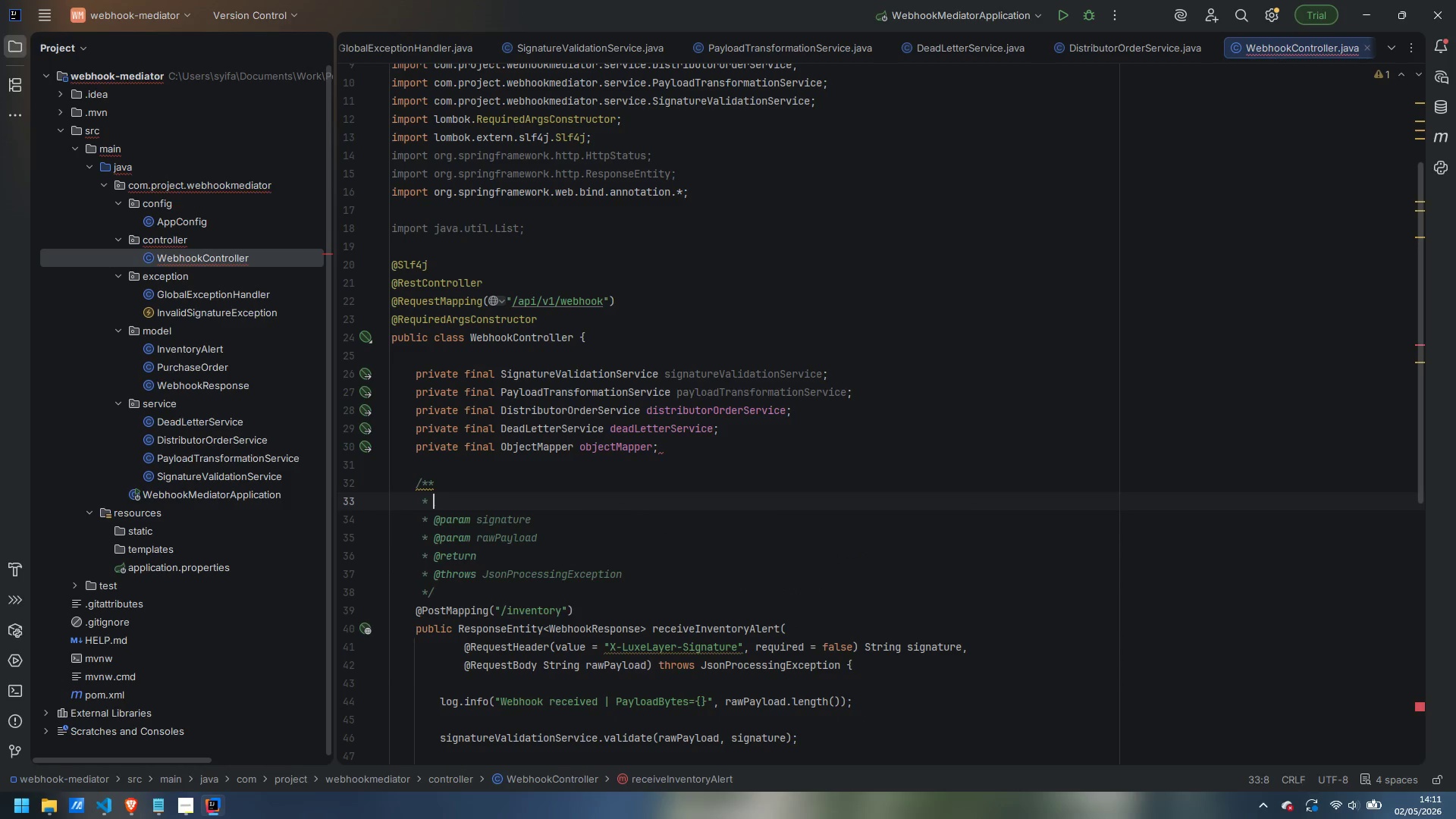 
 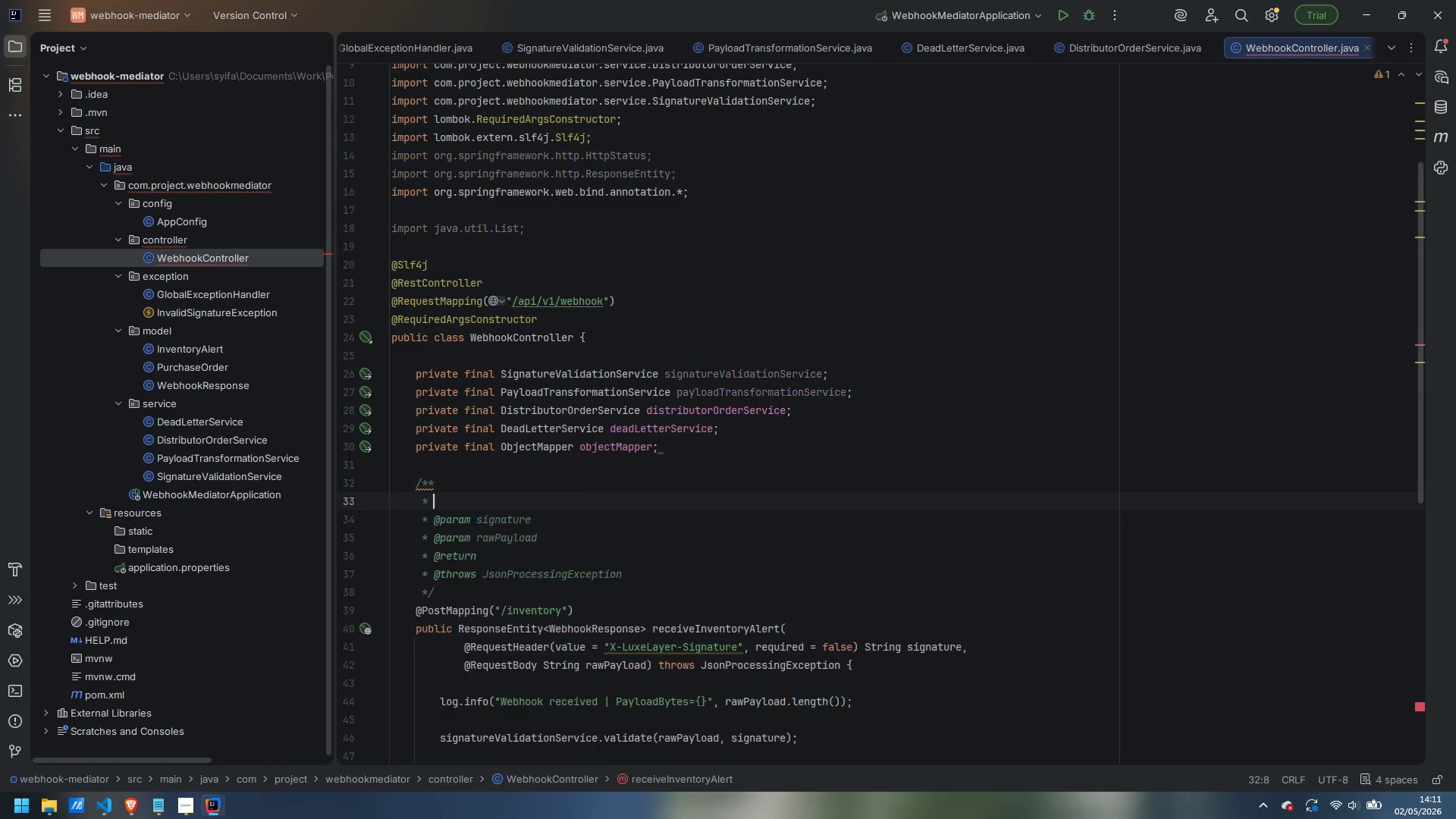 
key(Enter)
 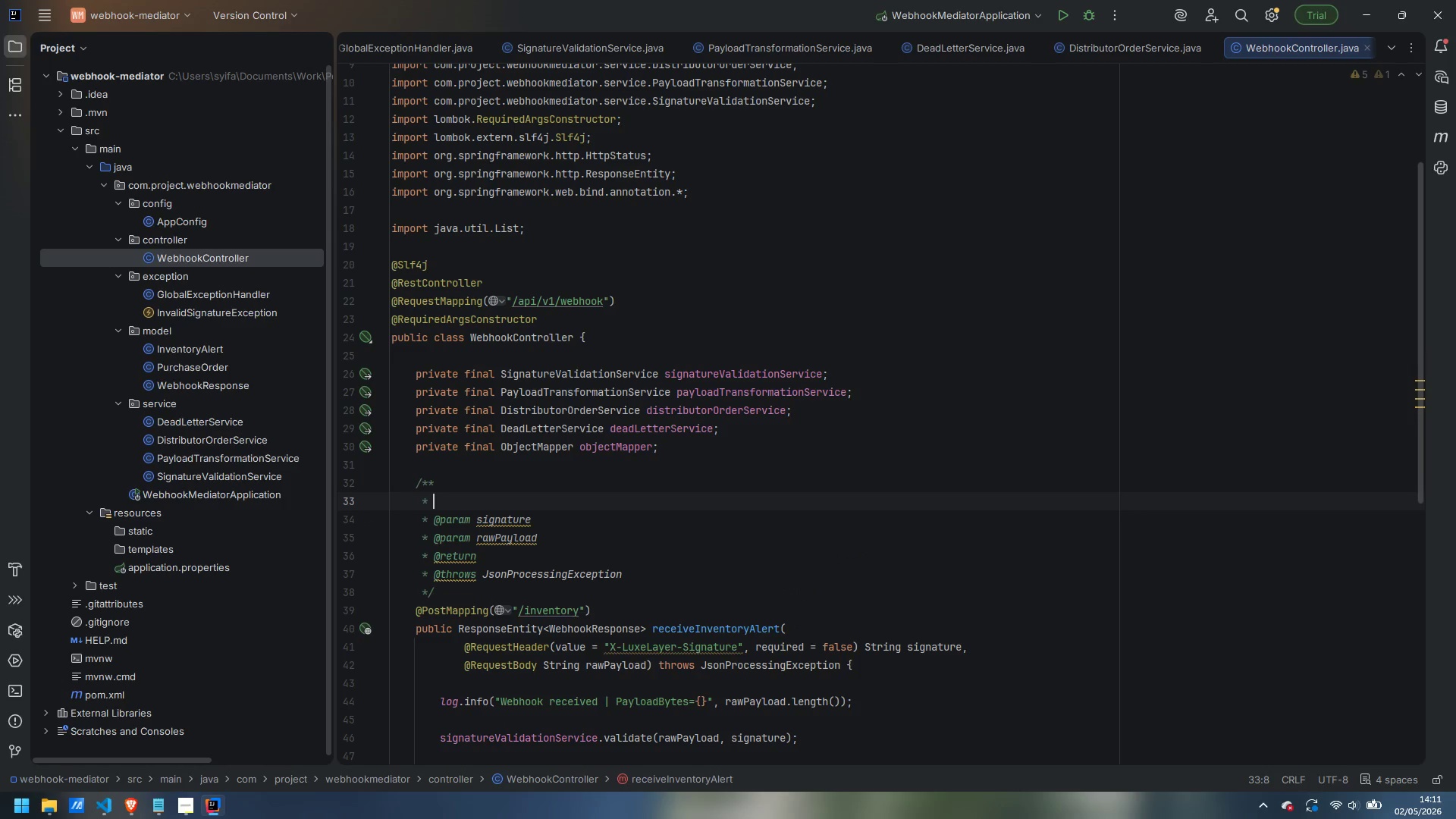 
type(Primary entry point for incoming stock alerts from the third-party tracking system.)
 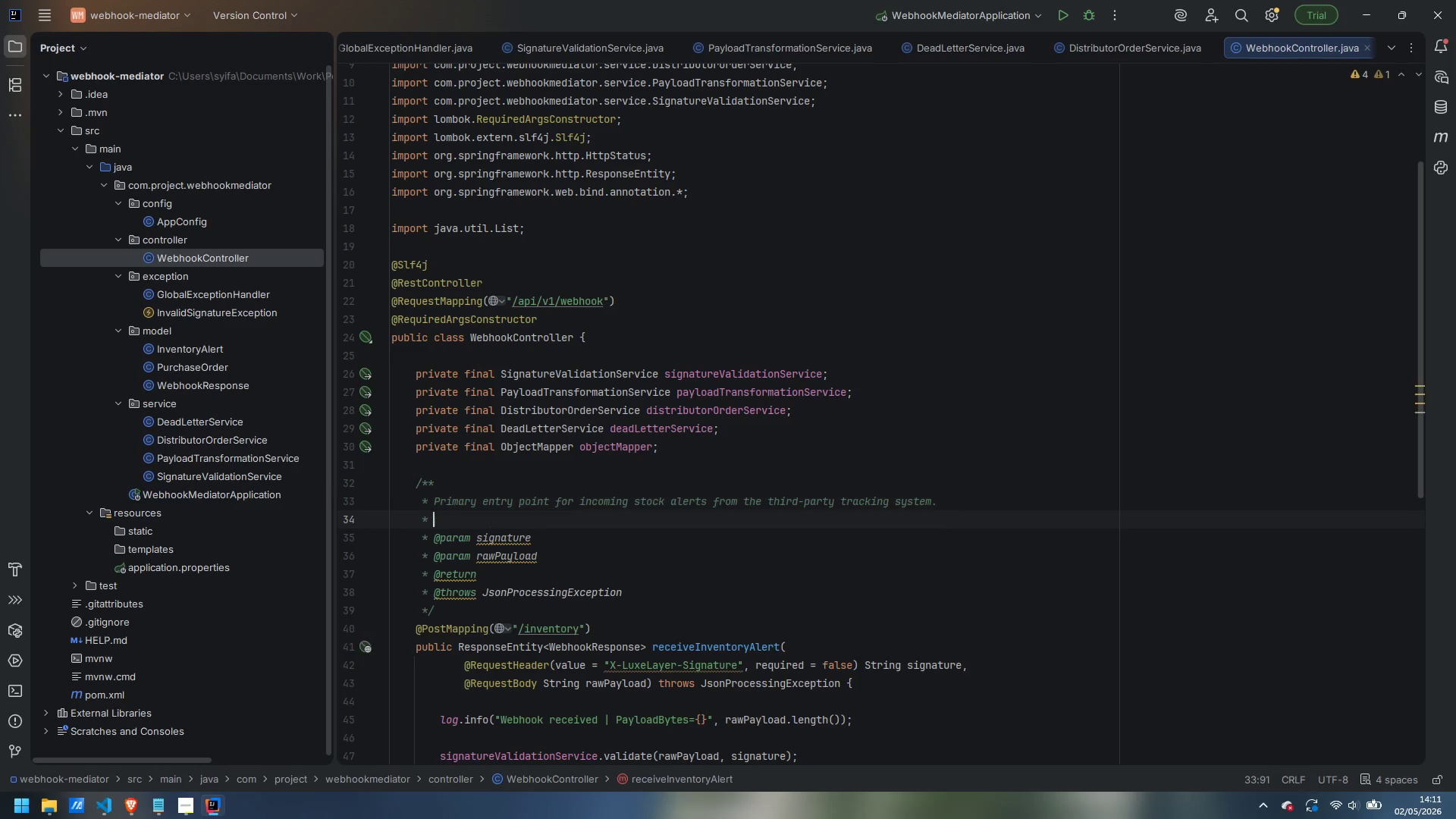 
key(Enter)
 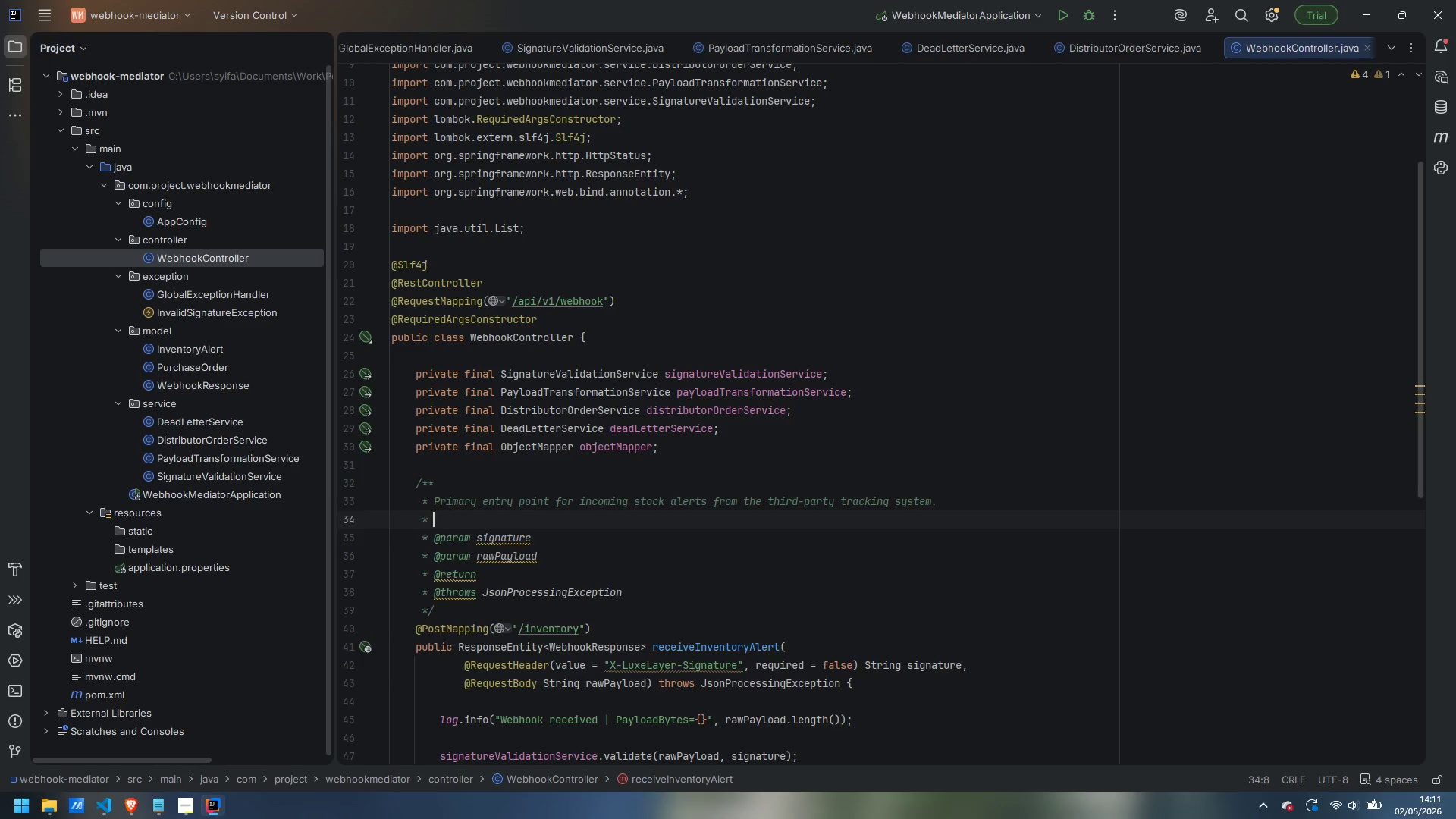 
key(Enter)
 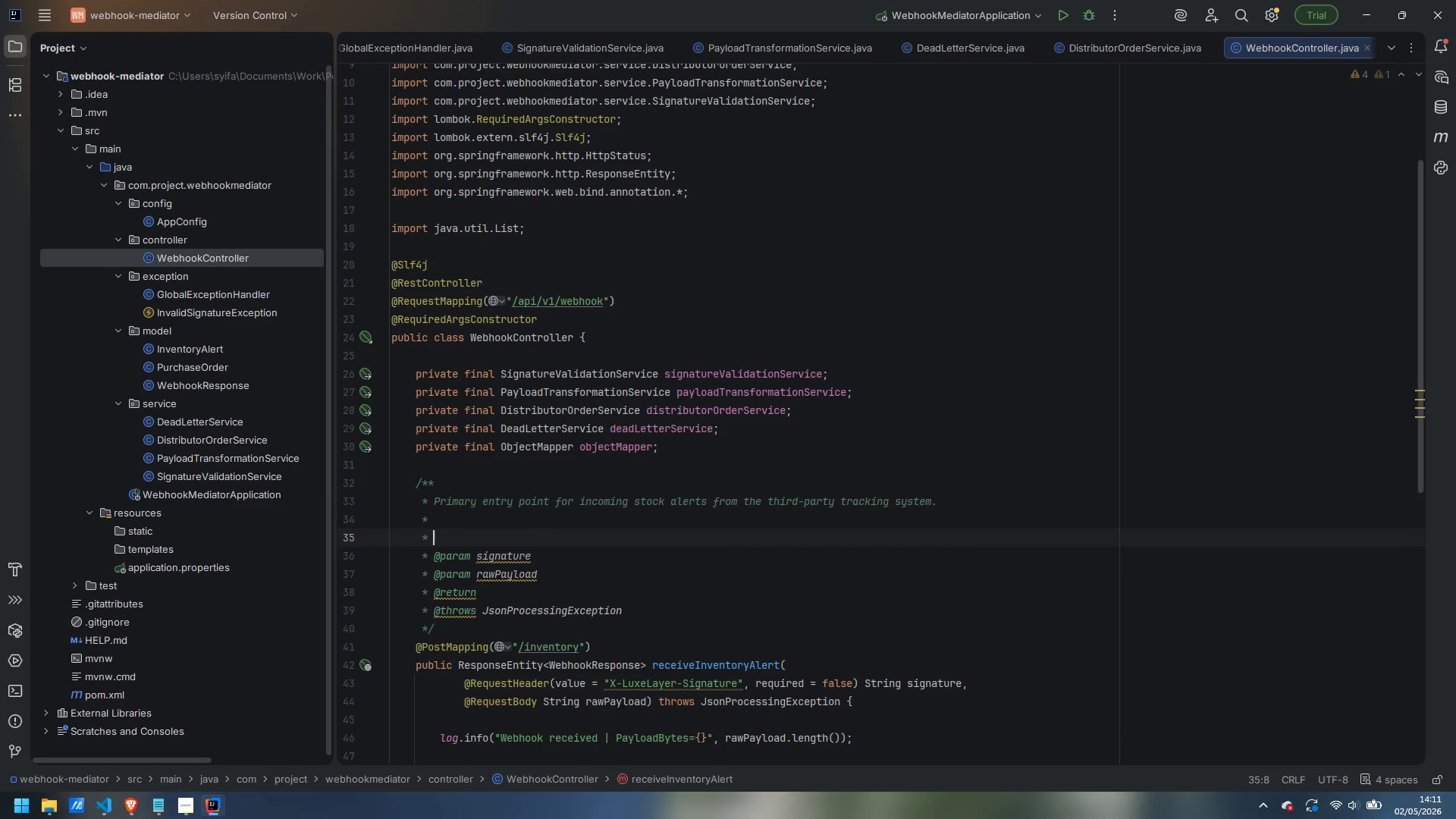 
type(<p>Processing pipeline:)
 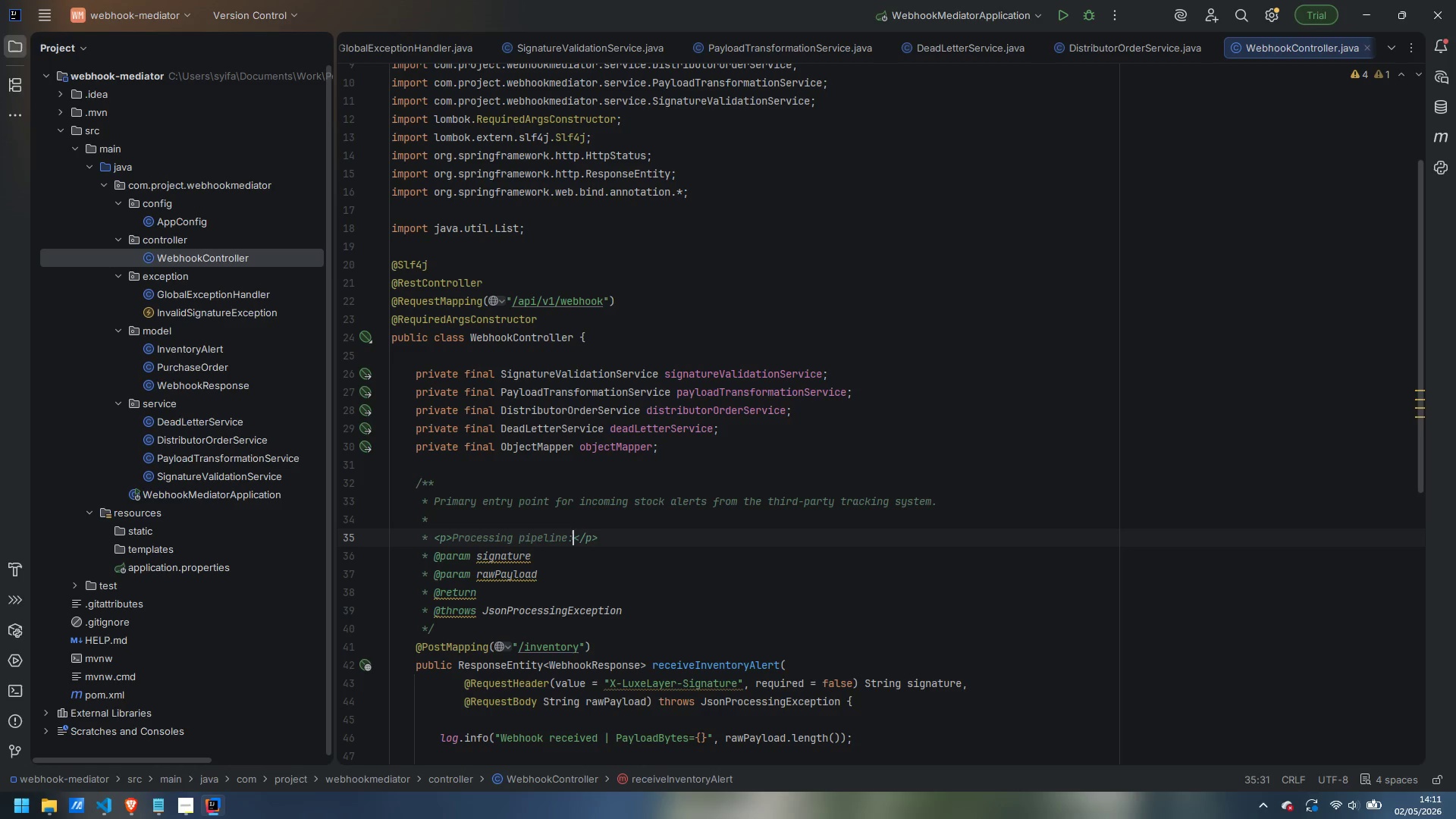 
key(Control+ArrowRight)
 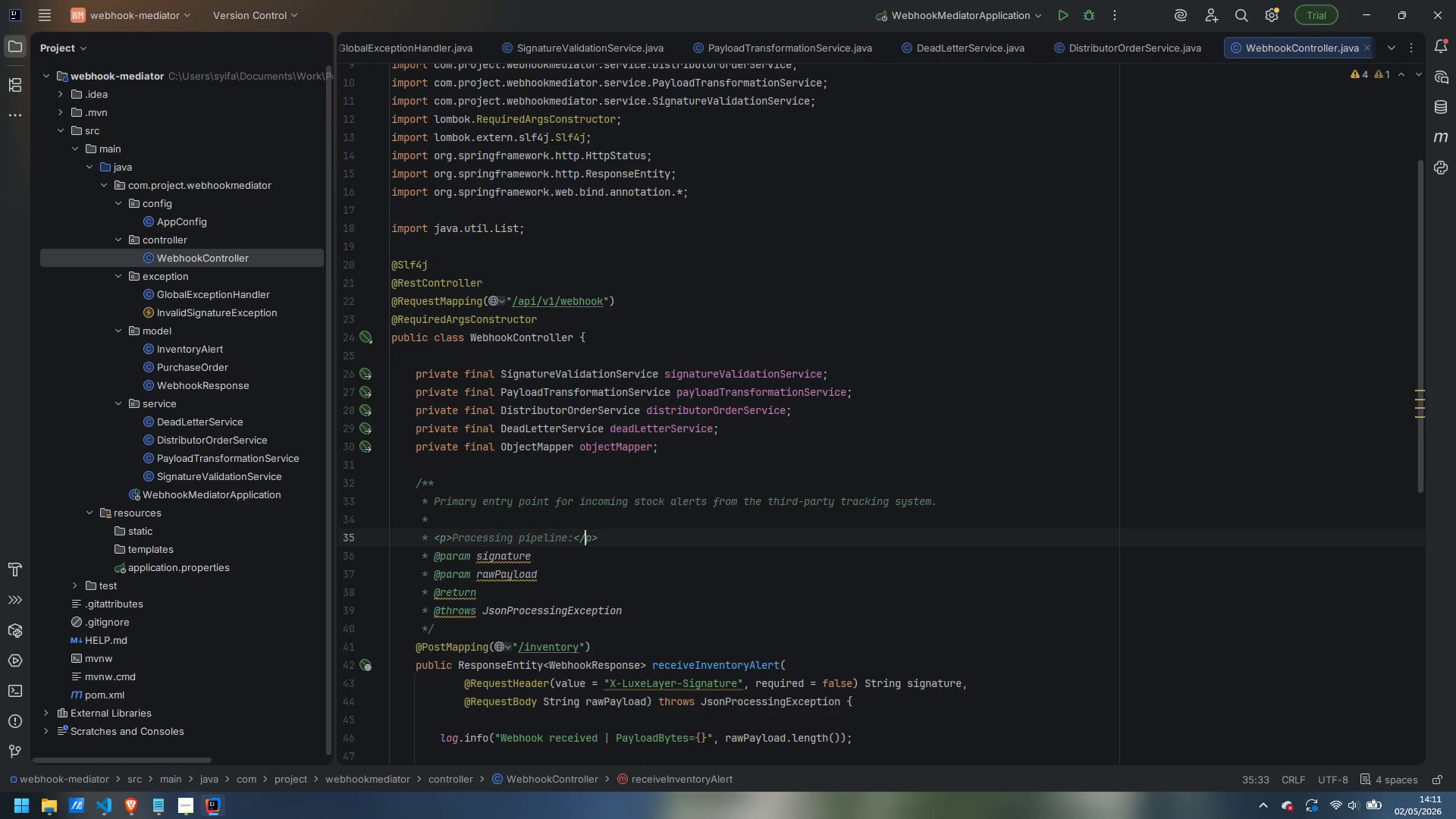 
key(Control+ArrowRight)
 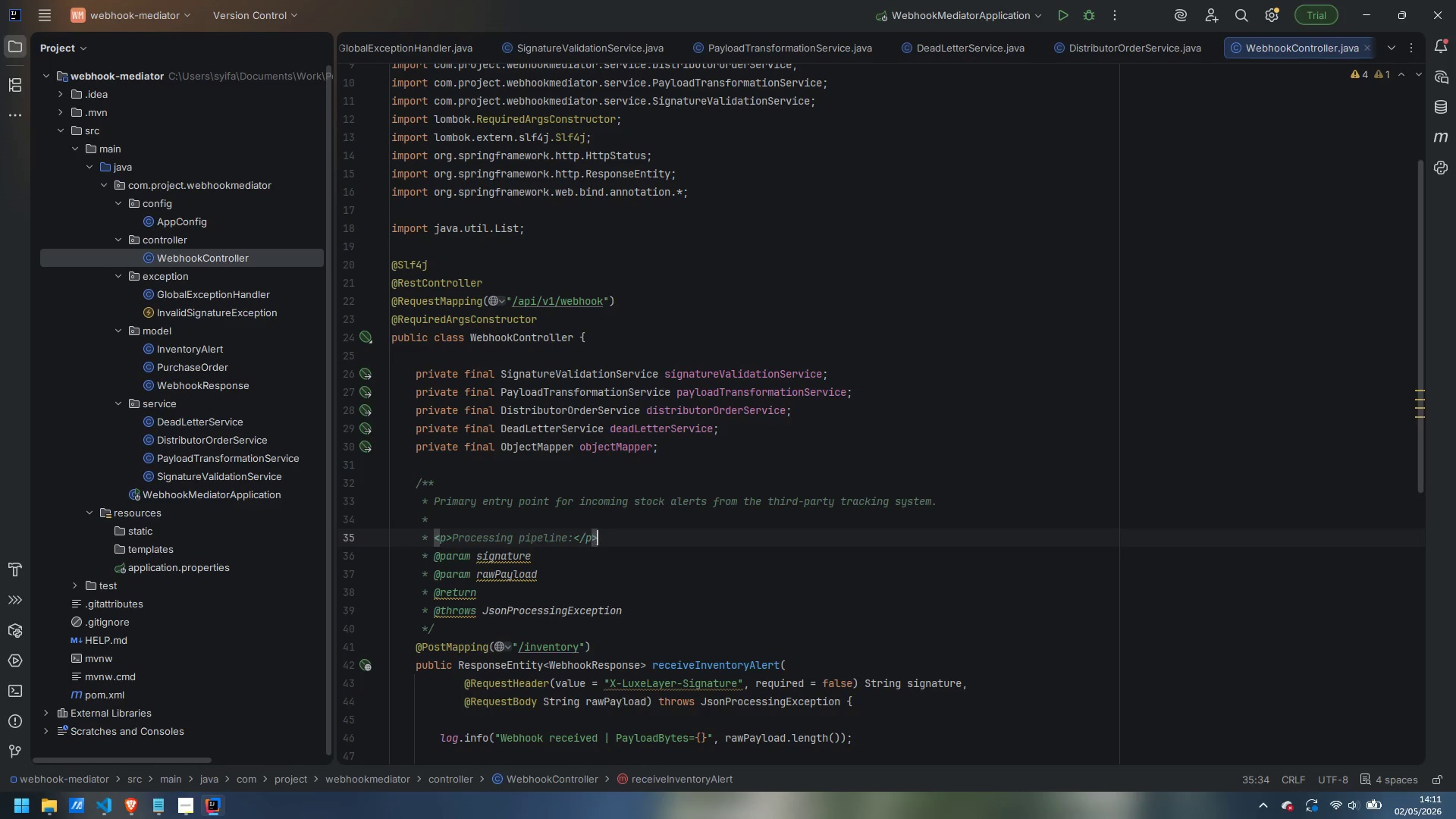 
key(ArrowRight)
 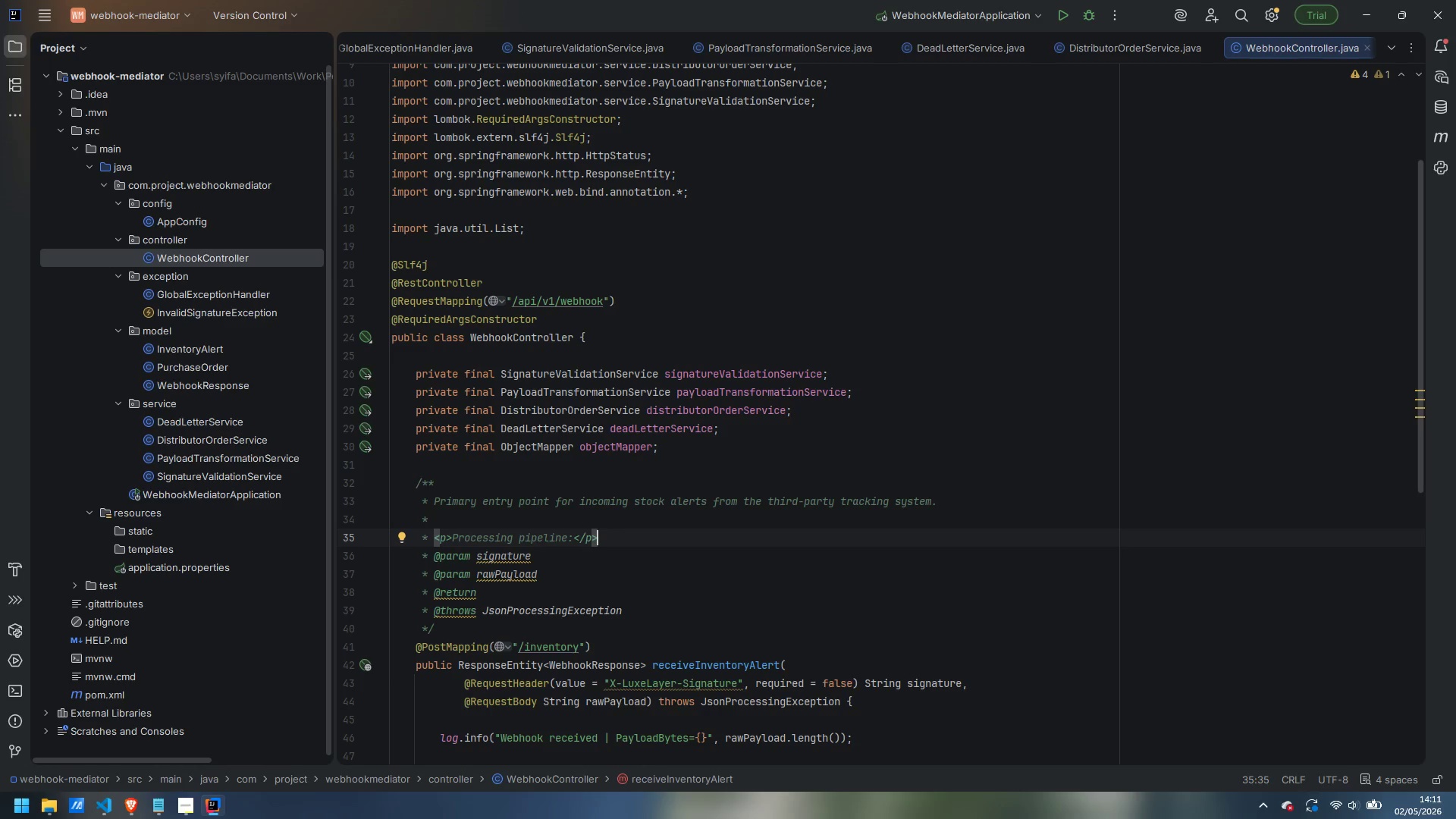 
key(Enter)
 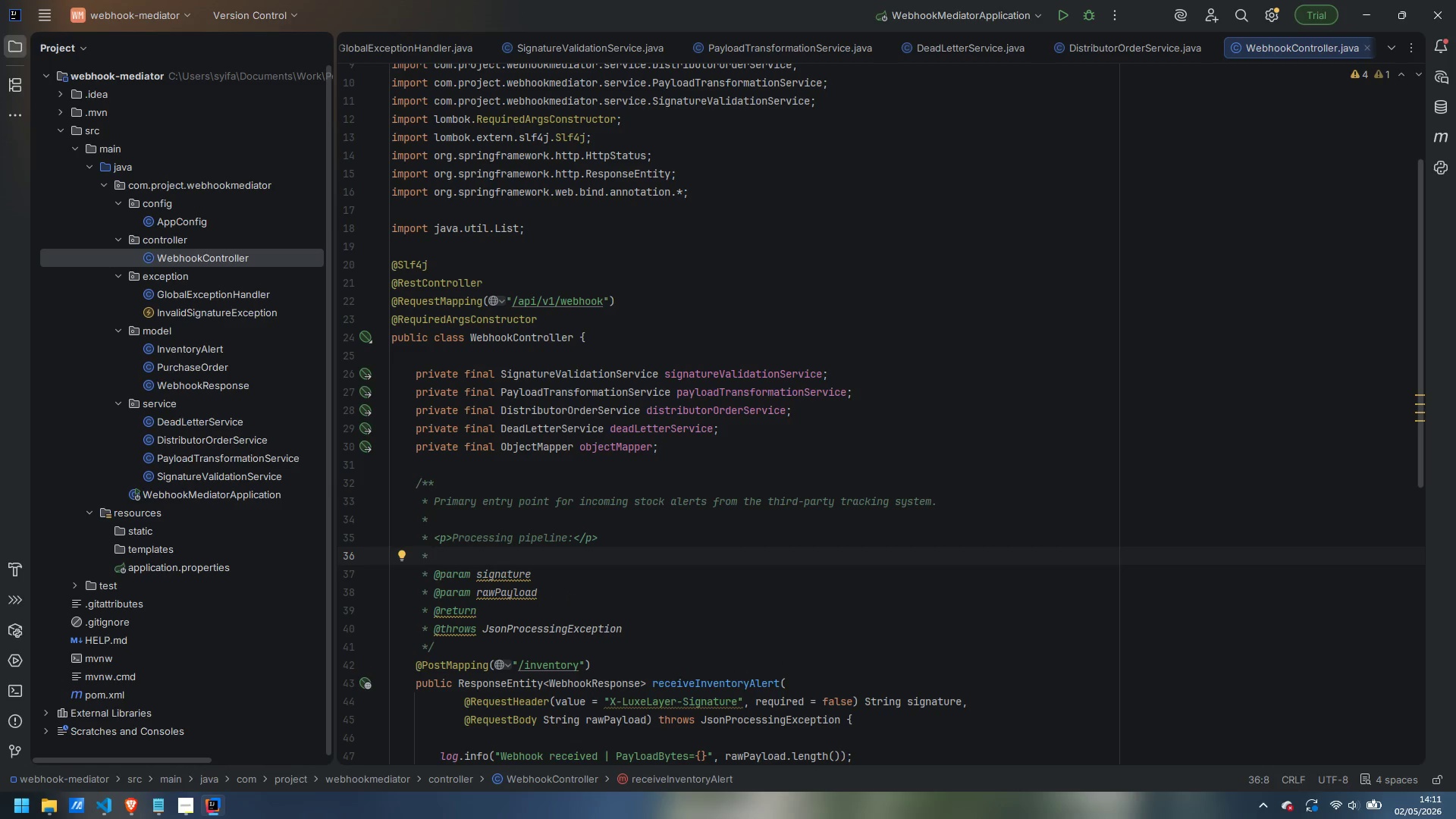 
type(1. HMAC-SHA256 signature validation -> 401 on failure)
 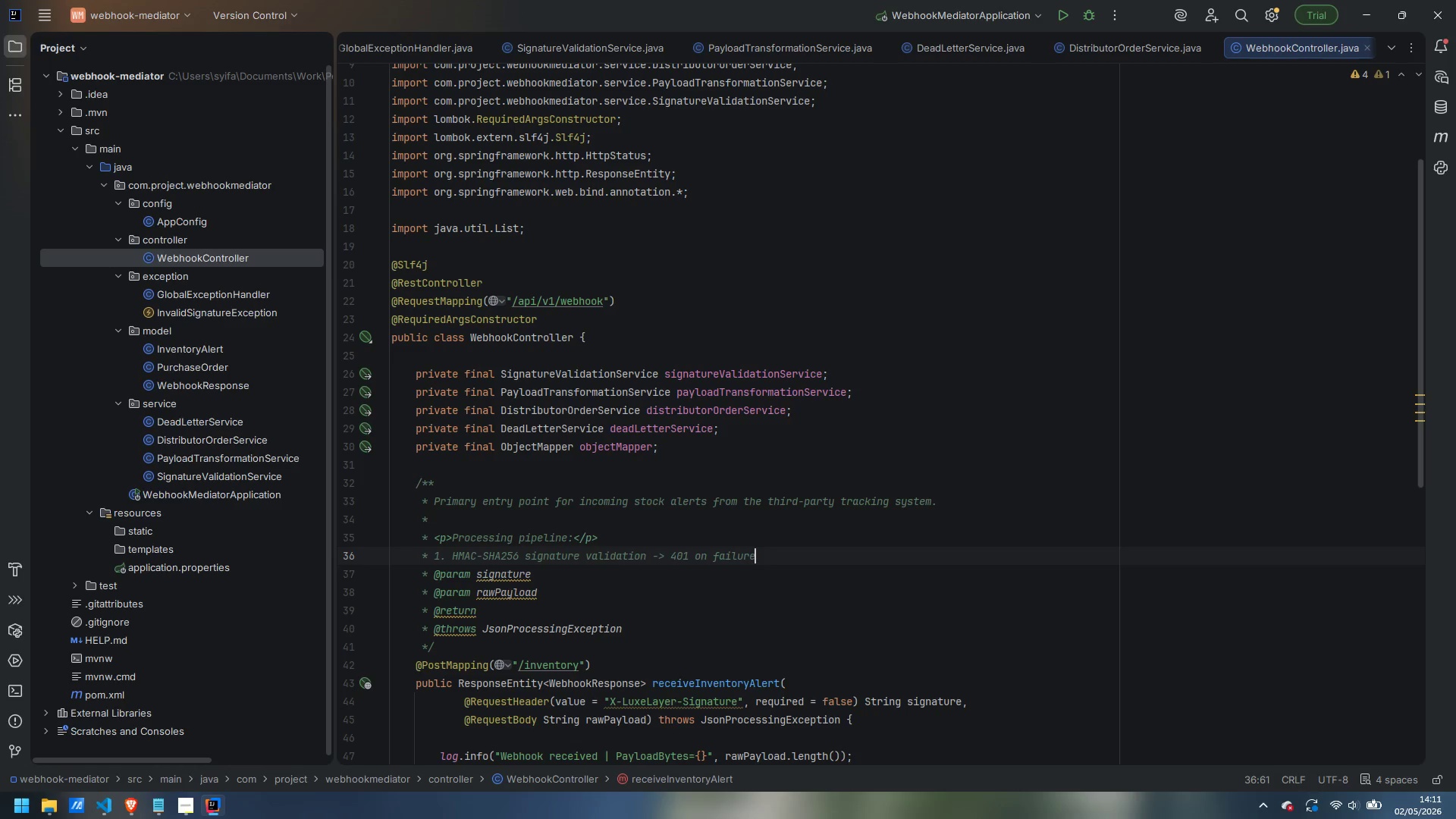 
key(Enter)
 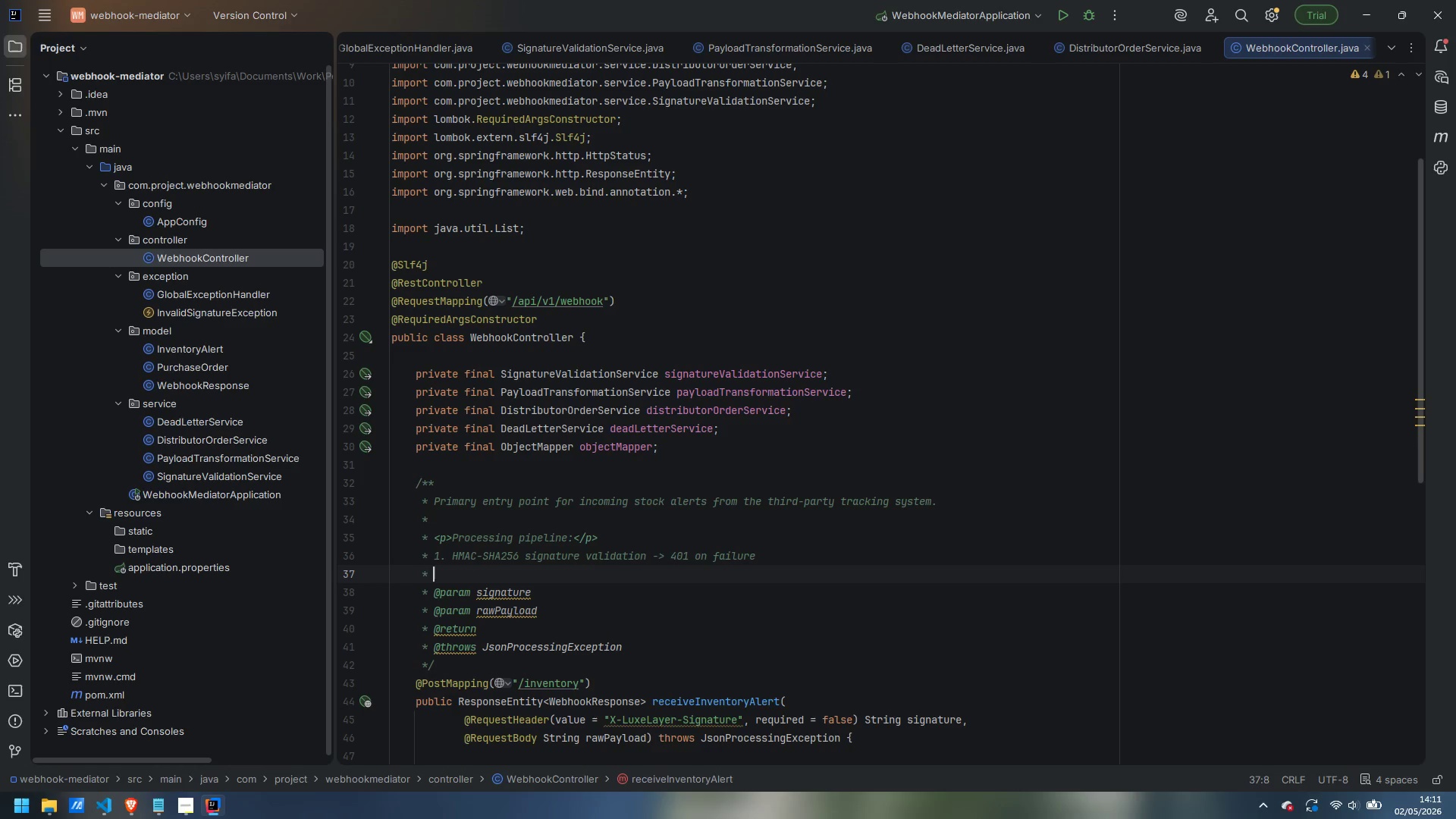 
type(2. JUSON)
key(Backspace)
key(Backspace)
key(Backspace)
key(Backspace)
type(SON deserialization -> 400 on malformed payload)
 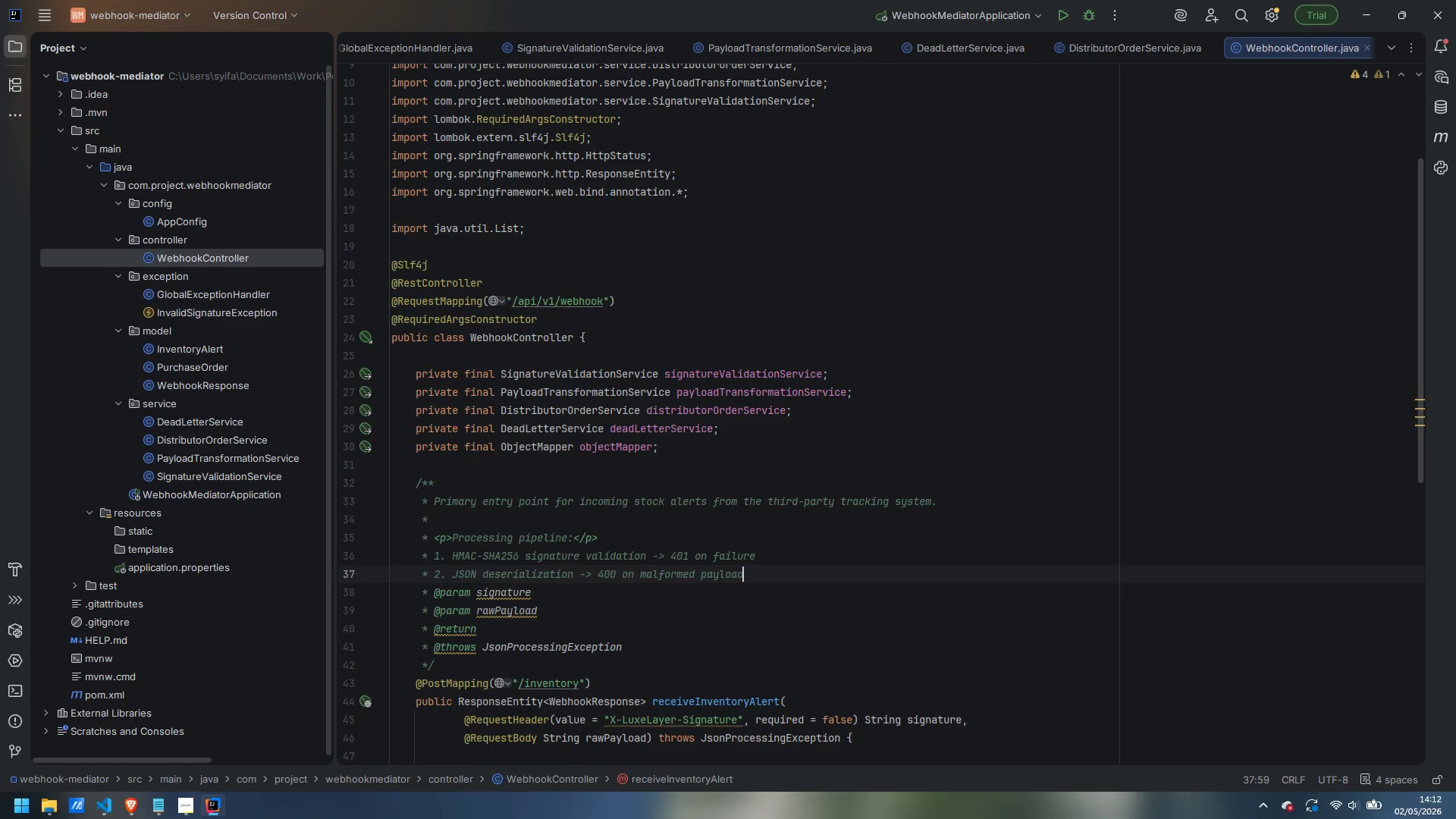 
key(Enter)
 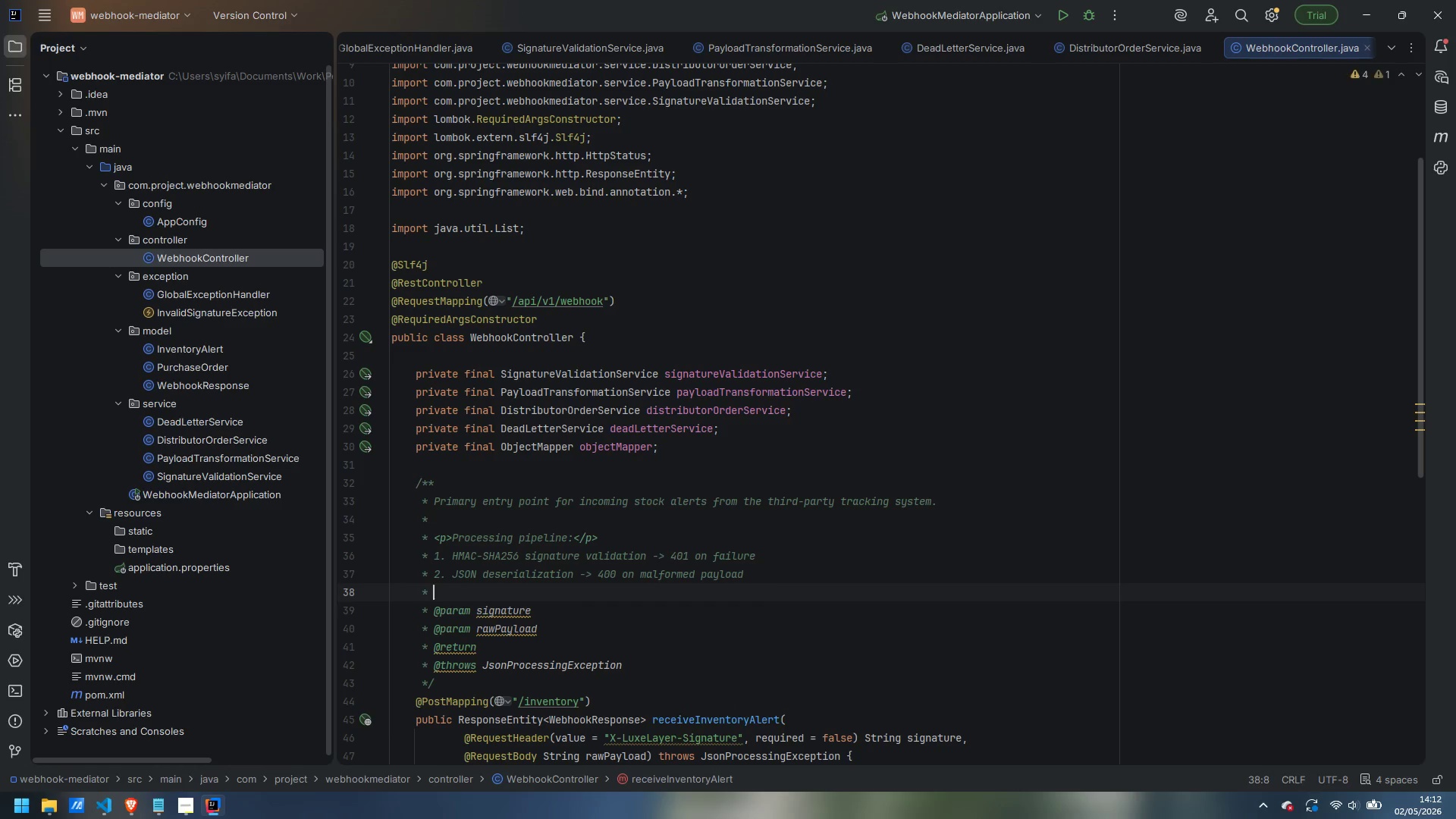 
type(3. Payload transformation to PurchaseOrder)
 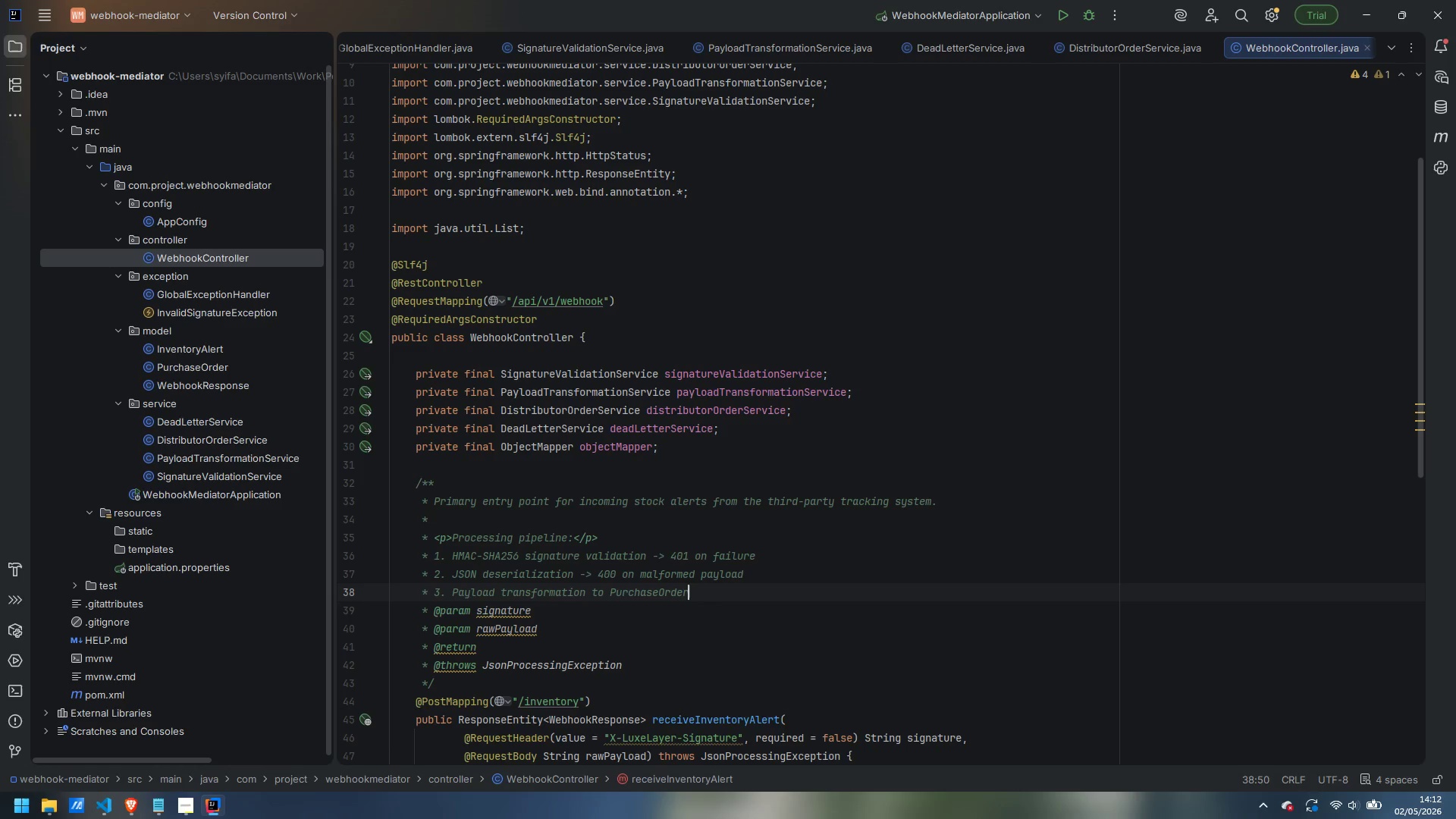 
key(Enter)
 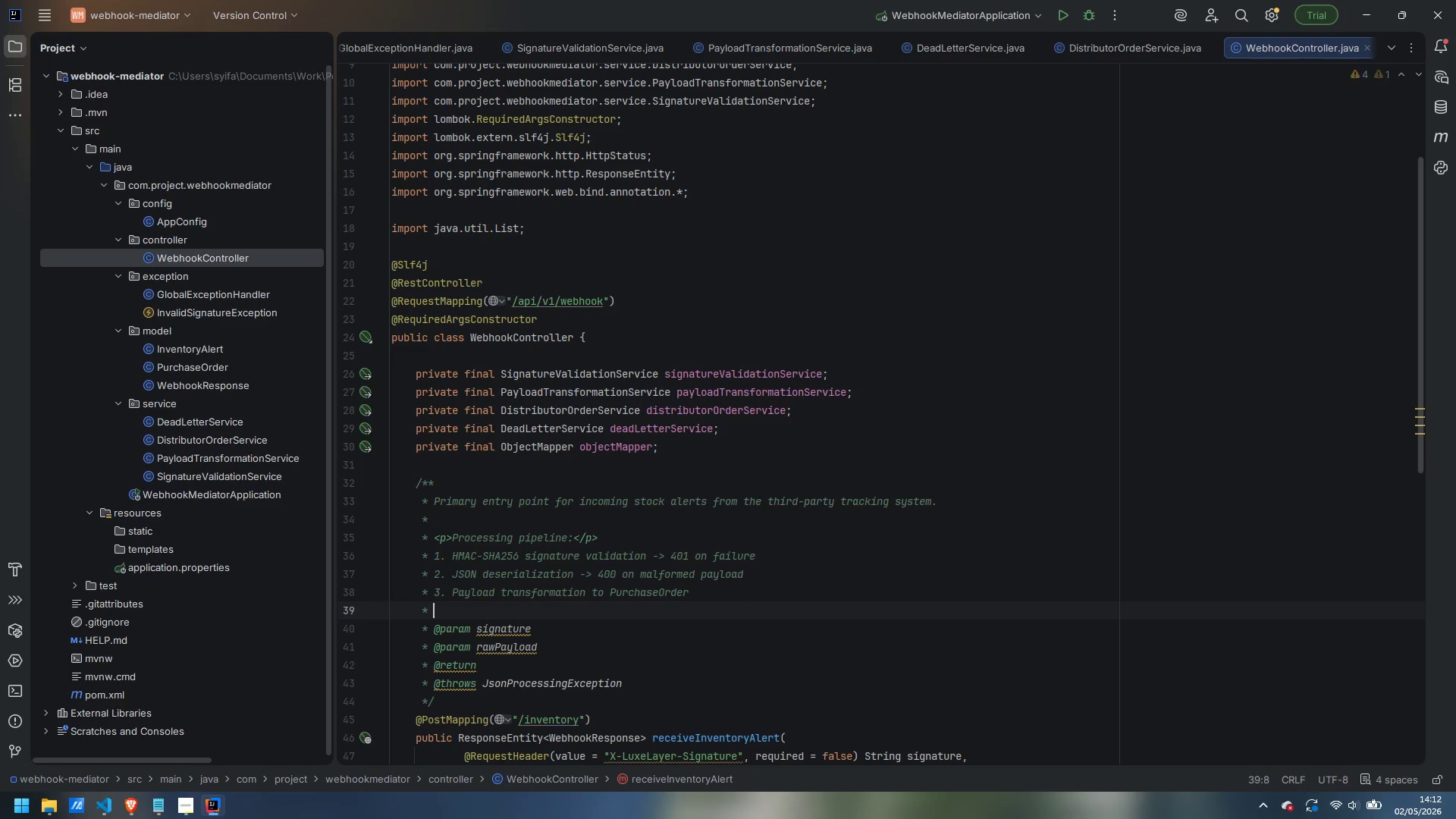 
type(4. Forwad)
key(Backspace)
type(rding to dius)
key(Backspace)
key(Backspace)
type(stributor with retry/dead-letter fallback)
 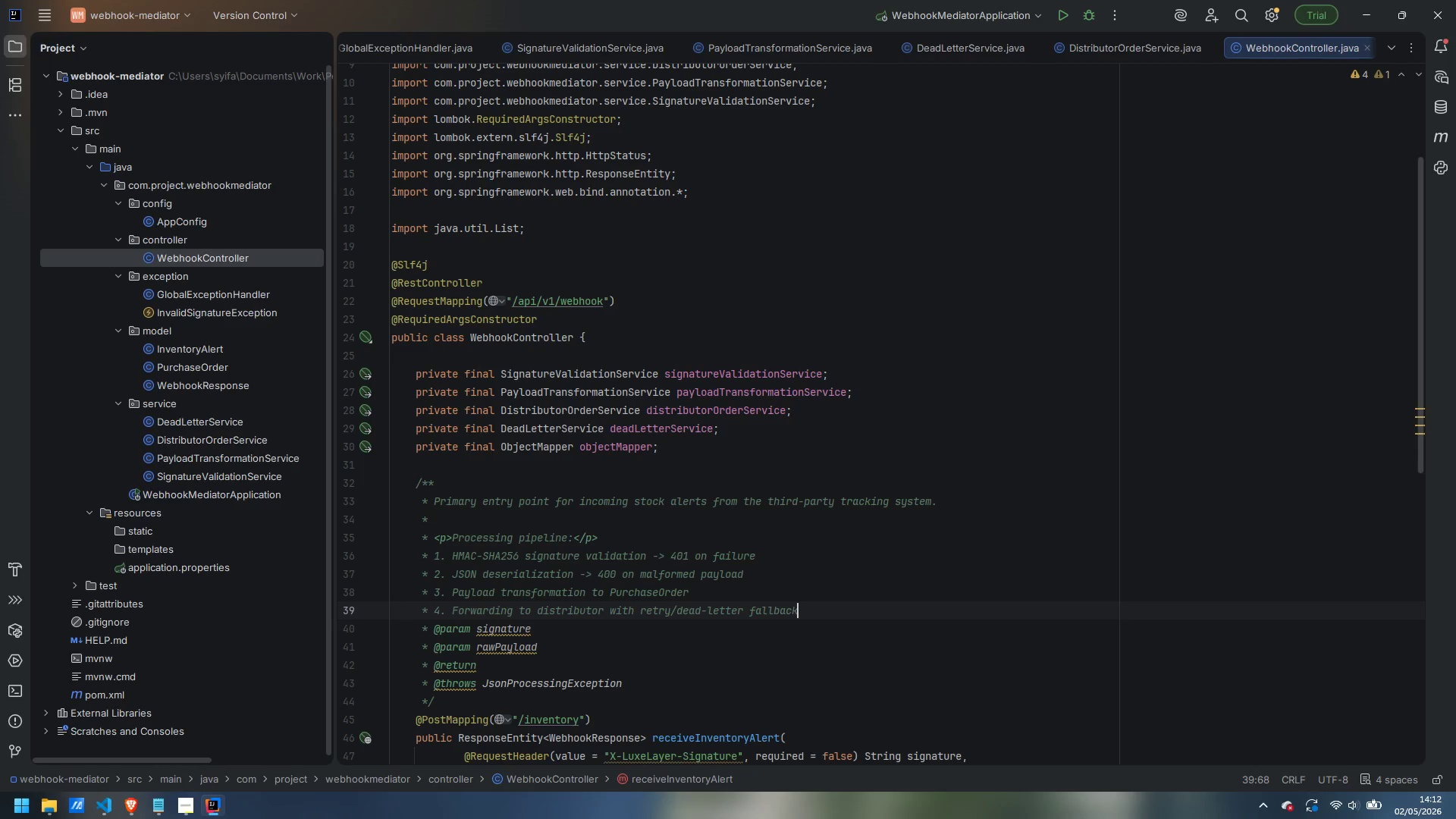 
key(Enter)
 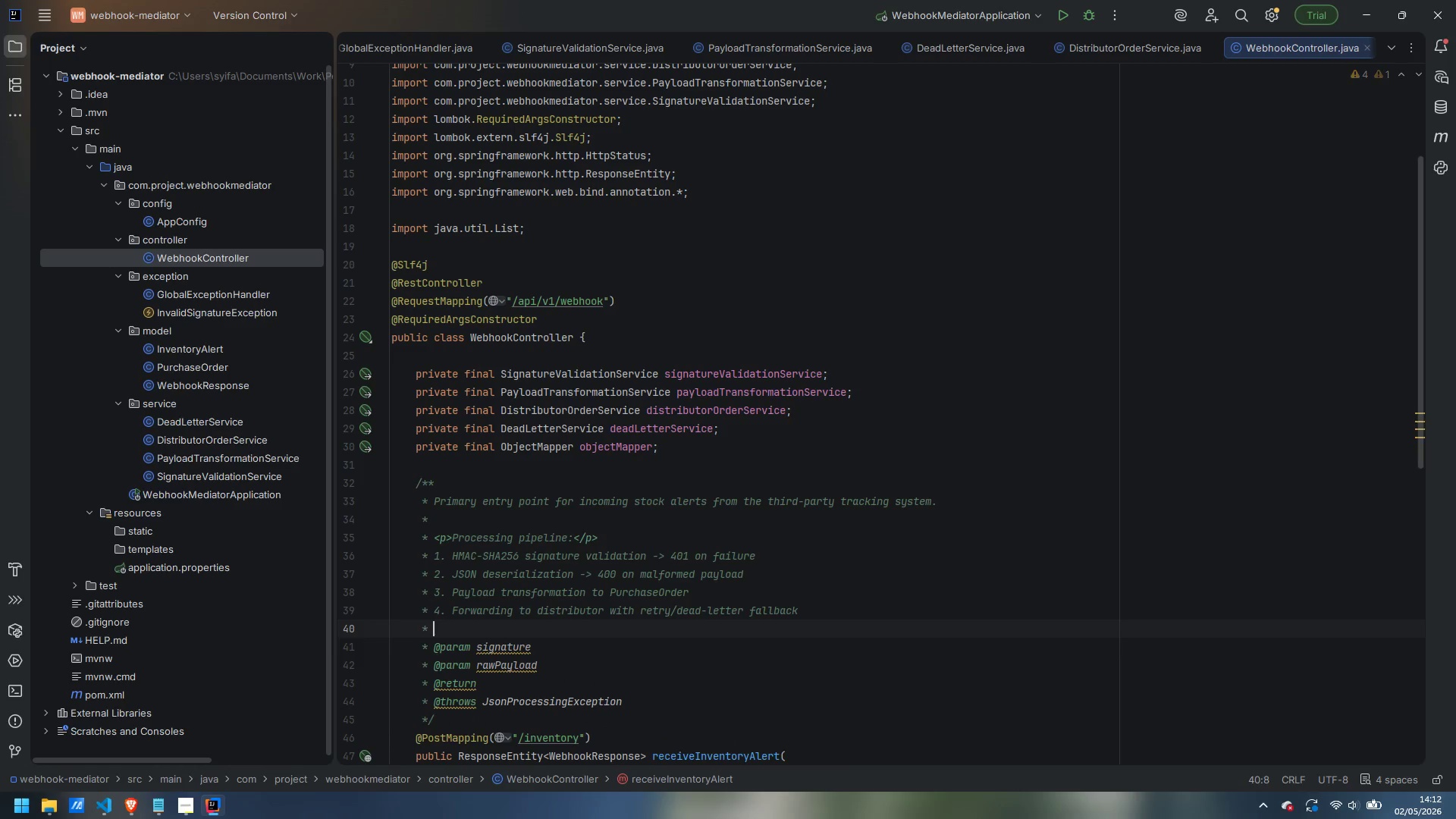 
key(Enter)
 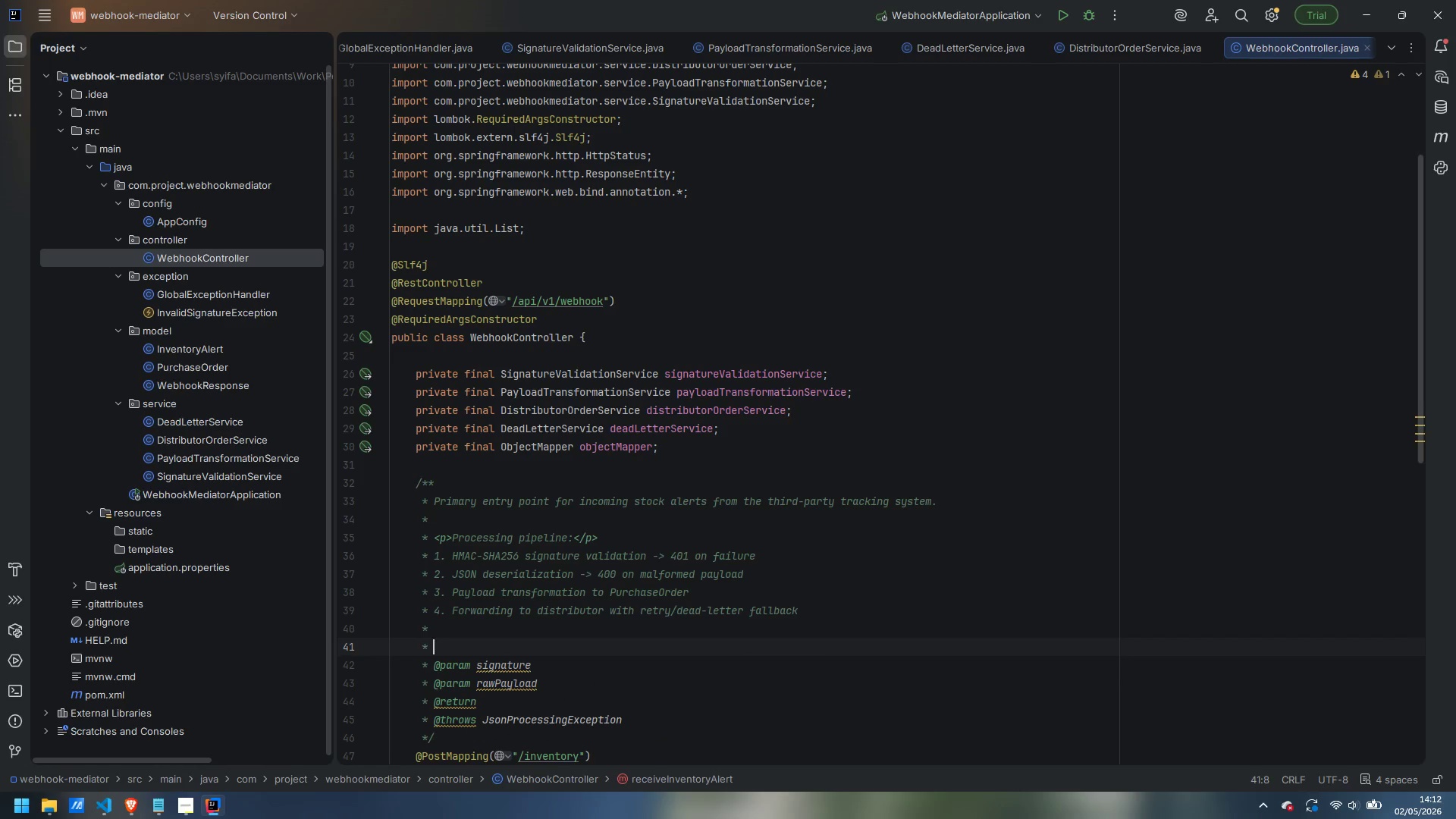 
type(,p)
key(Backspace)
key(Backspace)
type(<p>Retures)
key(Backspace)
key(Backspace)
type(s)
key(Backspace)
type(ns)
 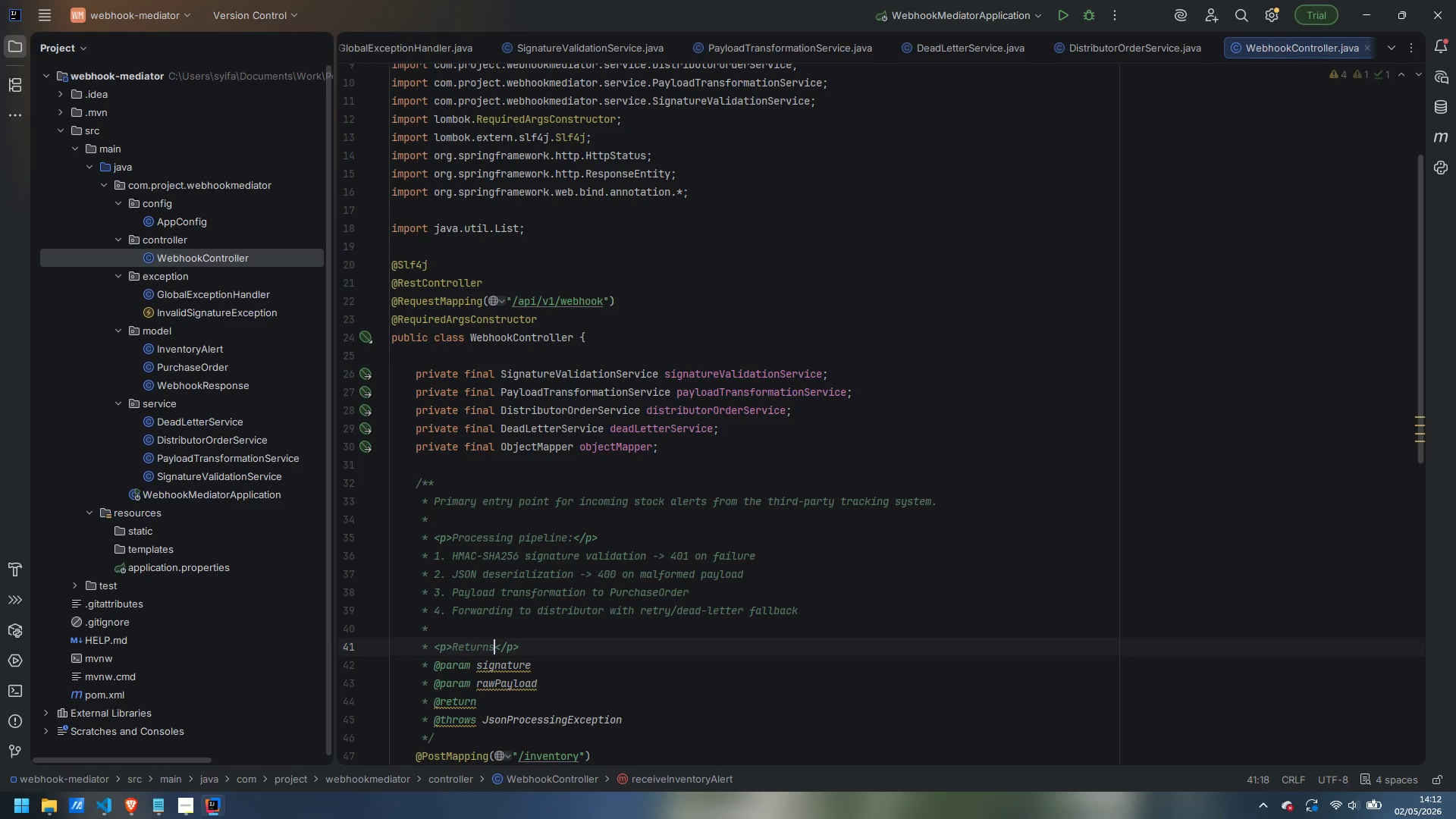 
key(Control+Shift+ArrowRight)
 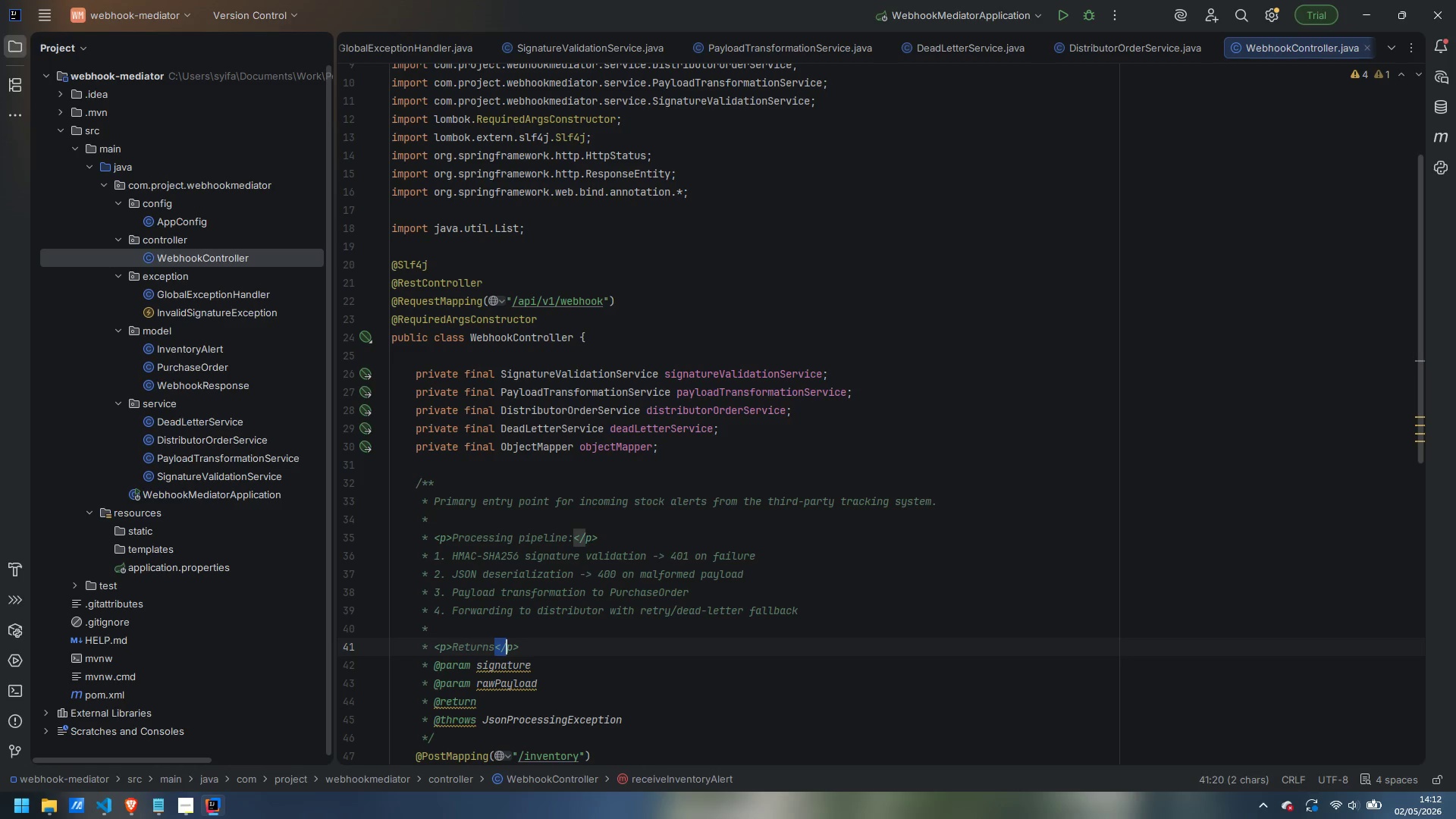 
key(Control+Shift+ArrowRight)
 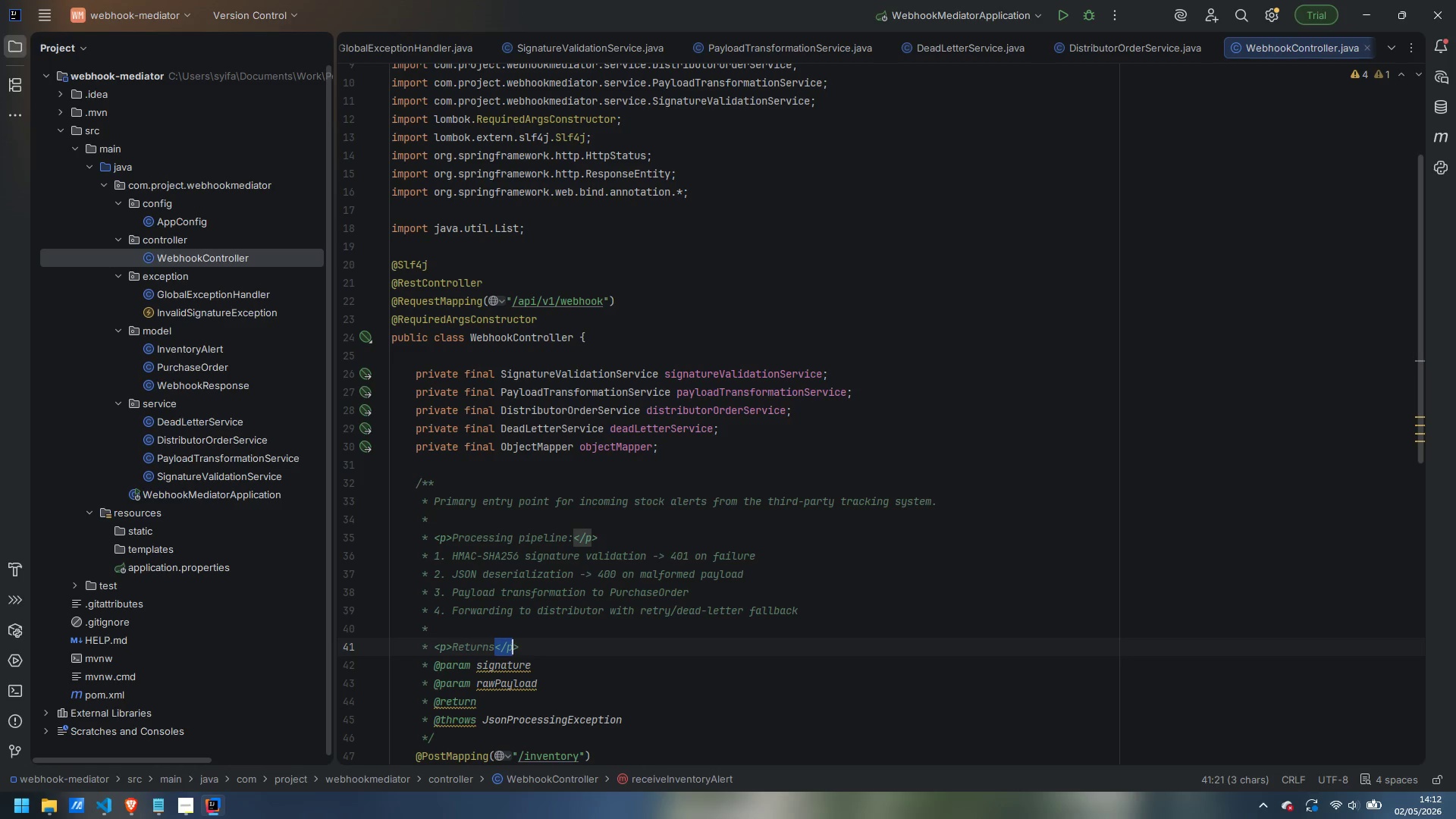 
key(Shift+ArrowRight)
 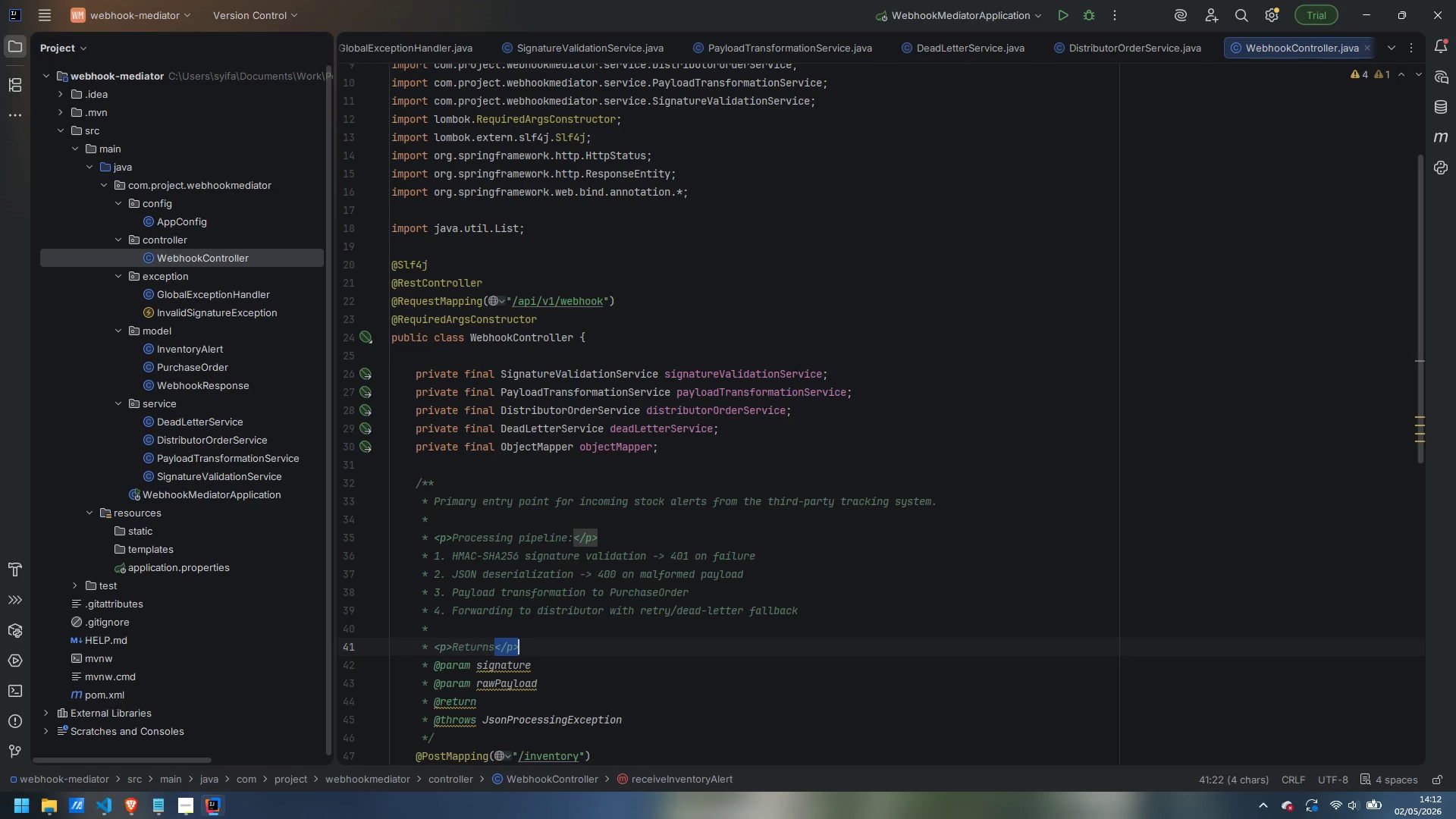 
key(Backspace)
type( 202 Accepted immeda)
key(Backspace)
type(iately after queue)
key(Backspace)
type(ng)
key(Backspace)
key(Backspace)
type(ing the order, so the upstream)
 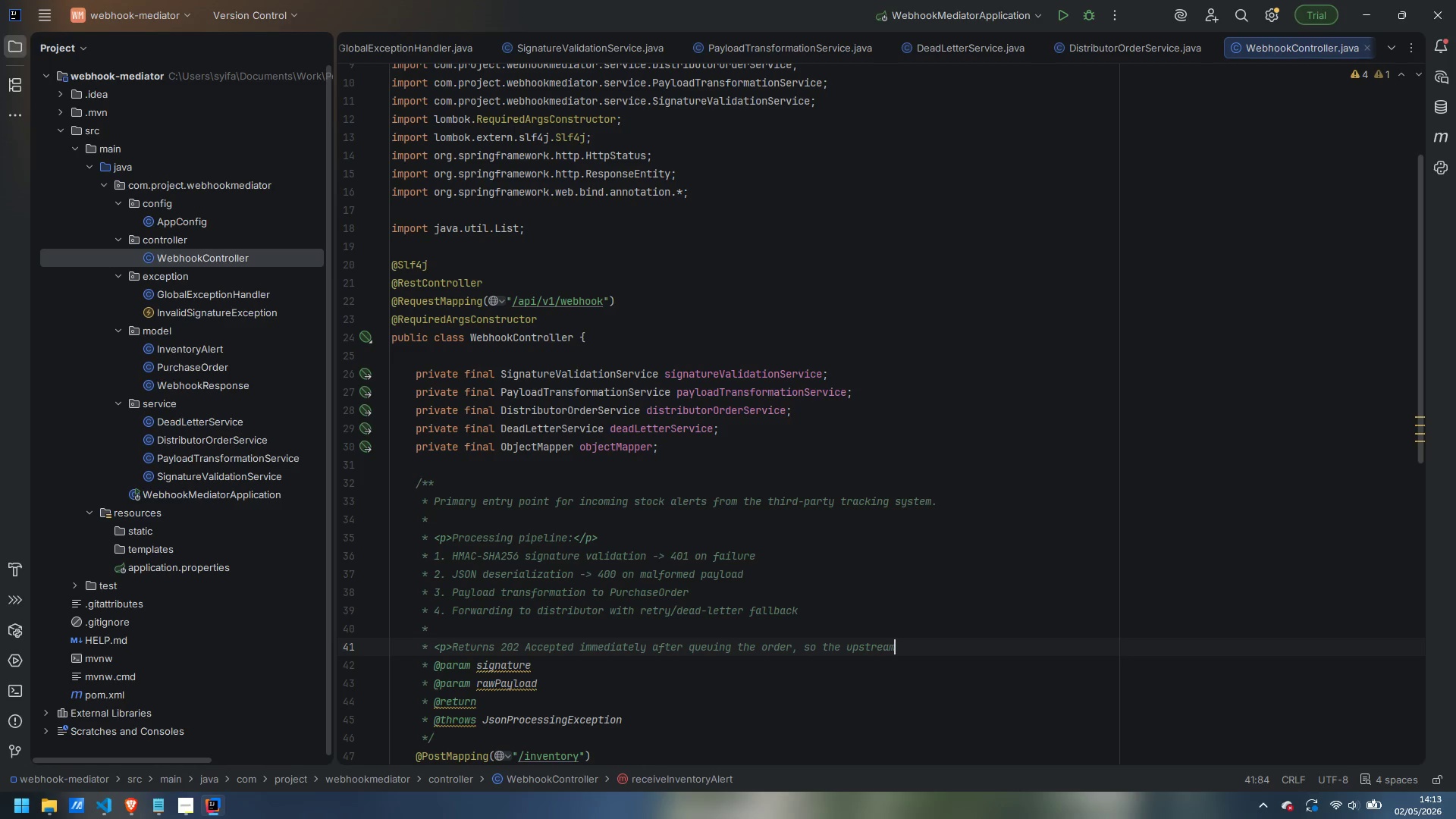 
key(Enter)
 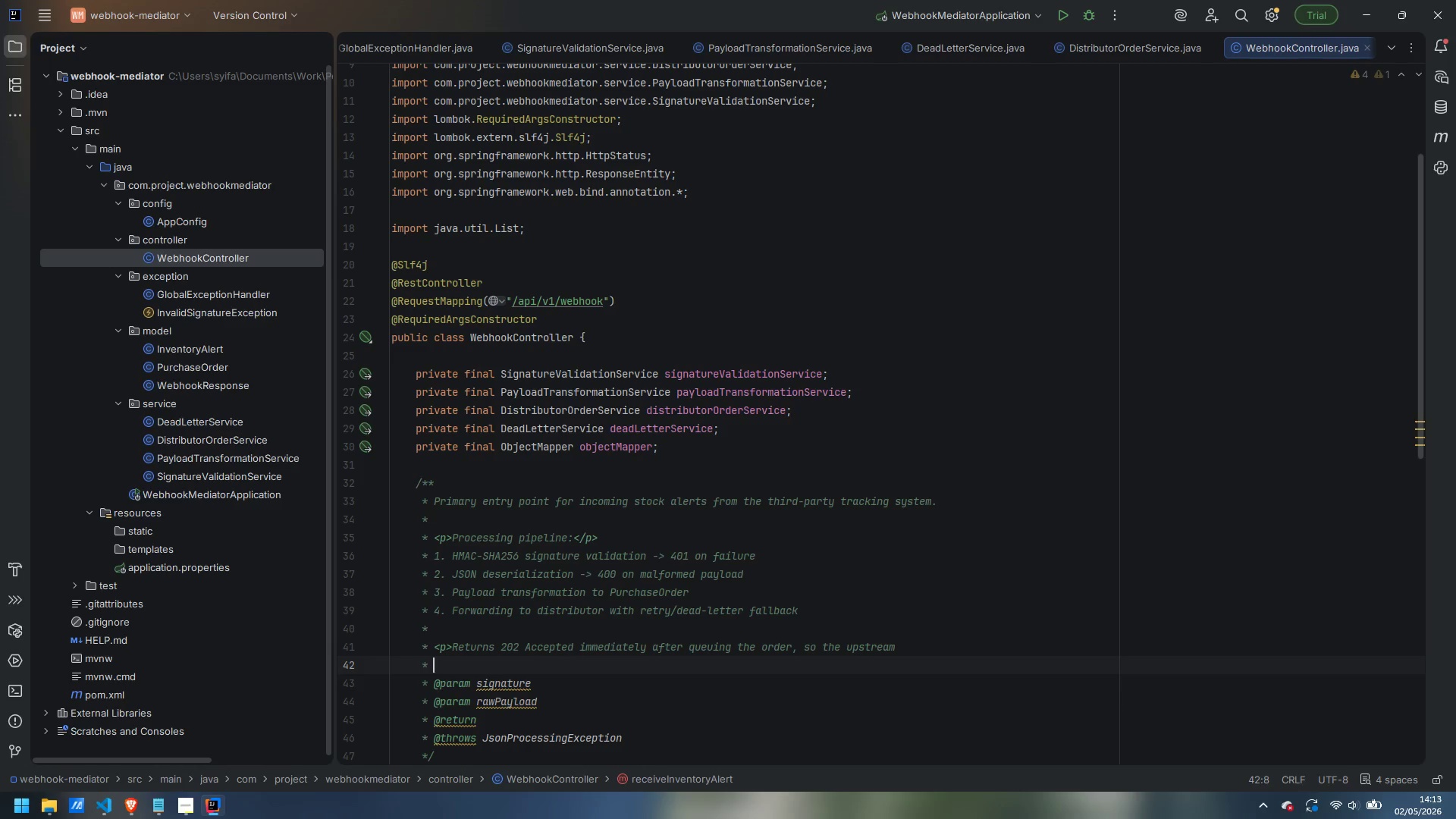 
type(webhook sender does not time out waiting for distributor confiru)
key(Backspace)
type(mation.)
 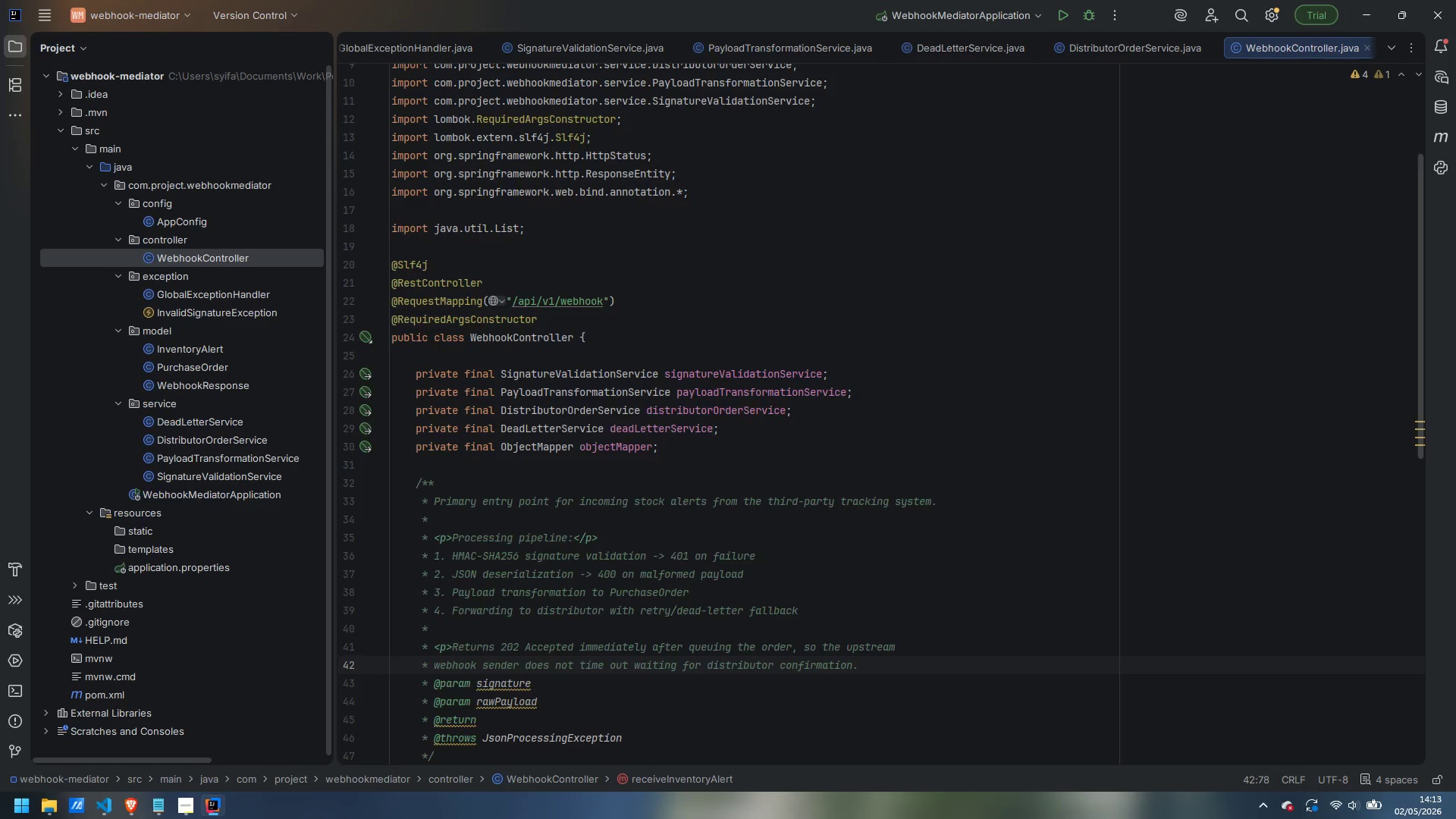 
scroll: coordinate [692, 391], scroll_direction: down, amount: 2.0
 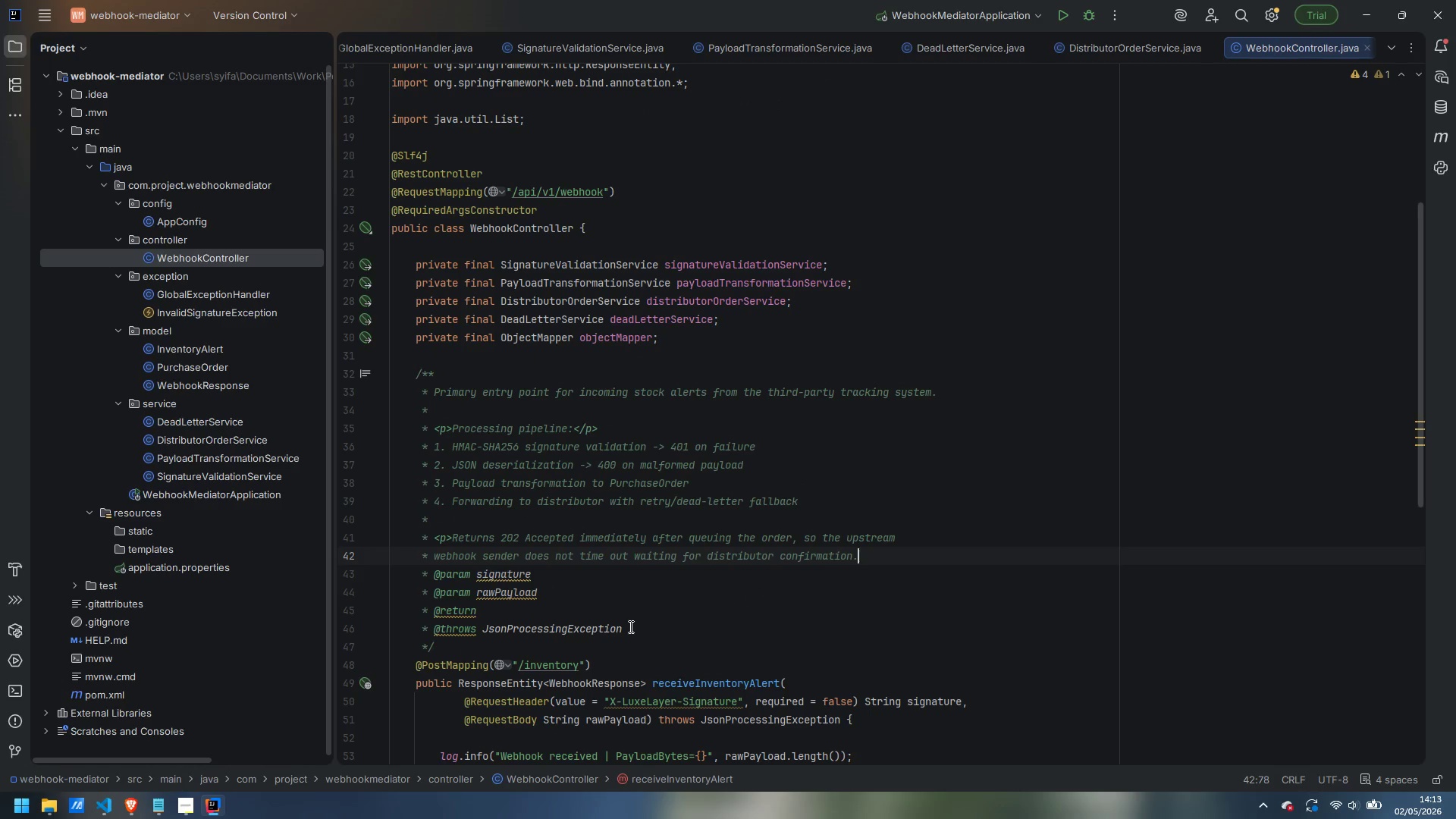 
left_click_drag(start_coordinate=[629, 626], to_coordinate=[299, 579])
 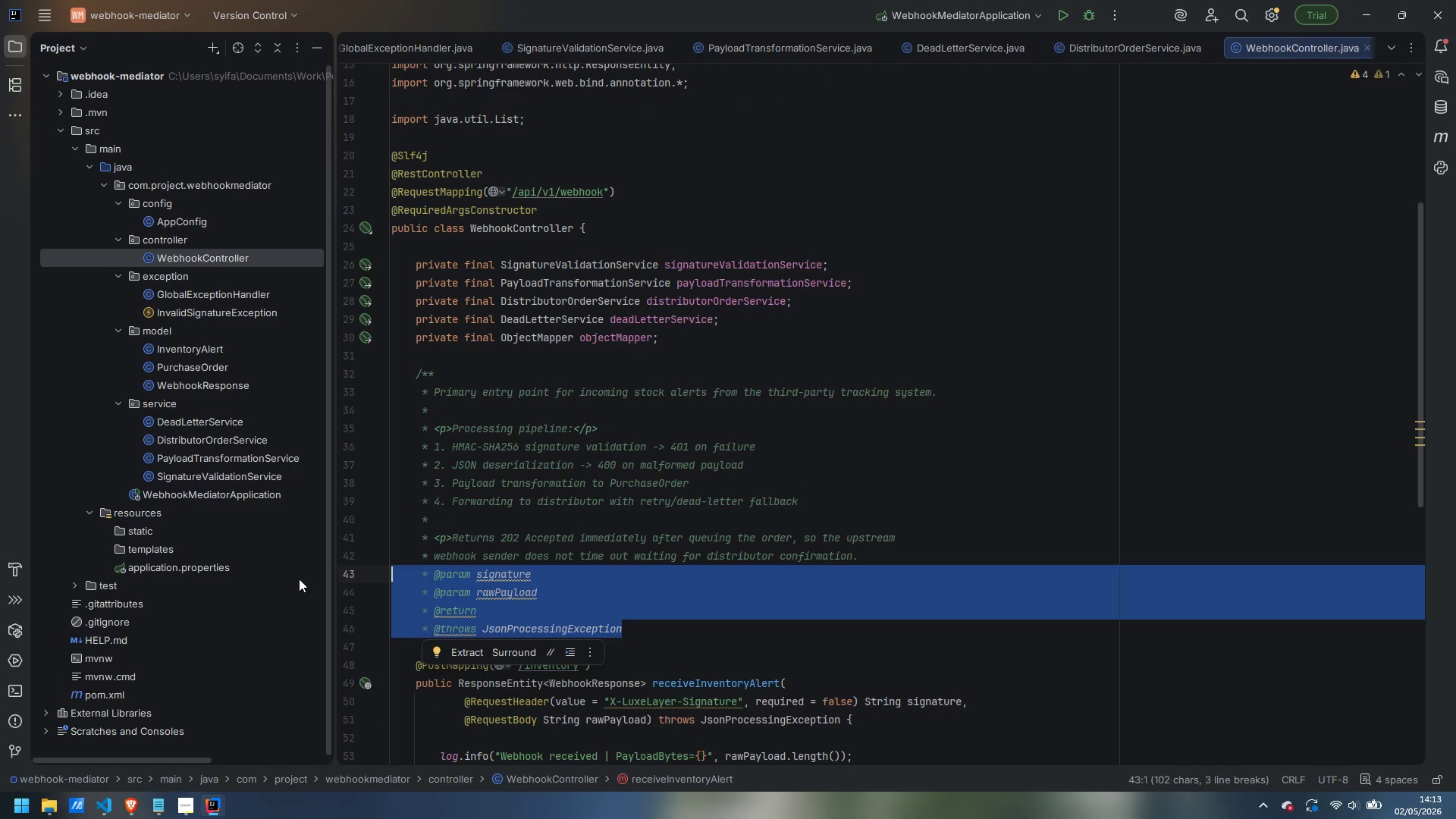 
key(Backspace)
 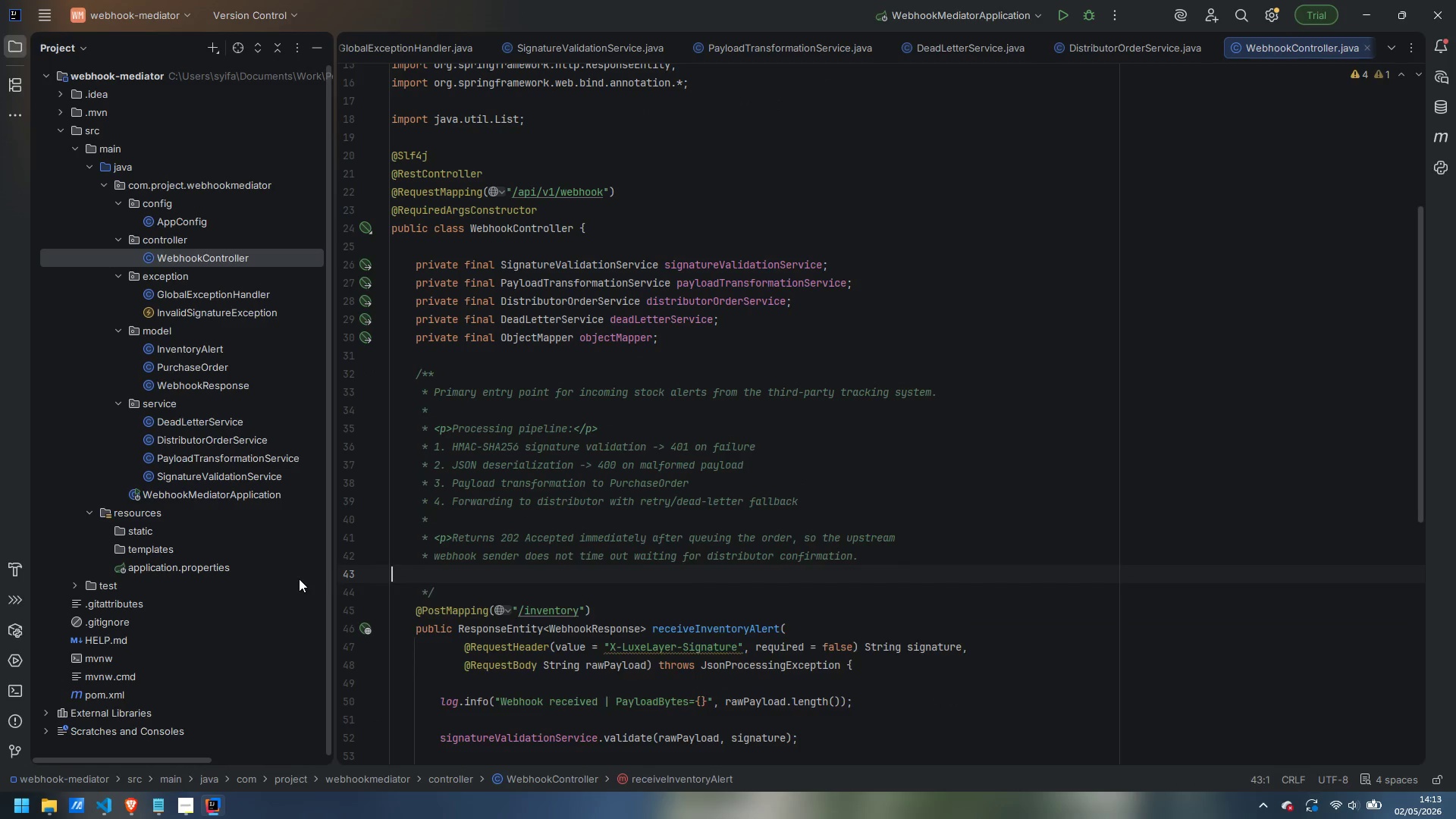 
key(Backspace)
 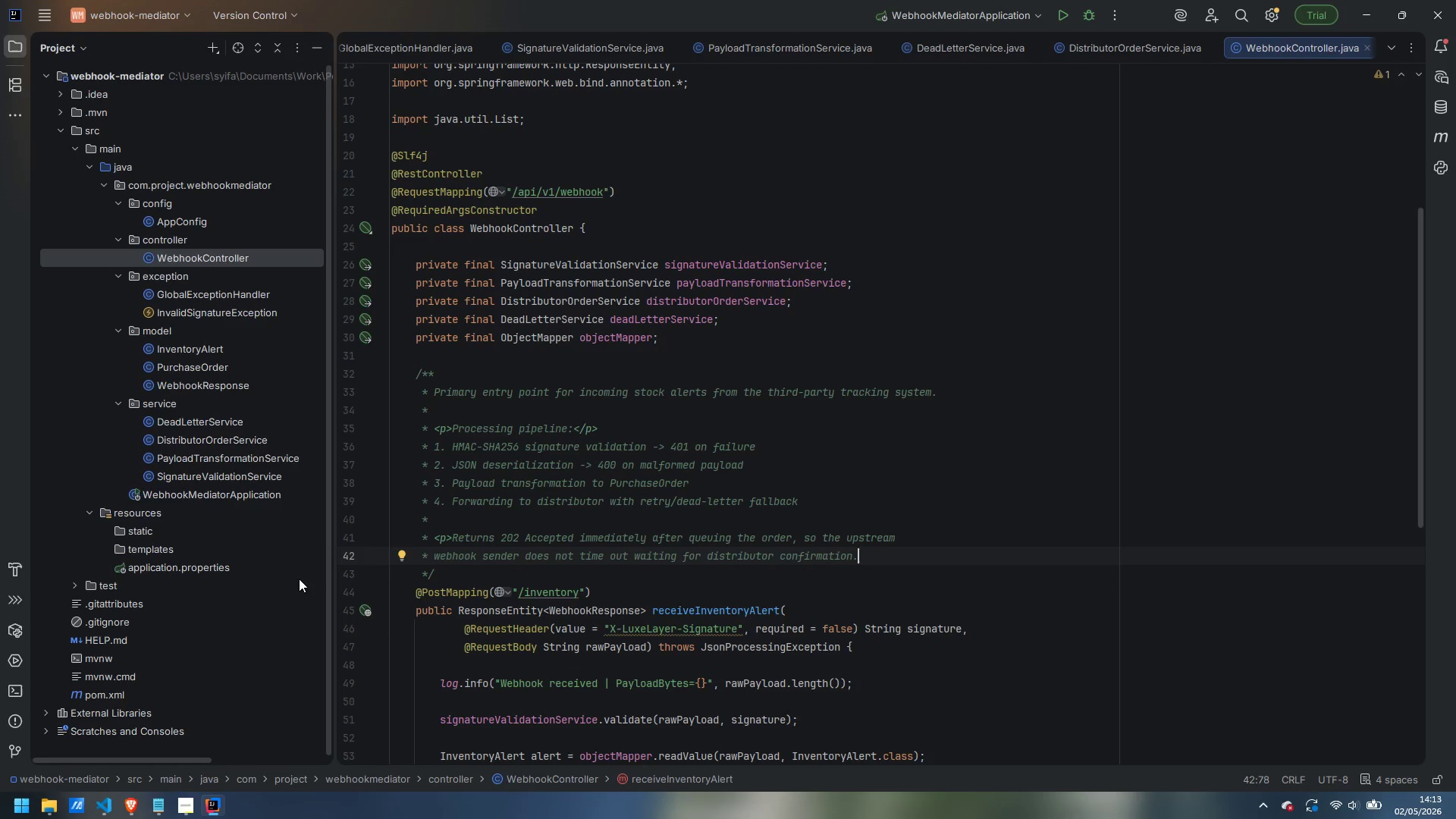 
wait(9.66)
 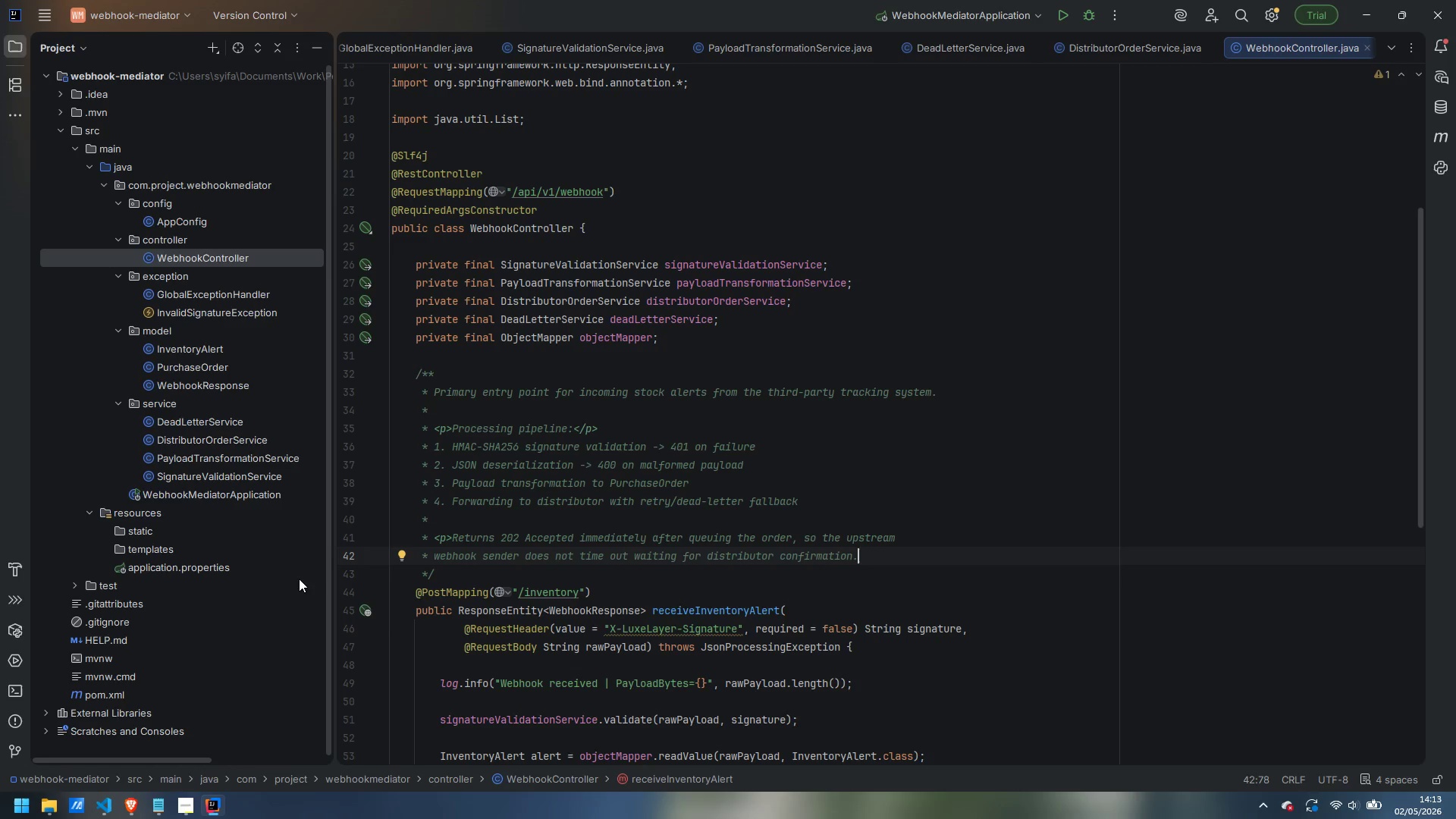 
scroll: coordinate [648, 638], scroll_direction: down, amount: 13.0
 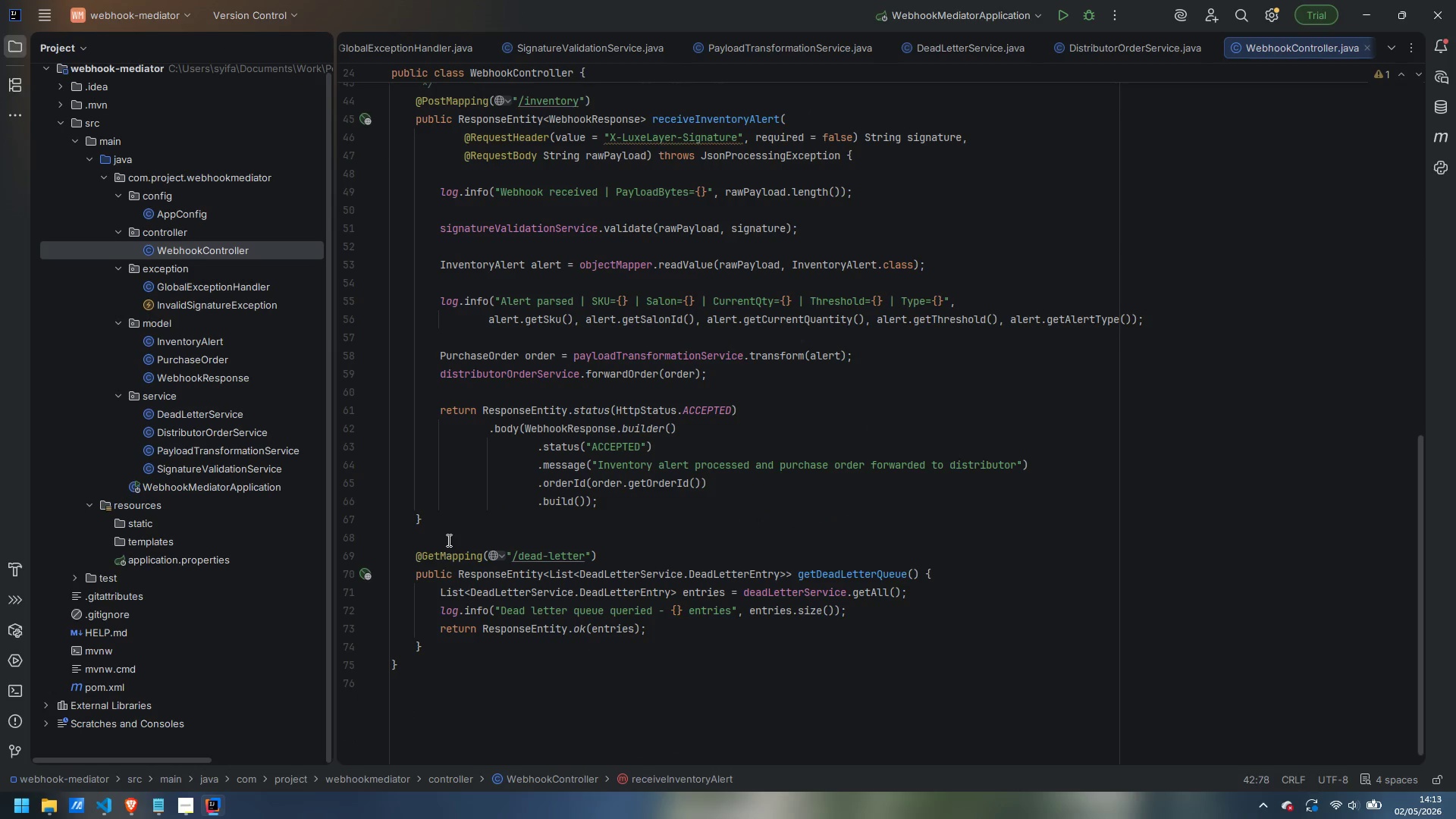 
left_click([448, 533])
 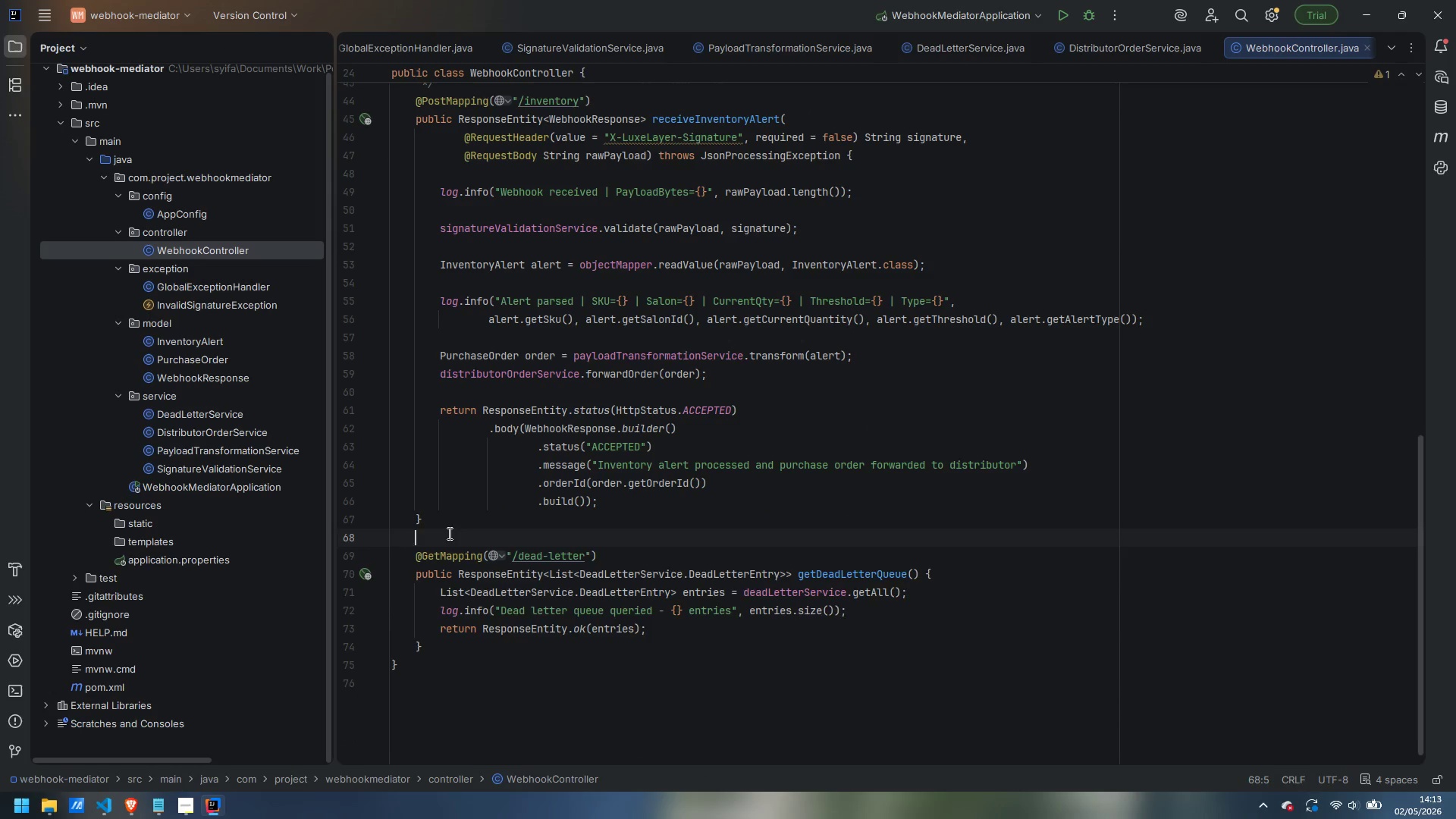 
key(Enter)
 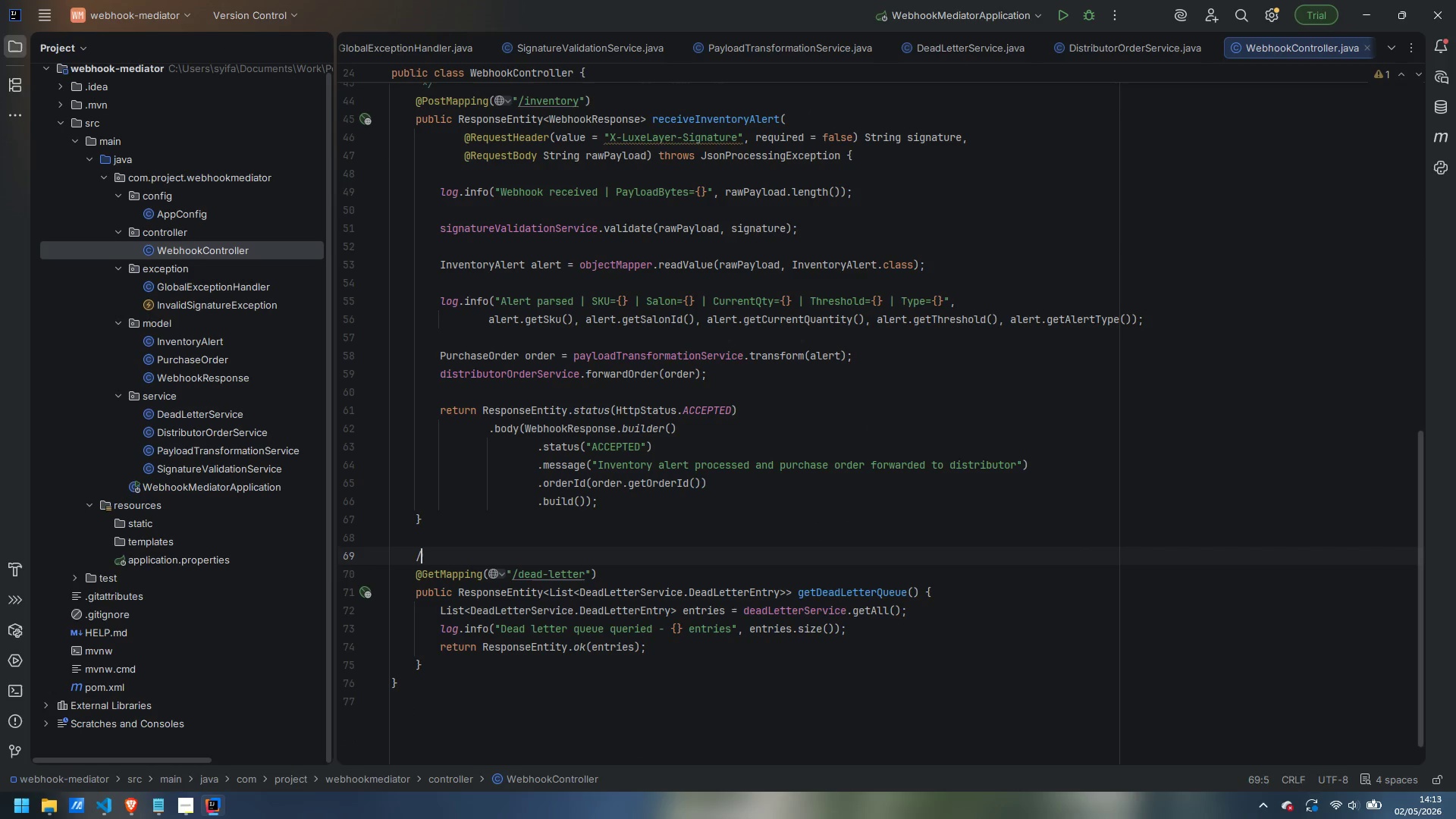 
type(/**)
 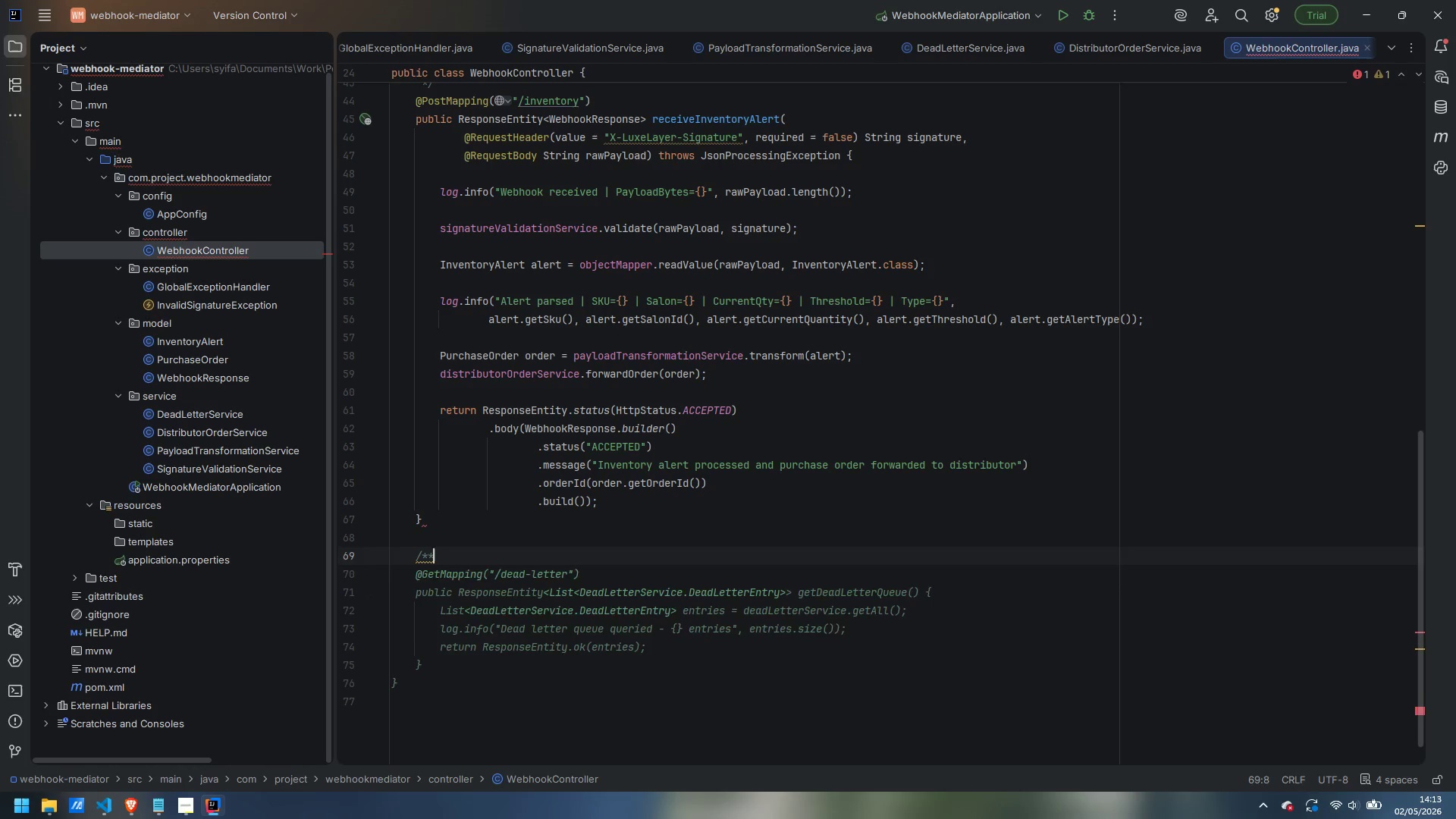 
key(Enter)
 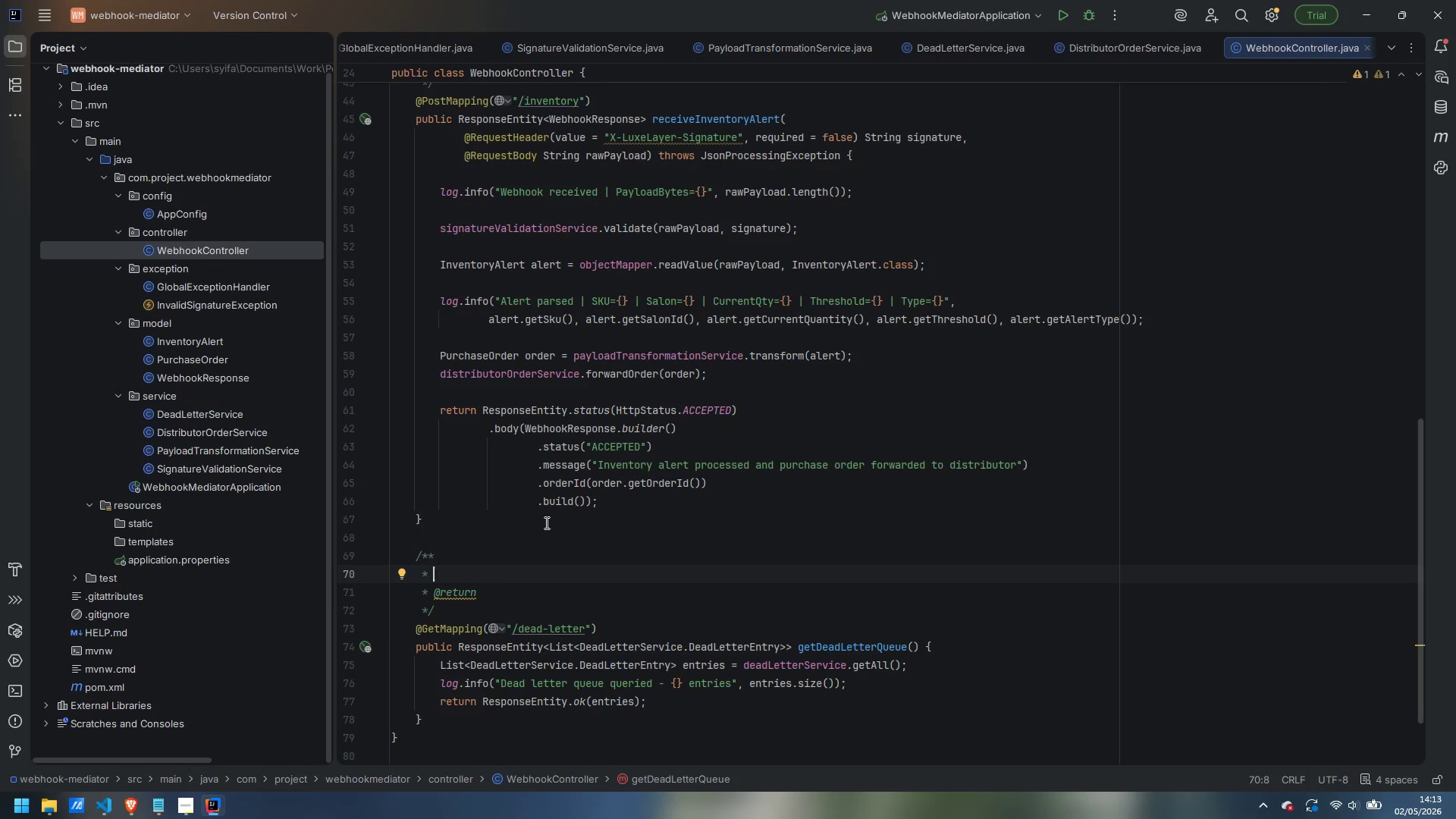 
scroll: coordinate [618, 463], scroll_direction: up, amount: 2.0
 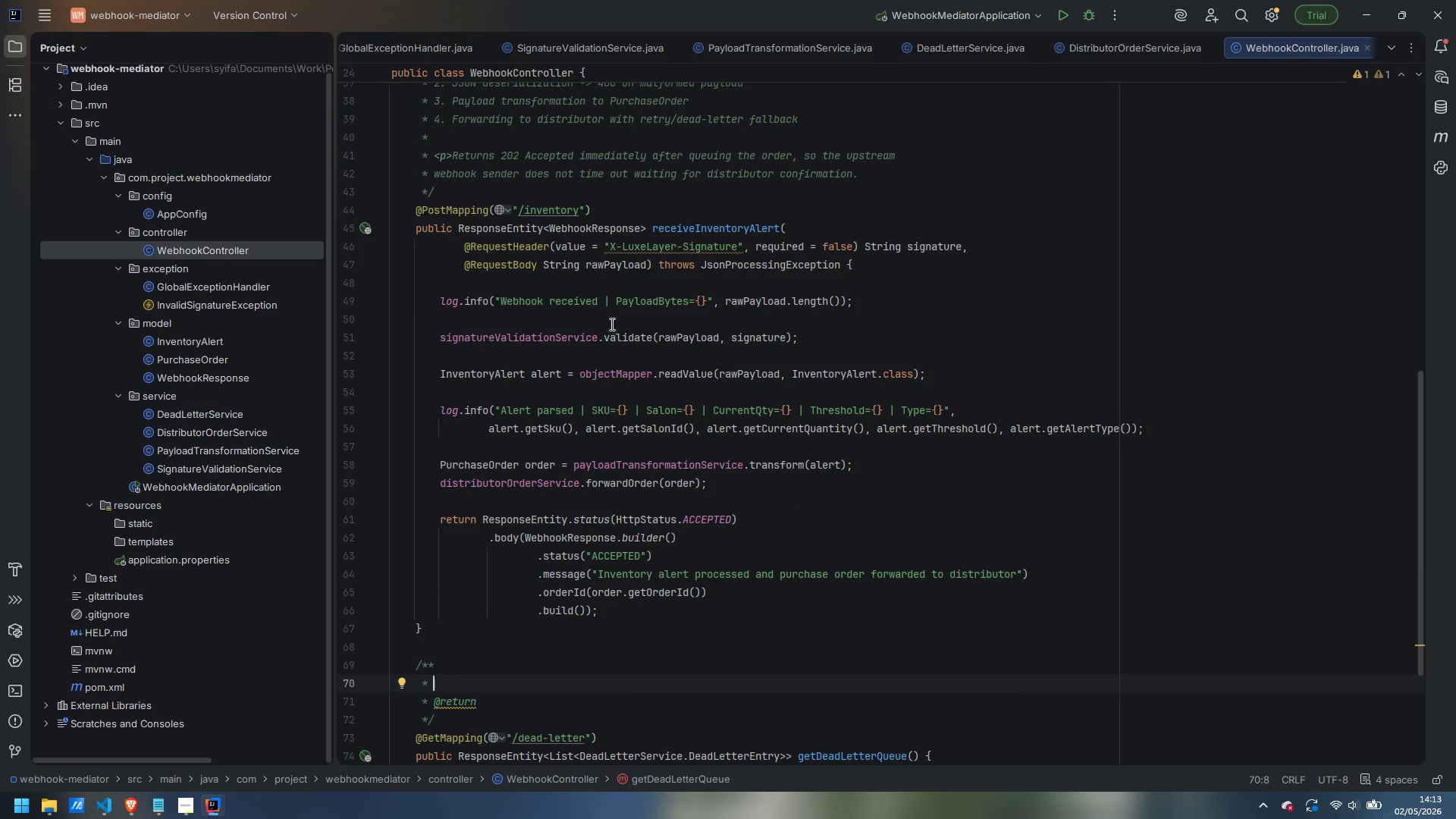 
left_click([608, 320])
 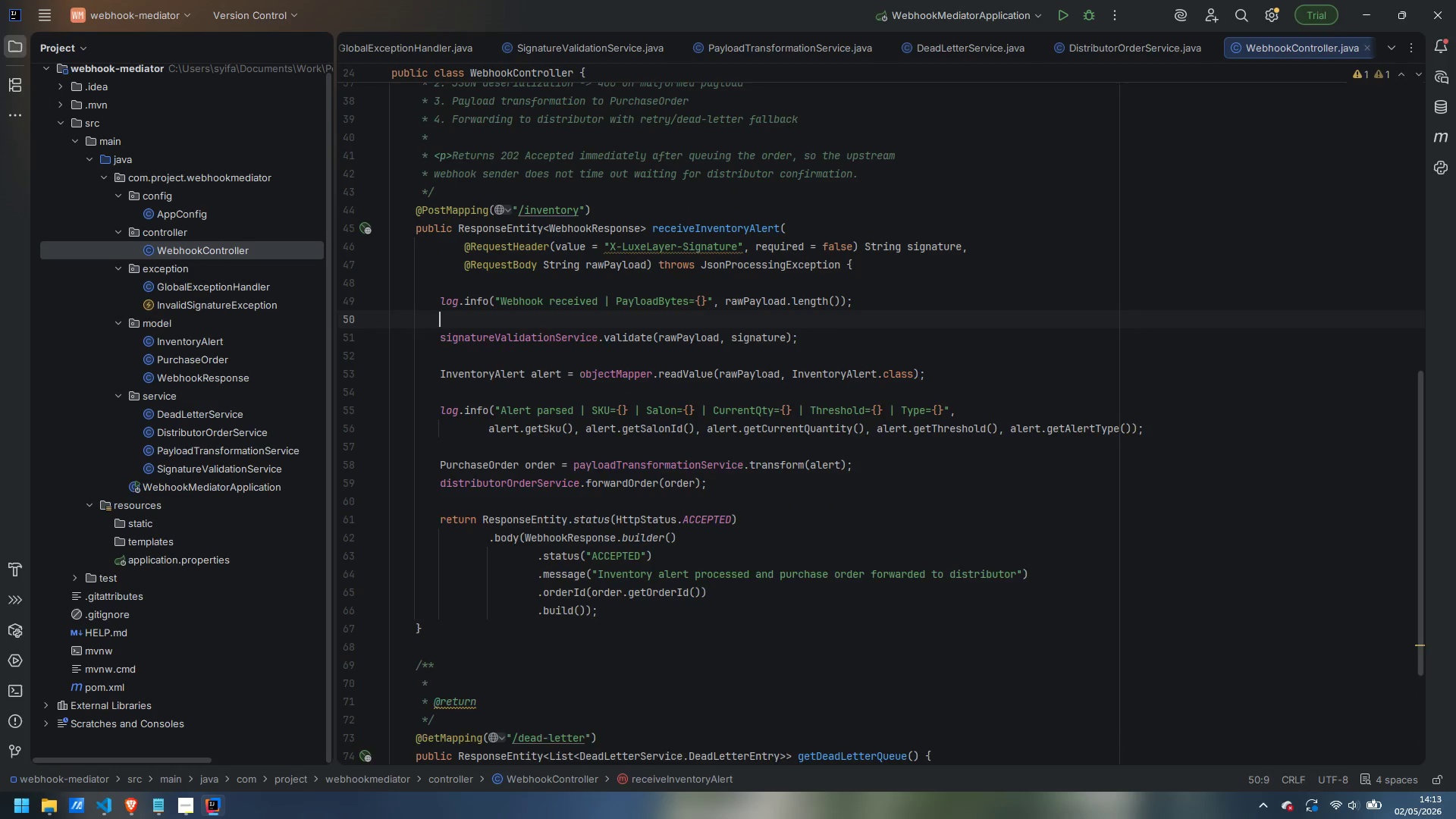 
key(Enter)
 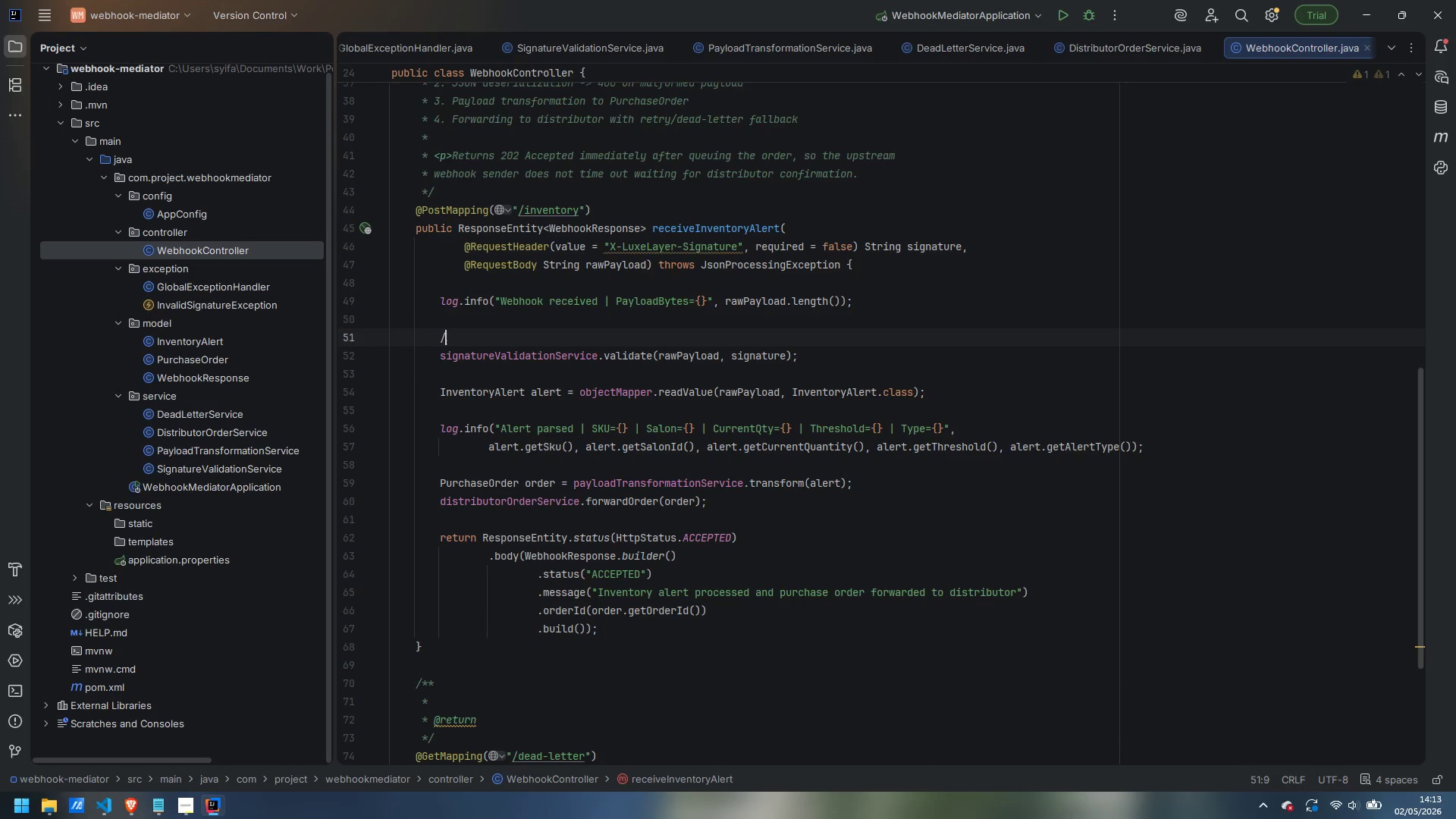 
key(Slash)
 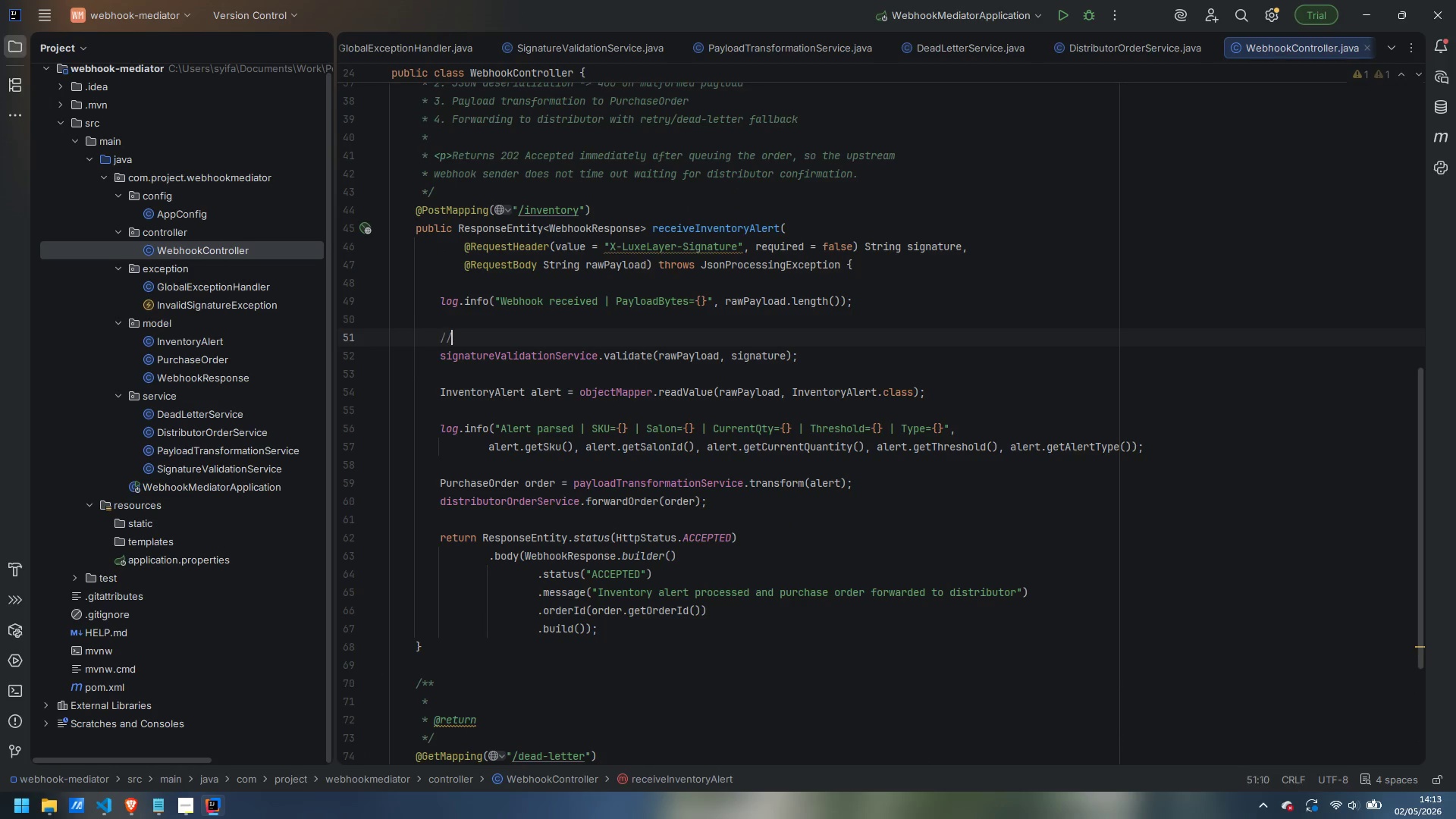 
key(Slash)
 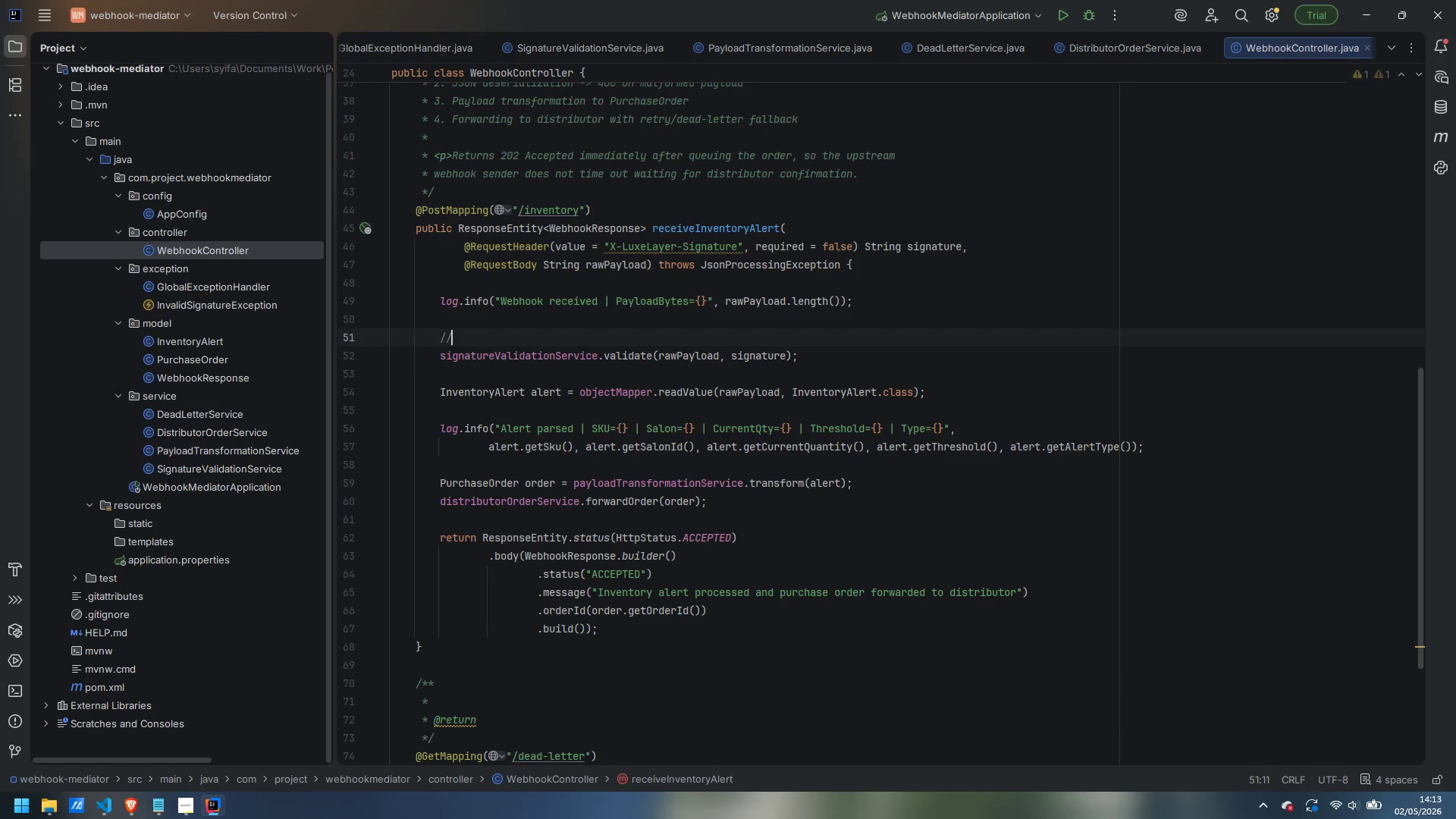 
key(Space)
 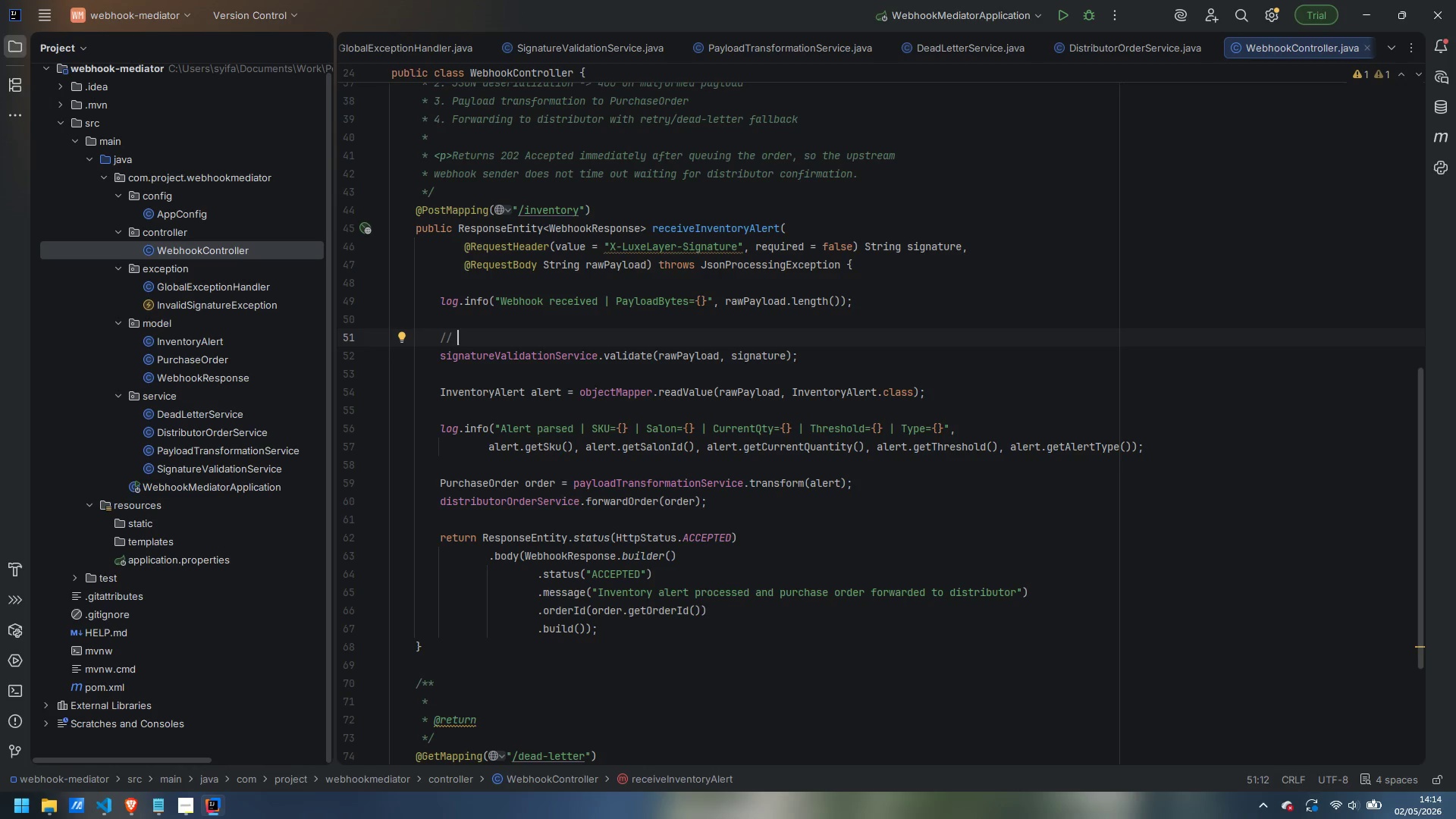 
wait(15.91)
 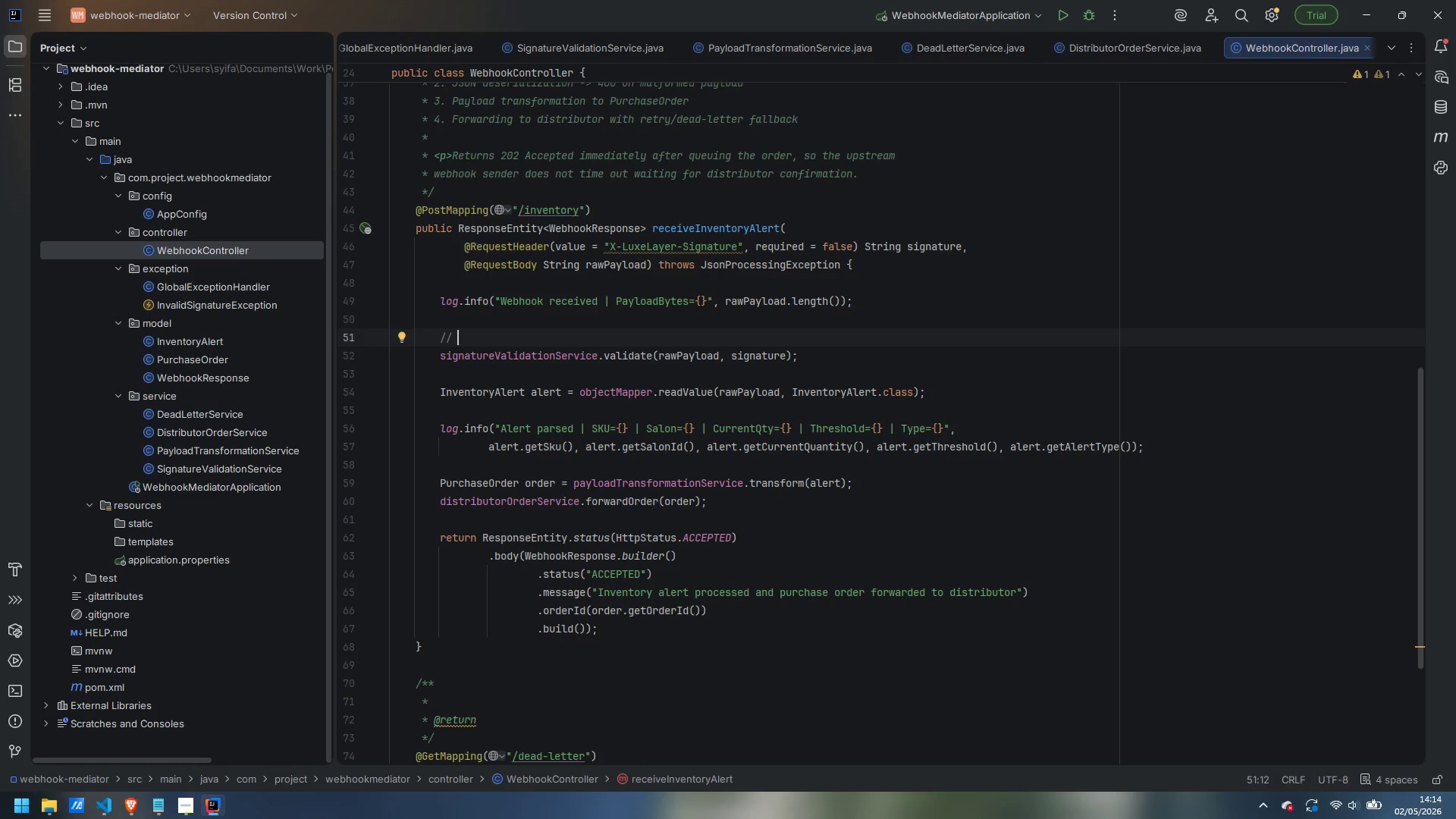 
type(Validate signature before touching the payload)
 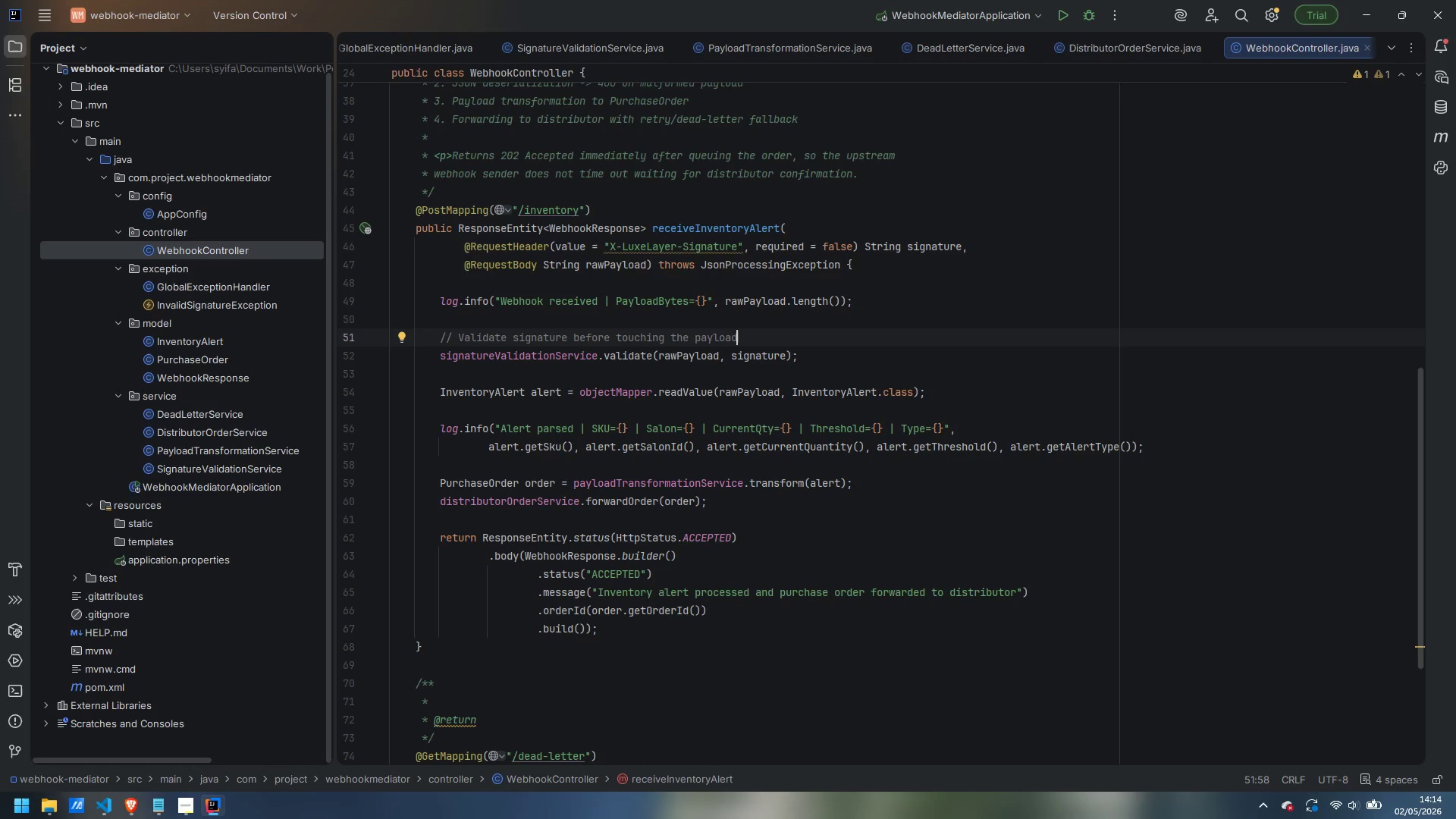 
type(. Reject earlyu)
key(Backspace)
type(, log warnings)
 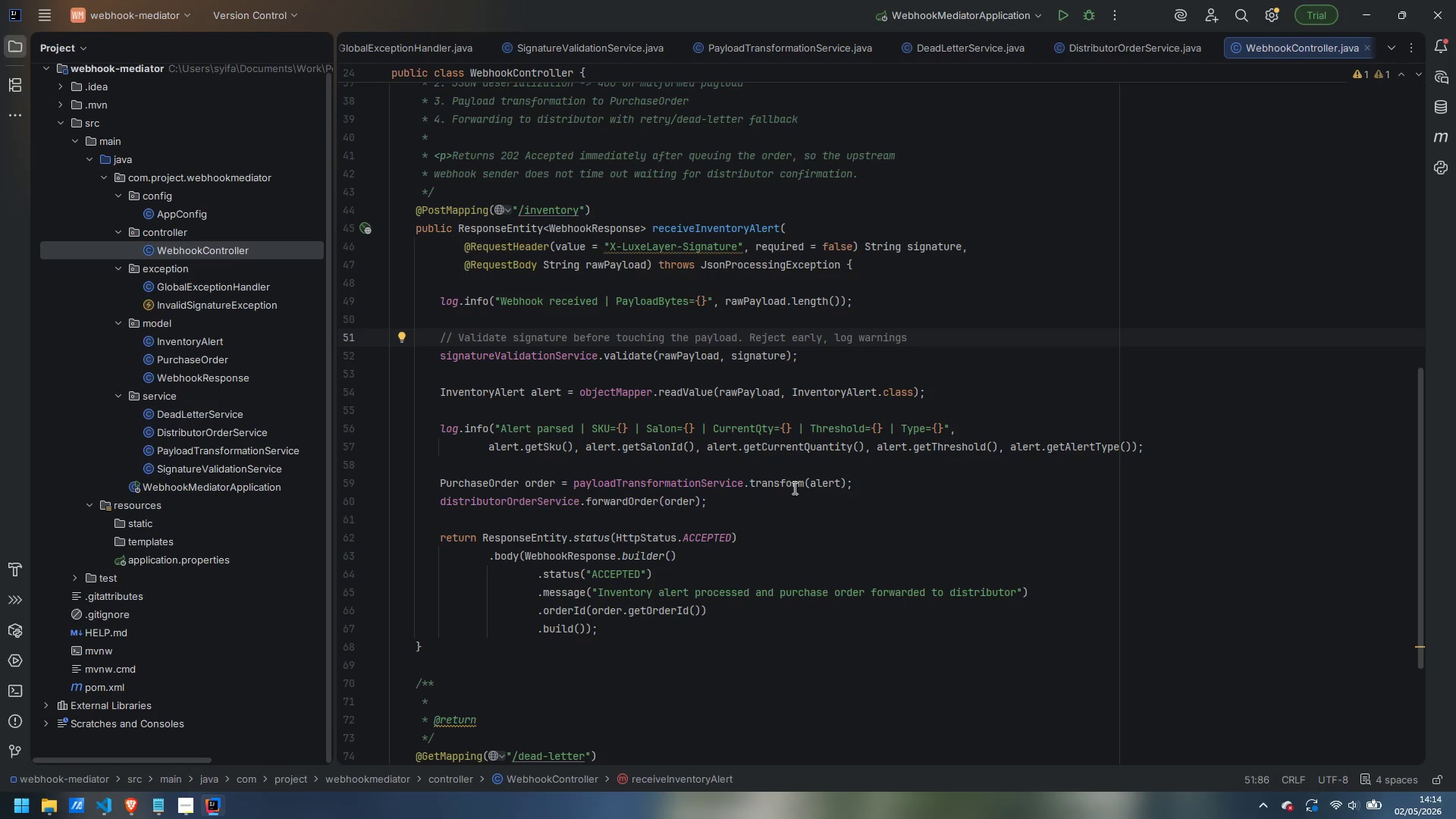 
scroll: coordinate [793, 488], scroll_direction: down, amount: 3.0
 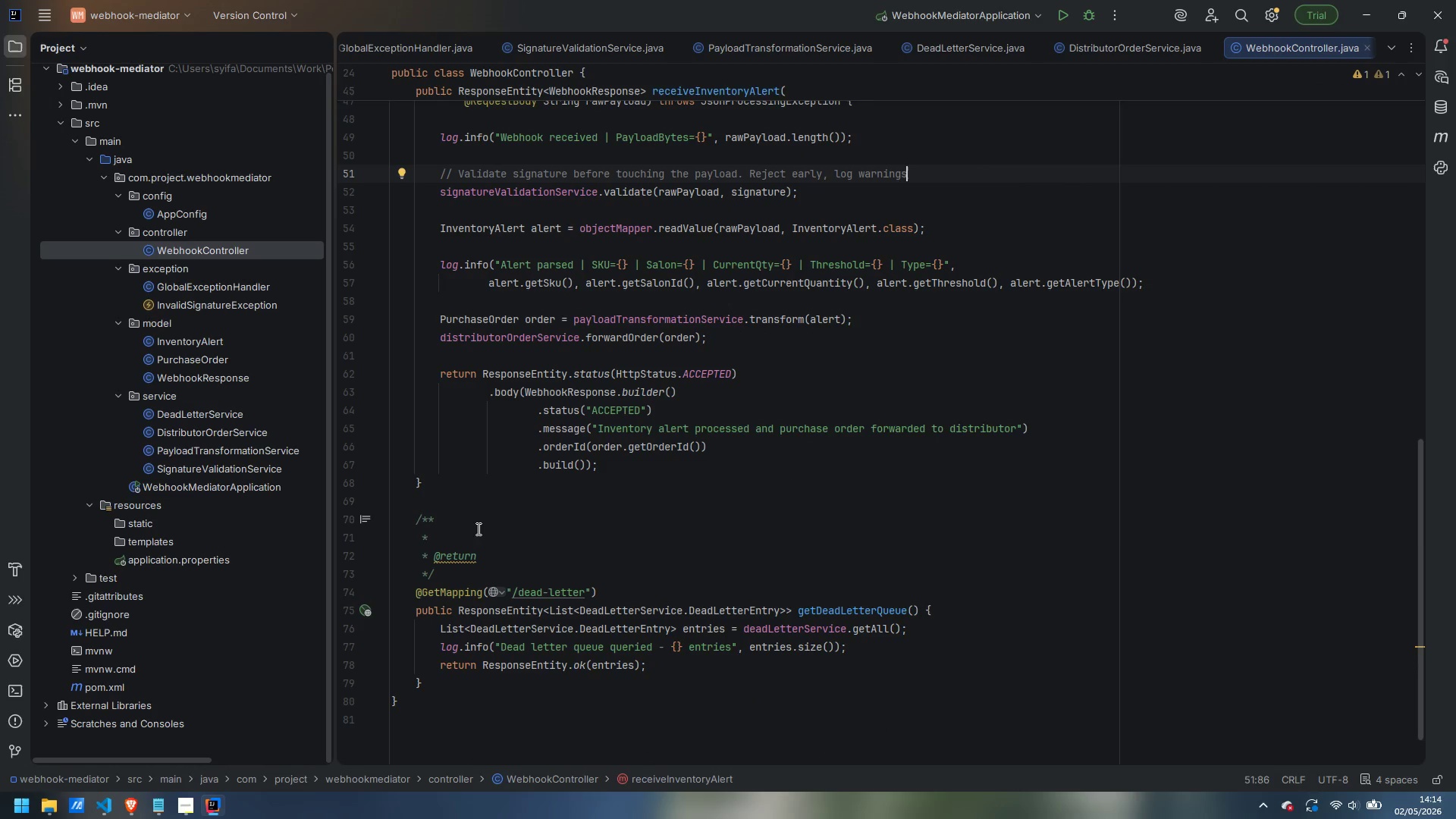 
left_click([467, 535])
 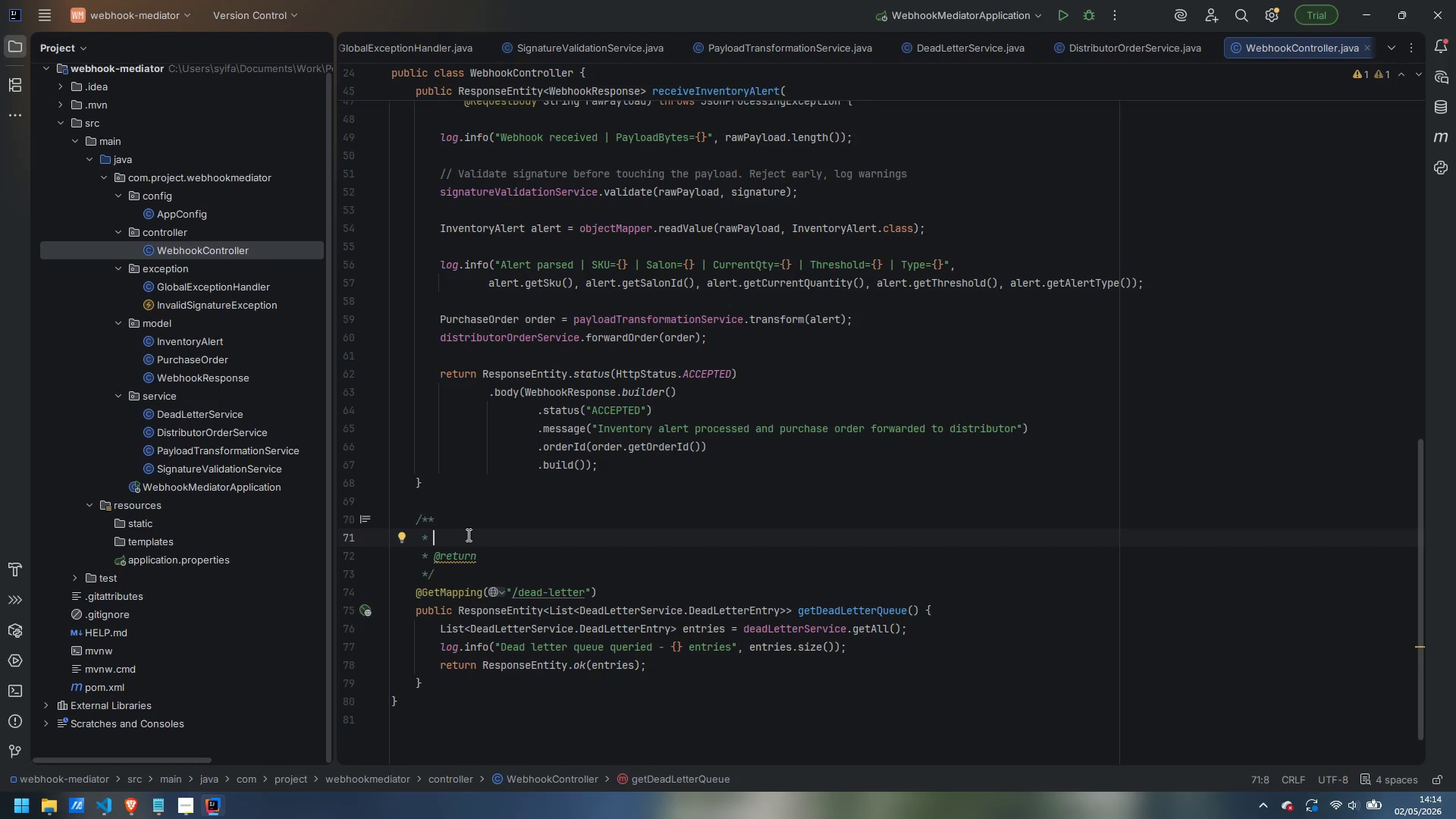 
type(Returns all orders currently c)
key(Backspace)
type(sitting in the dead li)
key(Backspace)
type(etter queue.)
 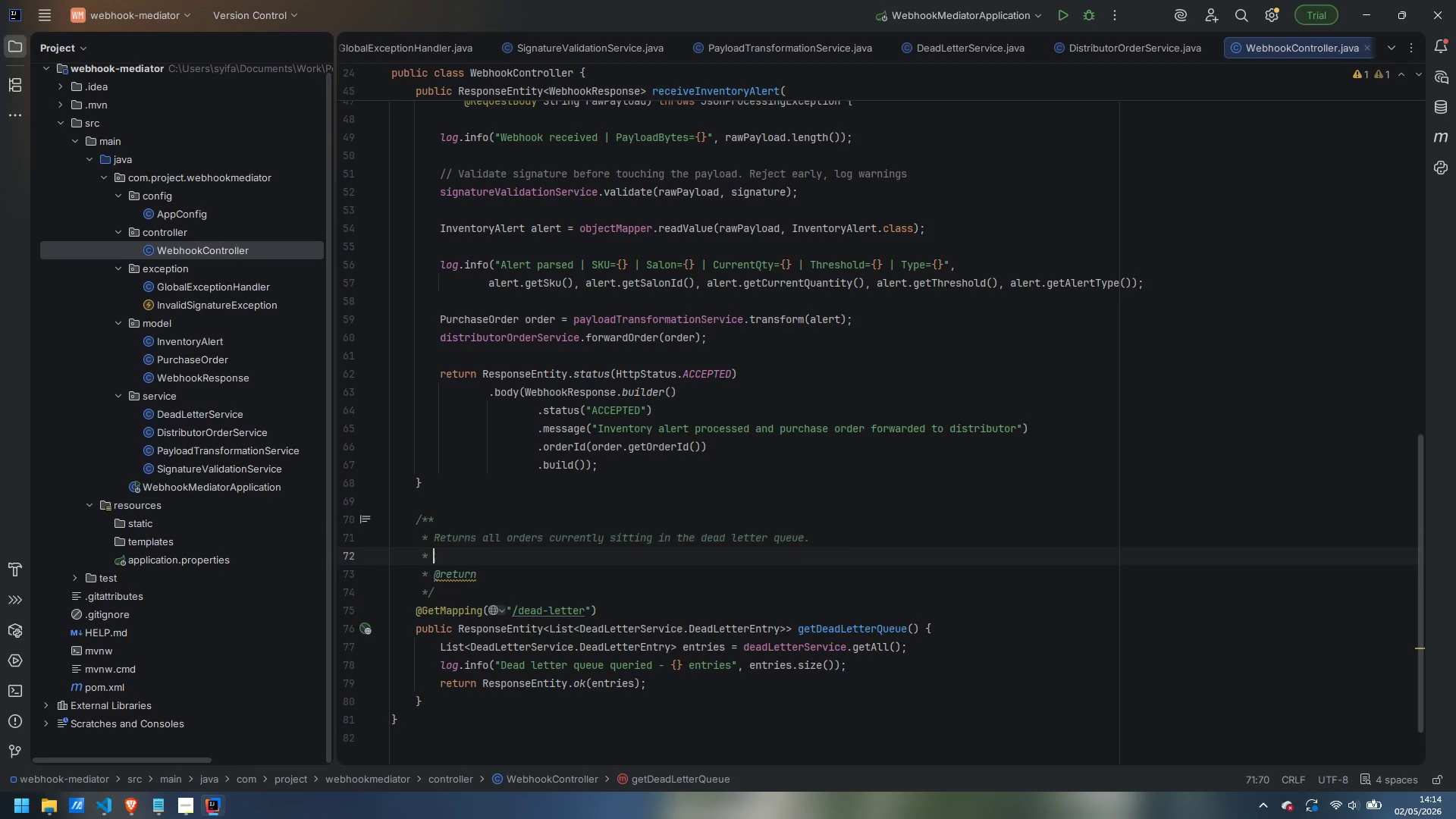 
key(Enter)
 